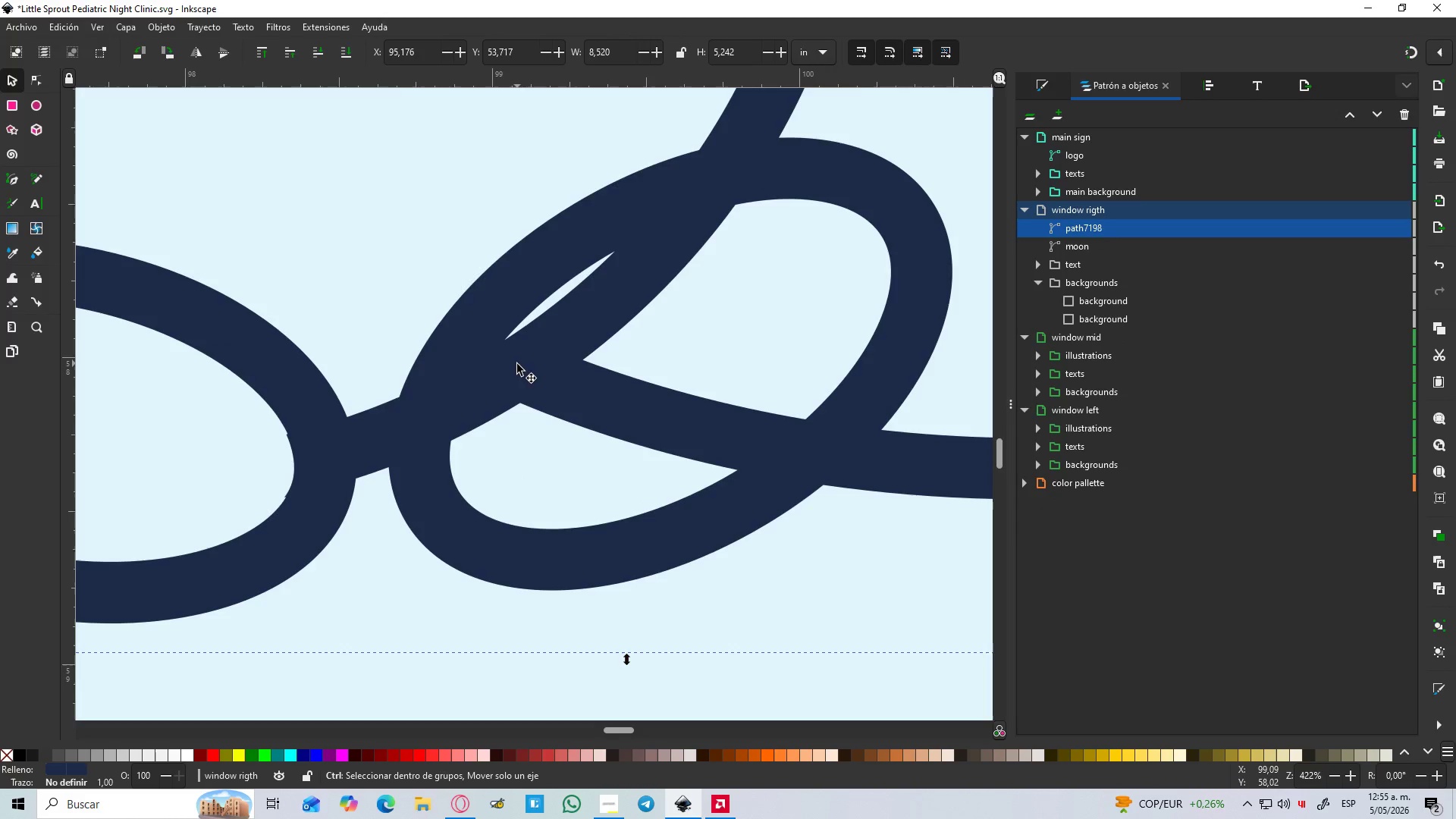 
hold_key(key=ControlLeft, duration=2.36)
 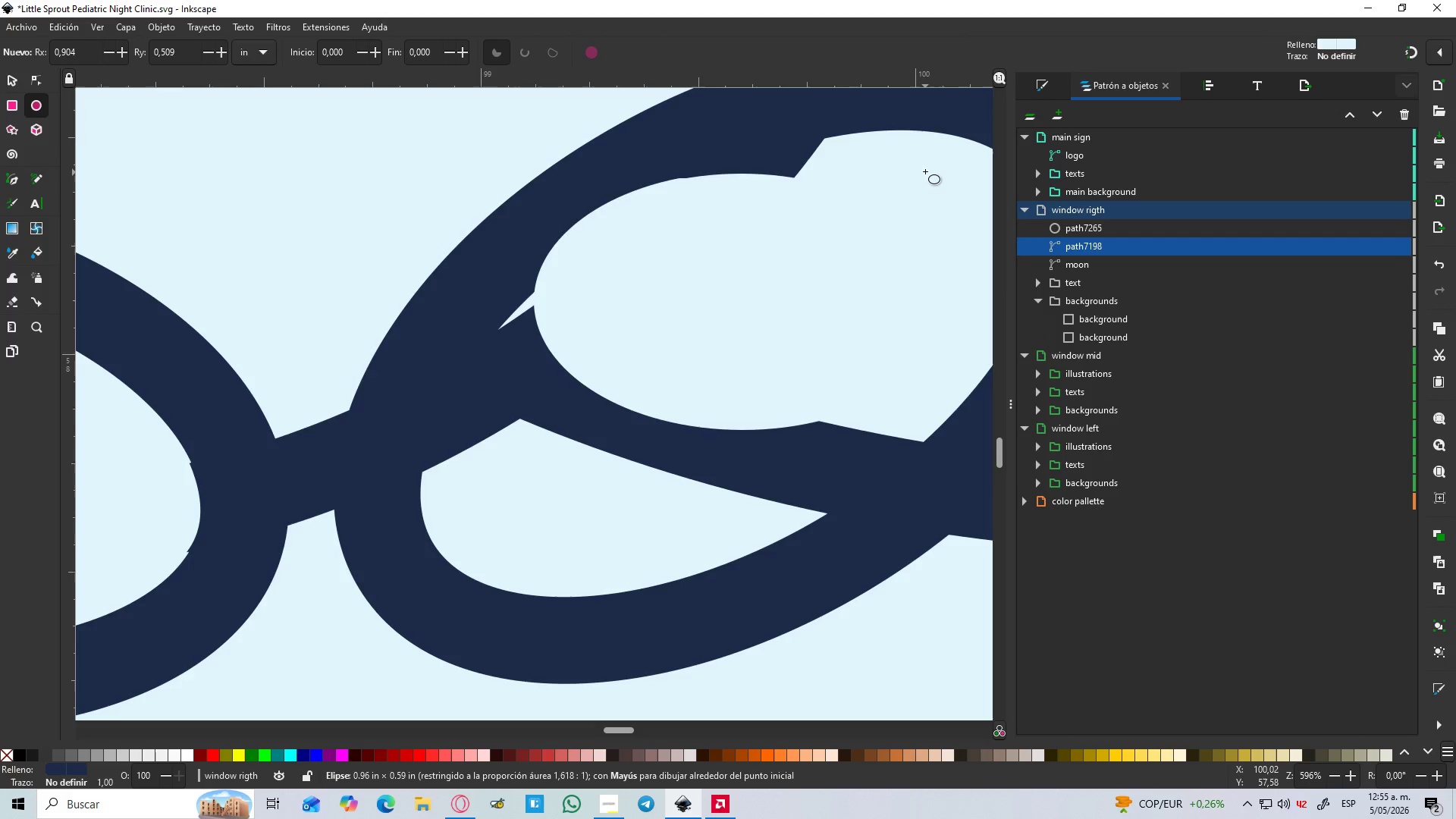 
scroll: coordinate [519, 365], scroll_direction: up, amount: 1.0
 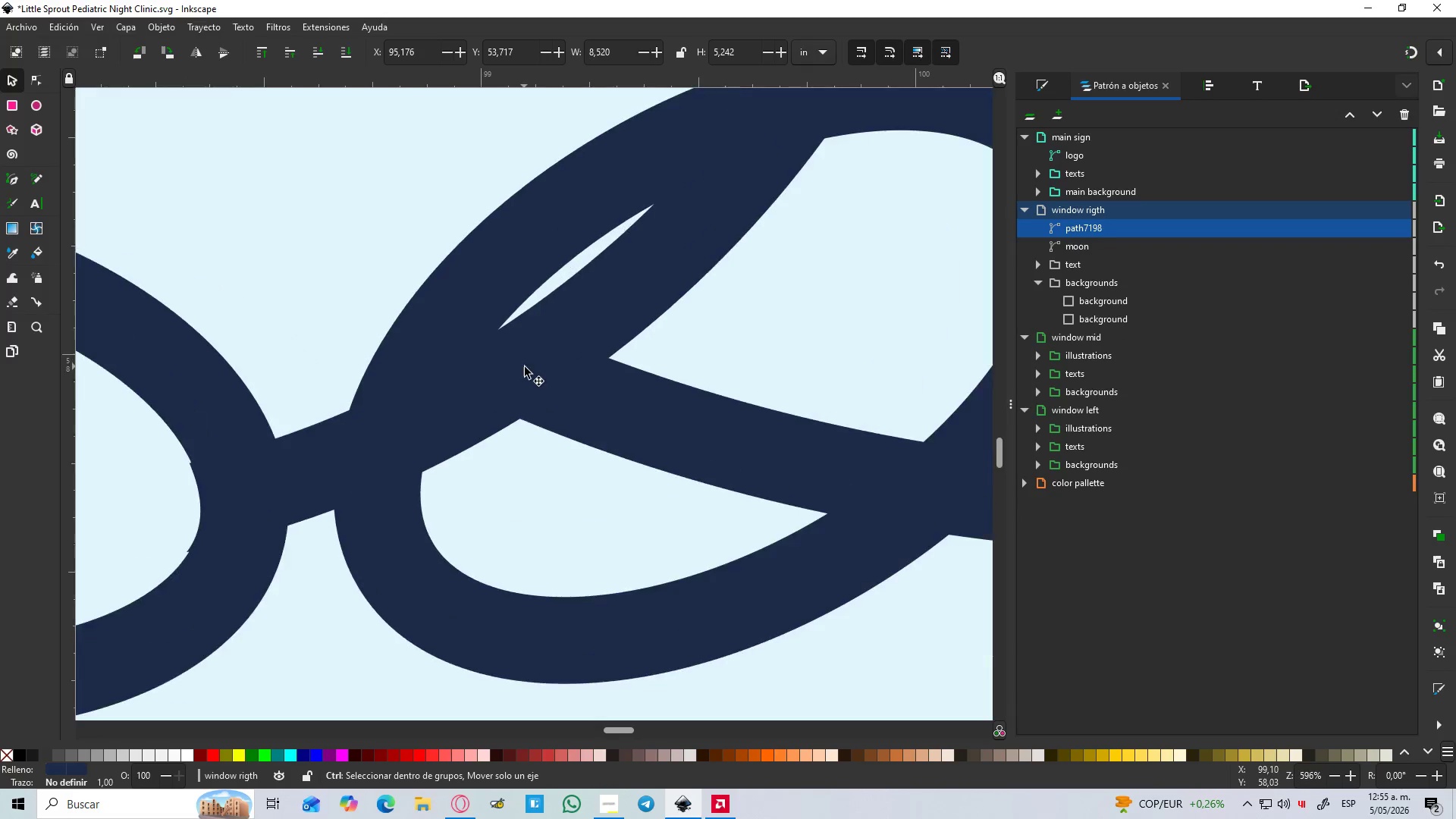 
left_click([33, 106])
 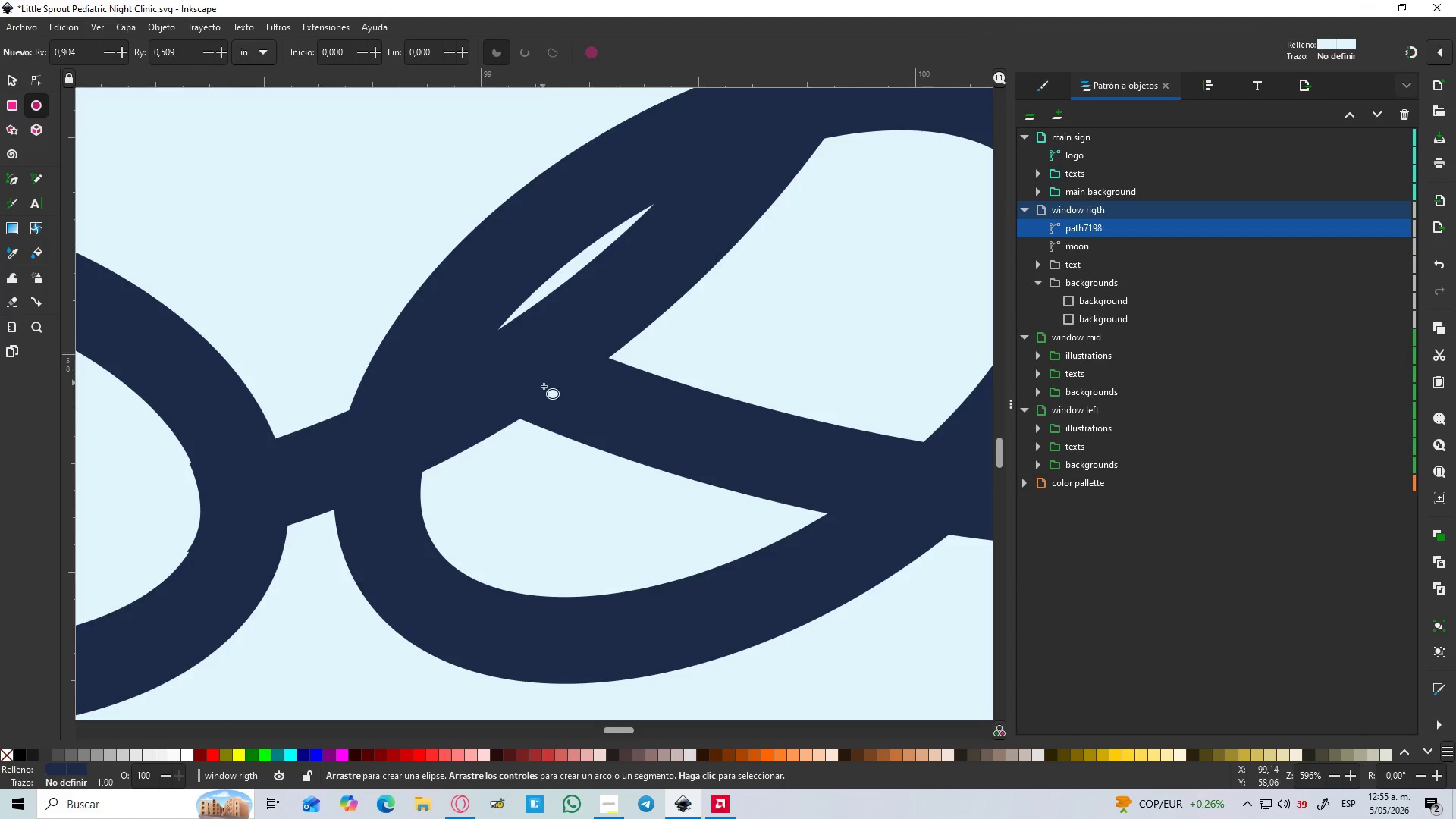 
left_click_drag(start_coordinate=[534, 430], to_coordinate=[925, 171])
 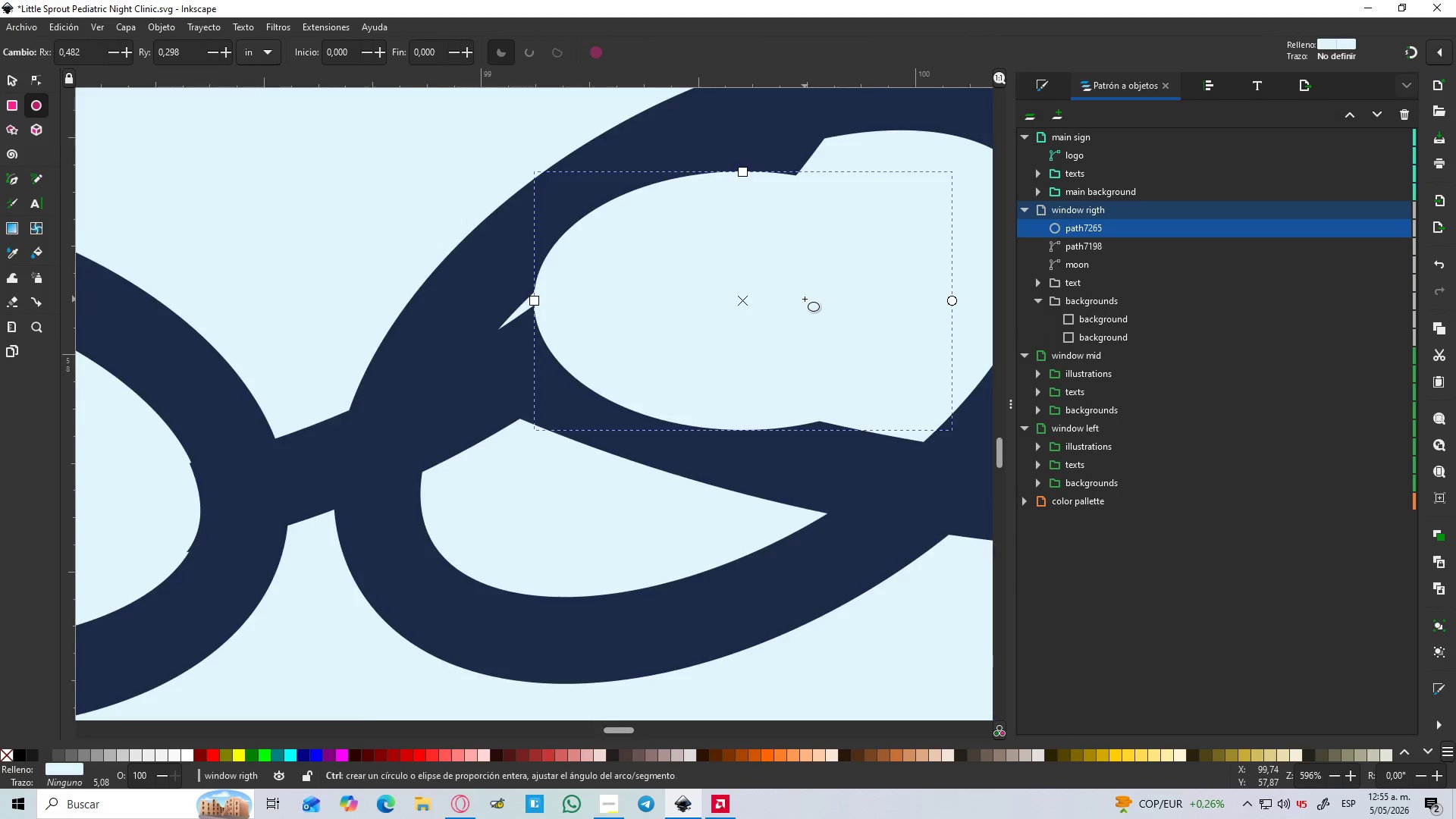 
hold_key(key=ControlLeft, duration=0.78)
 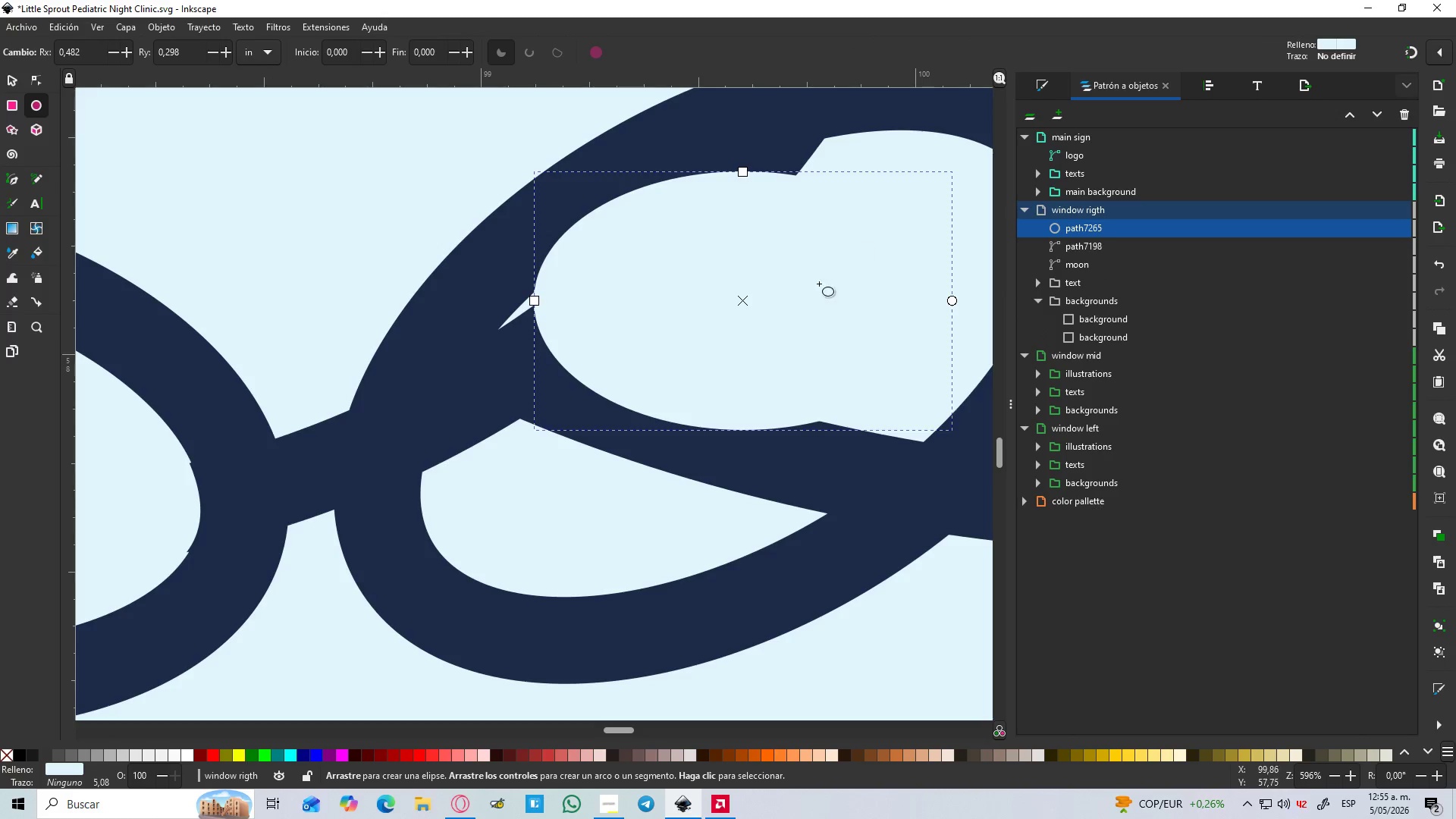 
hold_key(key=ControlLeft, duration=0.38)
hold_key(key=ControlLeft, duration=0.48)
scroll: coordinate [778, 309], scroll_direction: down, amount: 2.0
 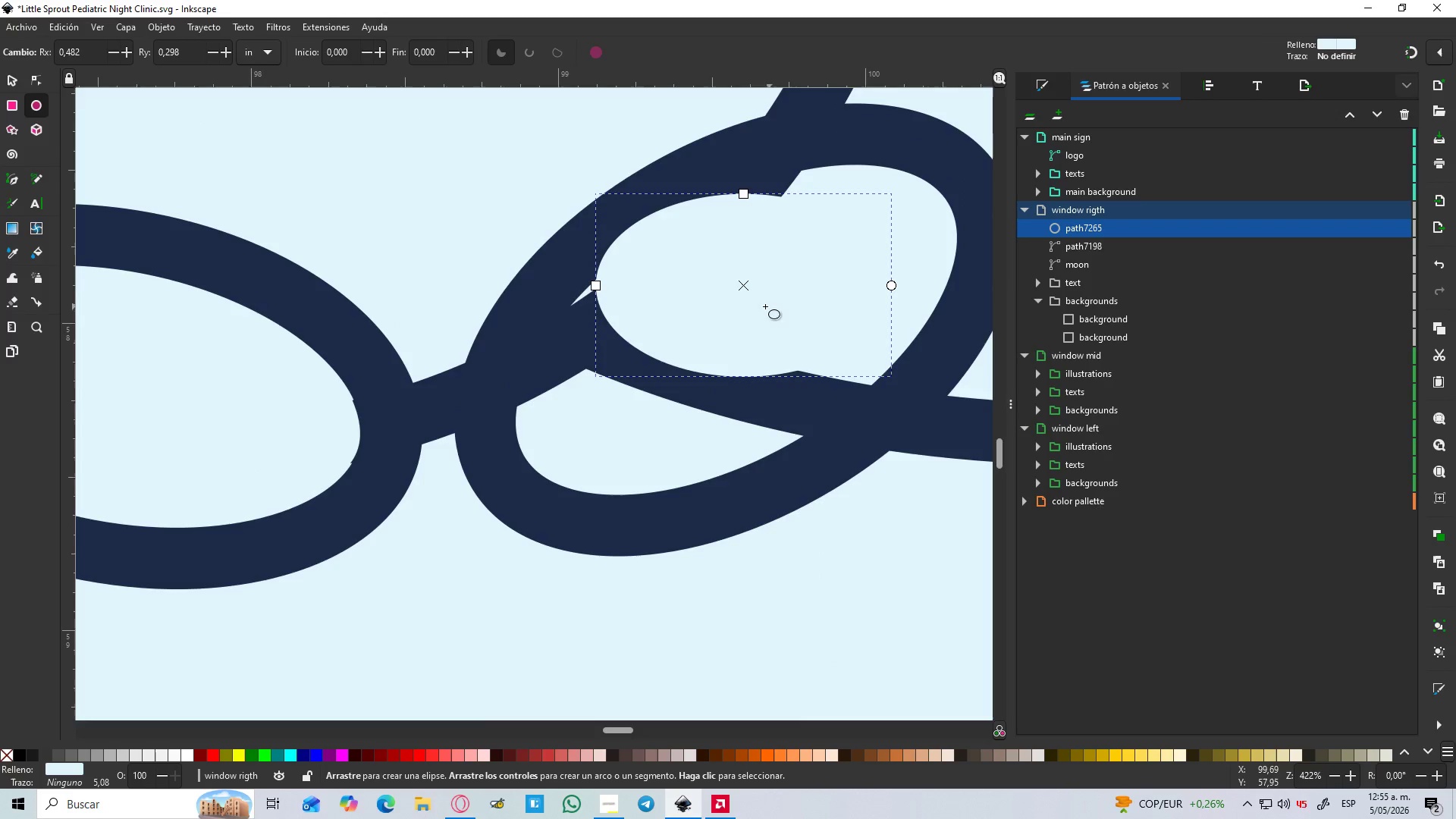 
left_click([10, 82])
 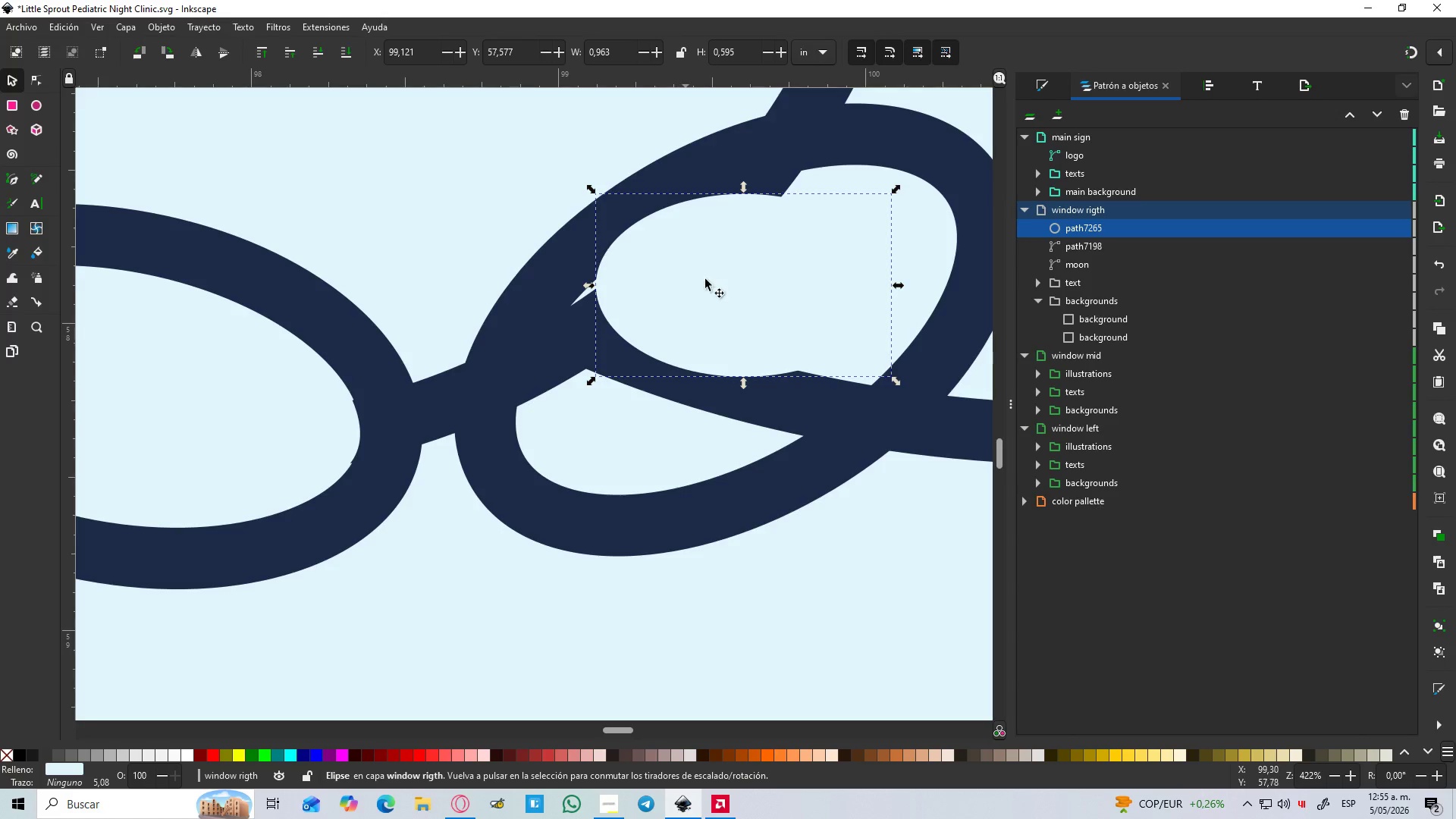 
left_click([725, 297])
 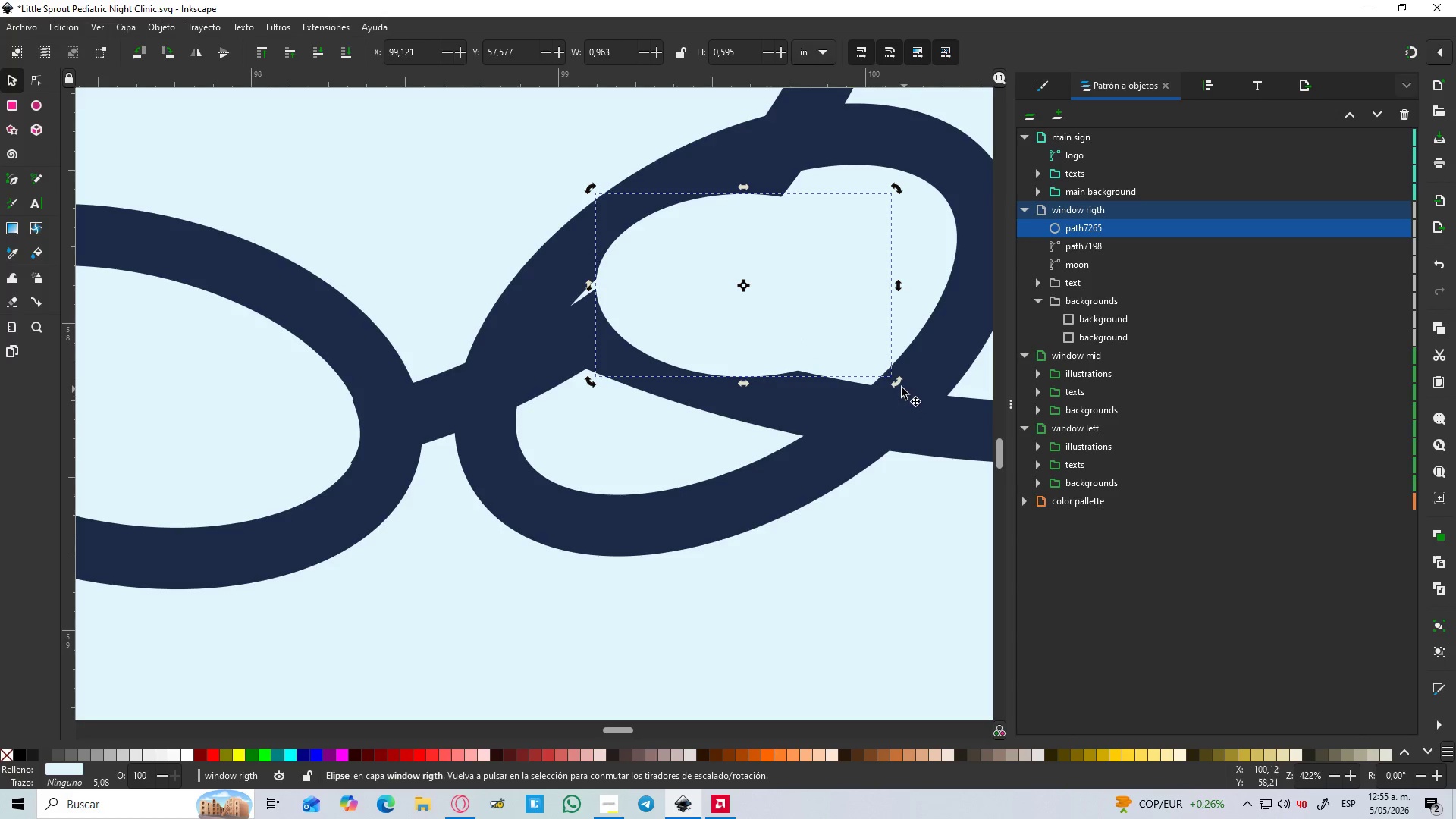 
left_click_drag(start_coordinate=[898, 385], to_coordinate=[930, 287])
 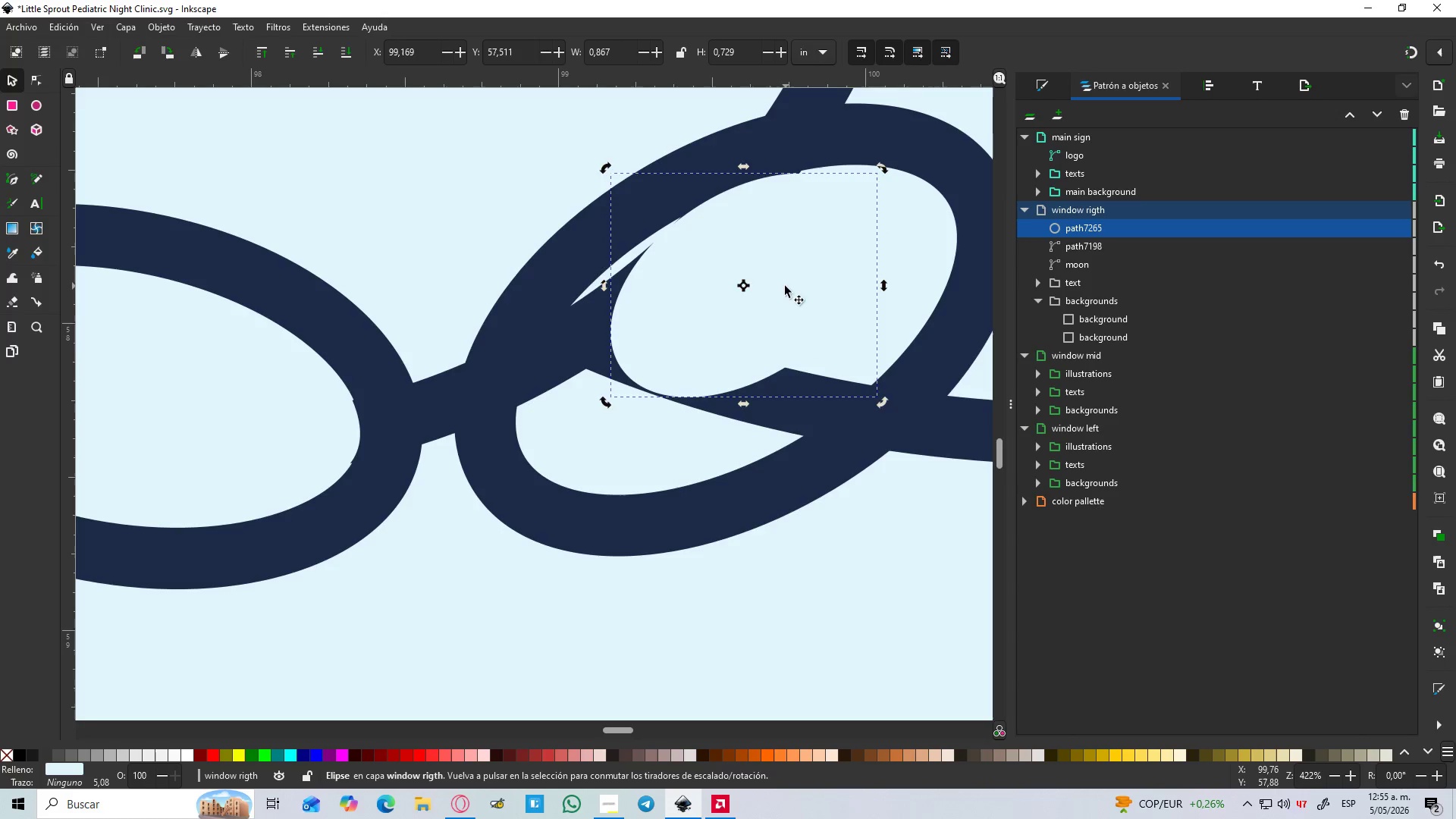 
left_click_drag(start_coordinate=[783, 286], to_coordinate=[711, 393])
 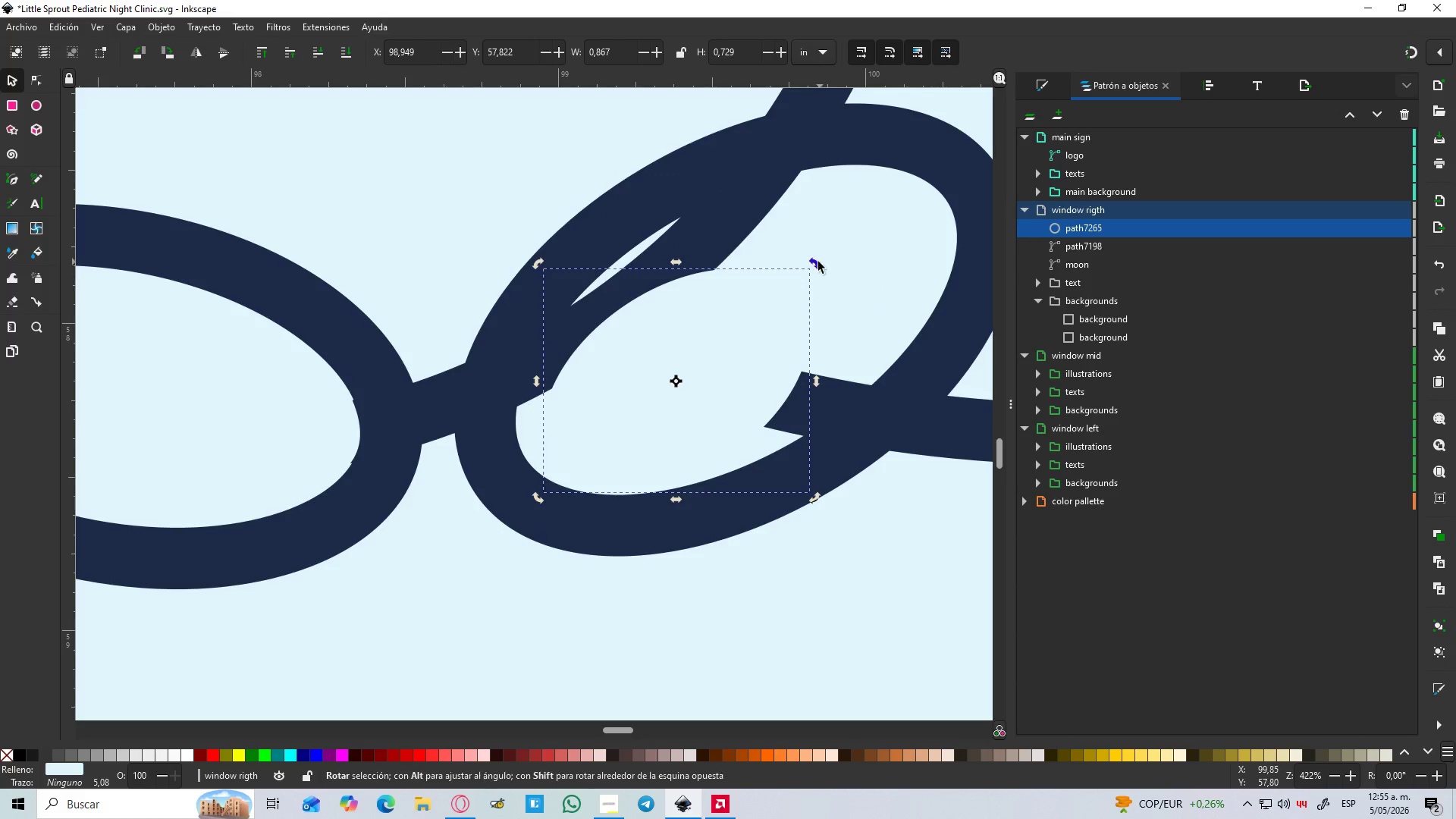 
left_click([746, 323])
 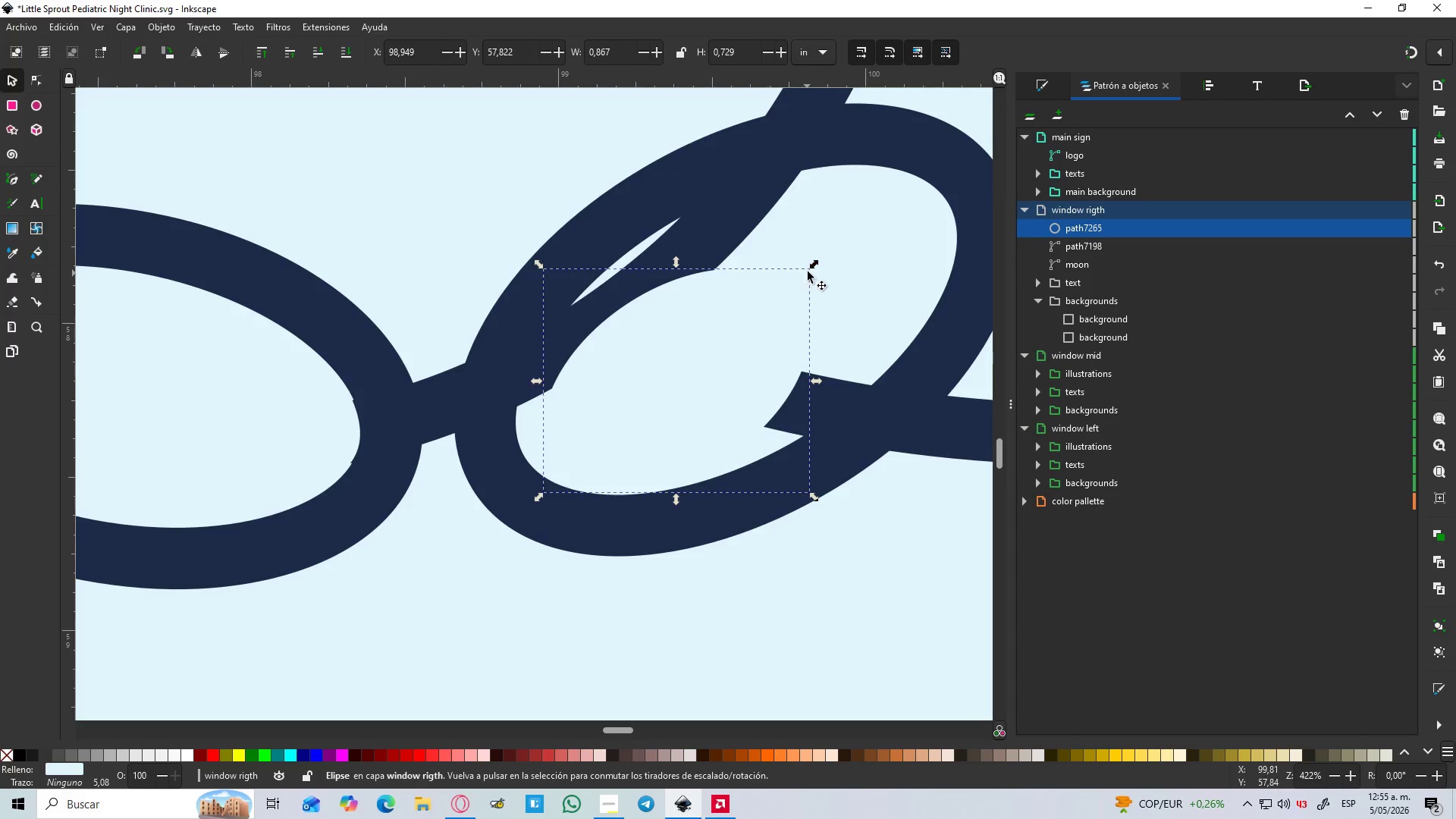 
left_click_drag(start_coordinate=[812, 266], to_coordinate=[937, 164])
 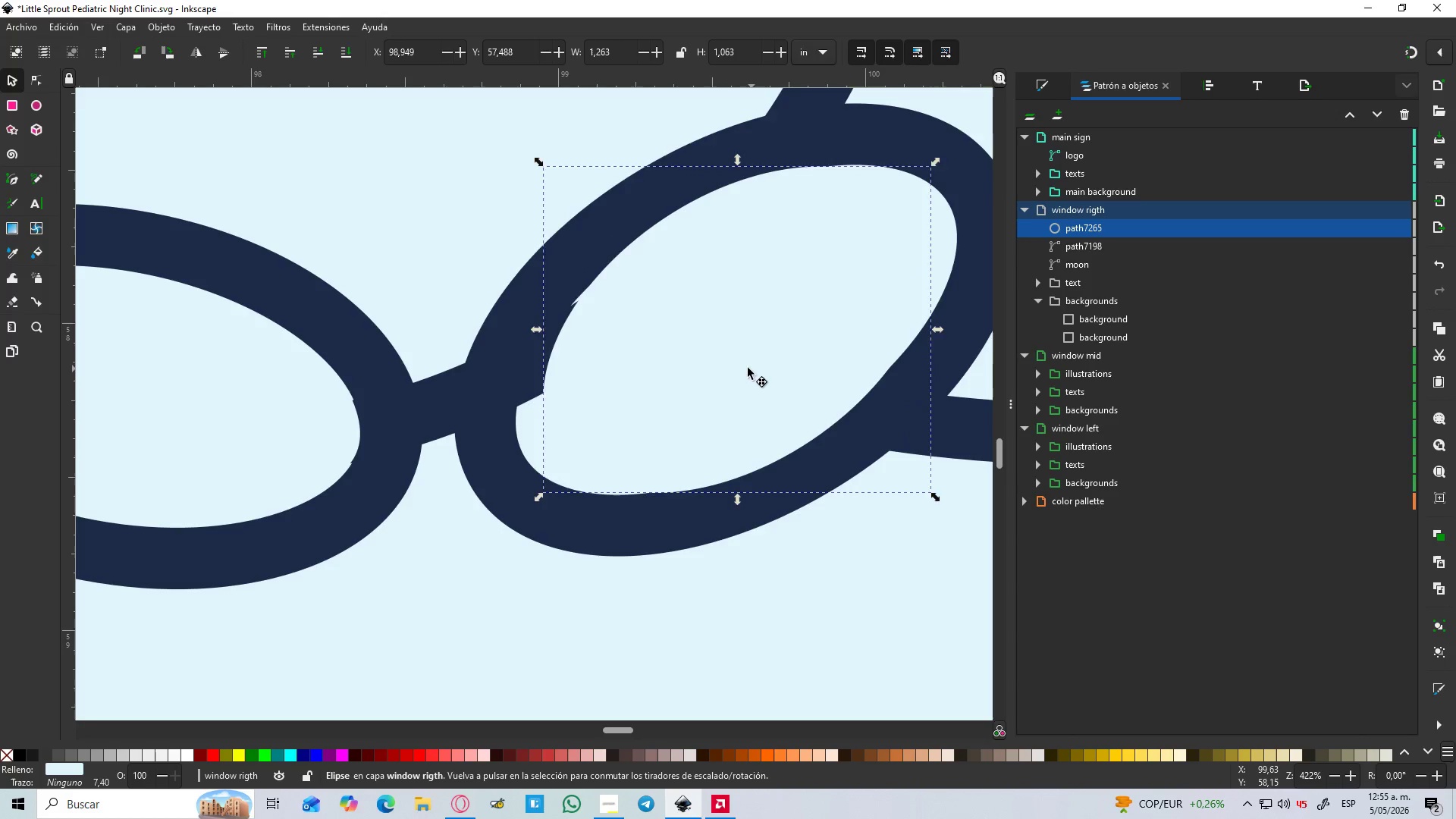 
hold_key(key=ControlLeft, duration=1.5)
 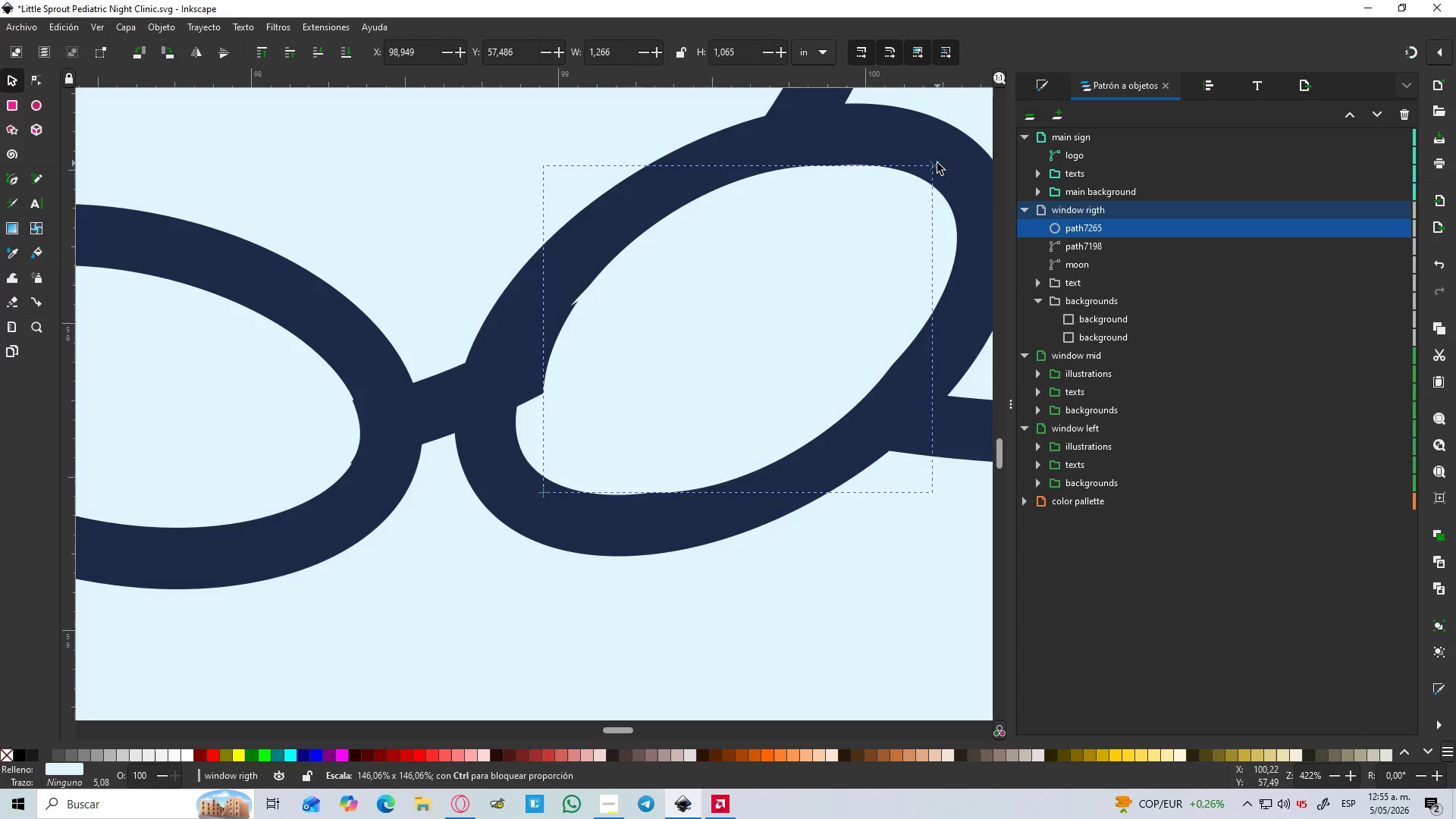 
key(Control+ControlLeft)
 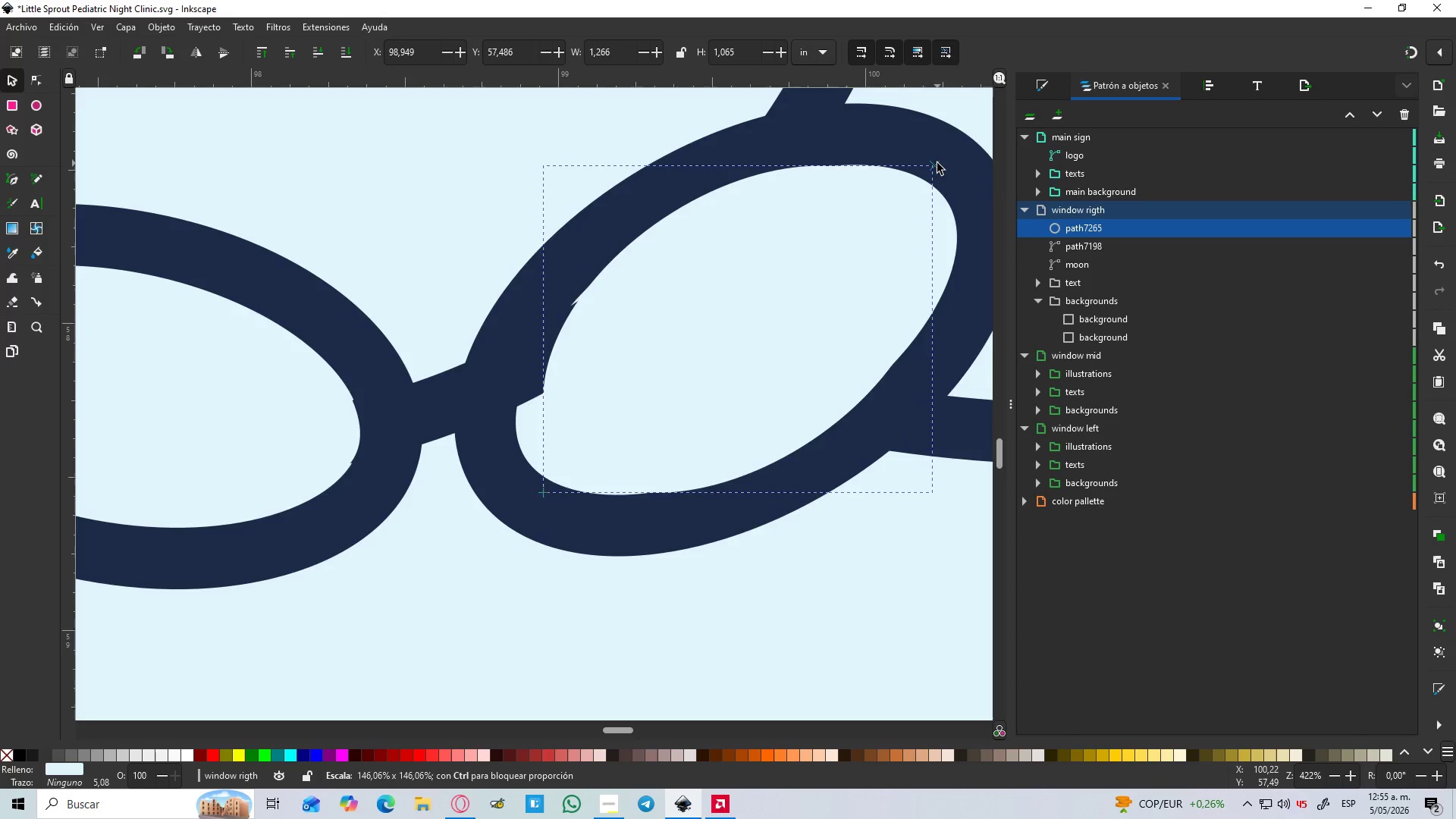 
key(Control+ControlLeft)
 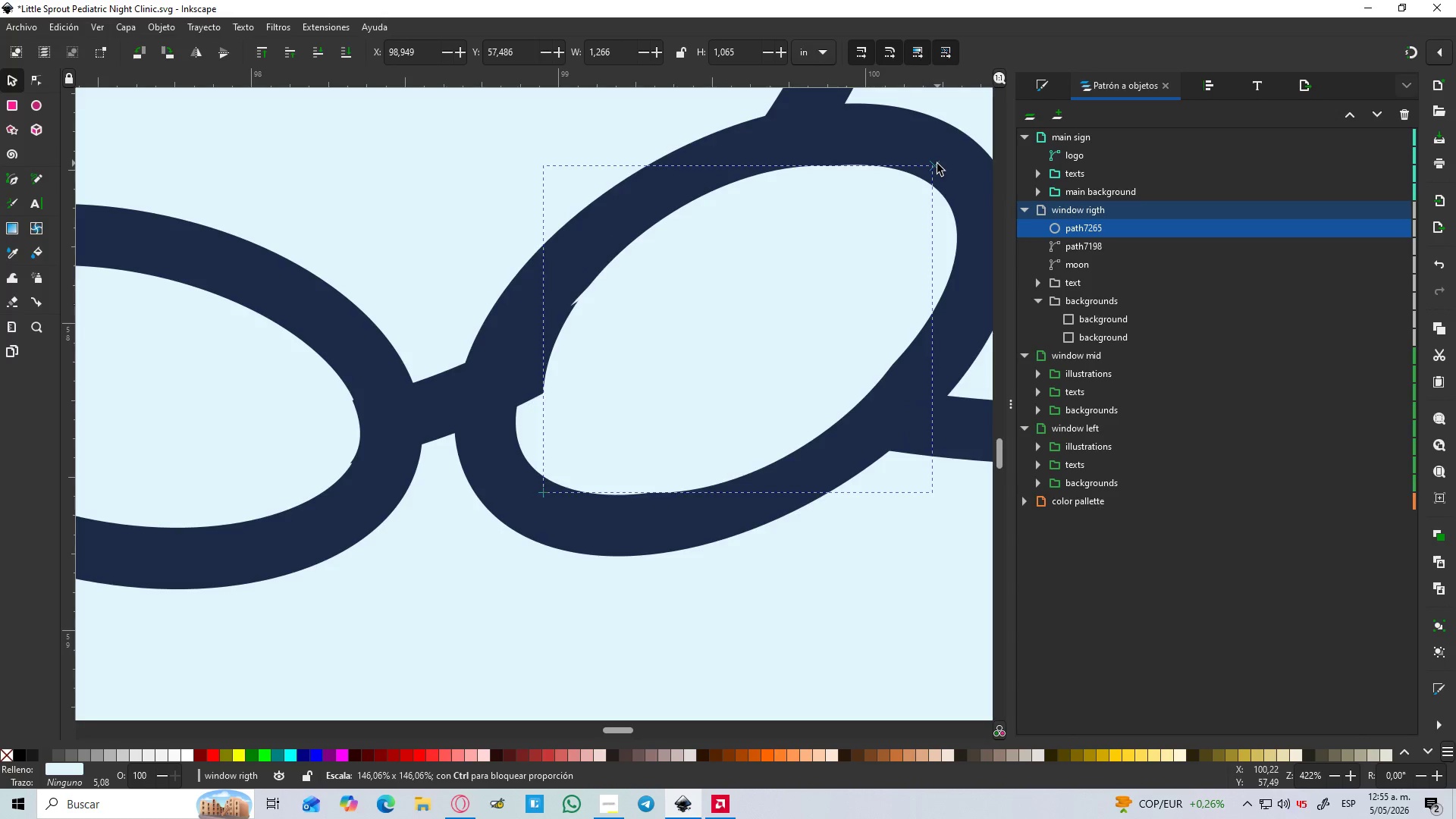 
key(Control+ControlLeft)
 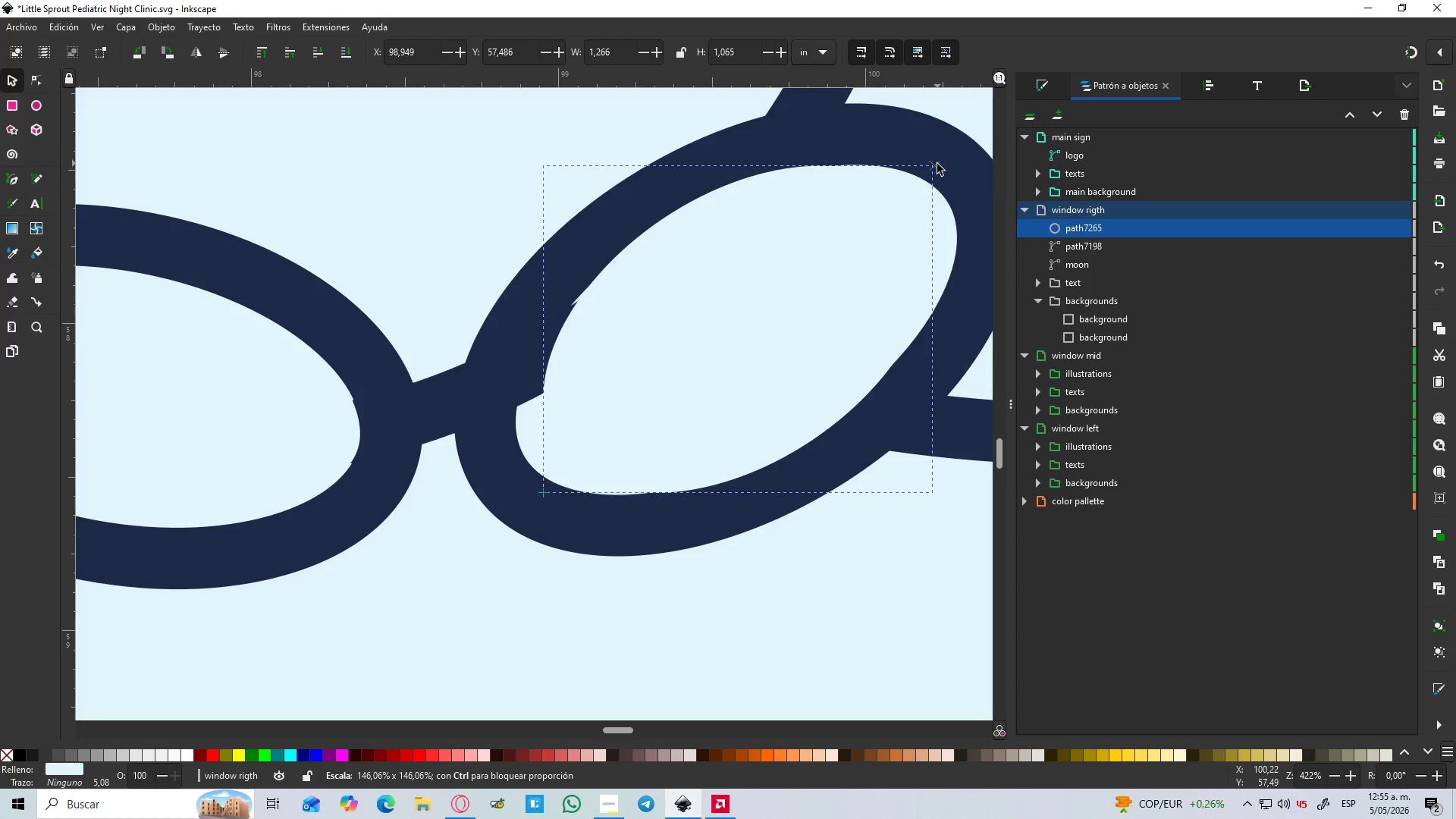 
key(Control+ControlLeft)
 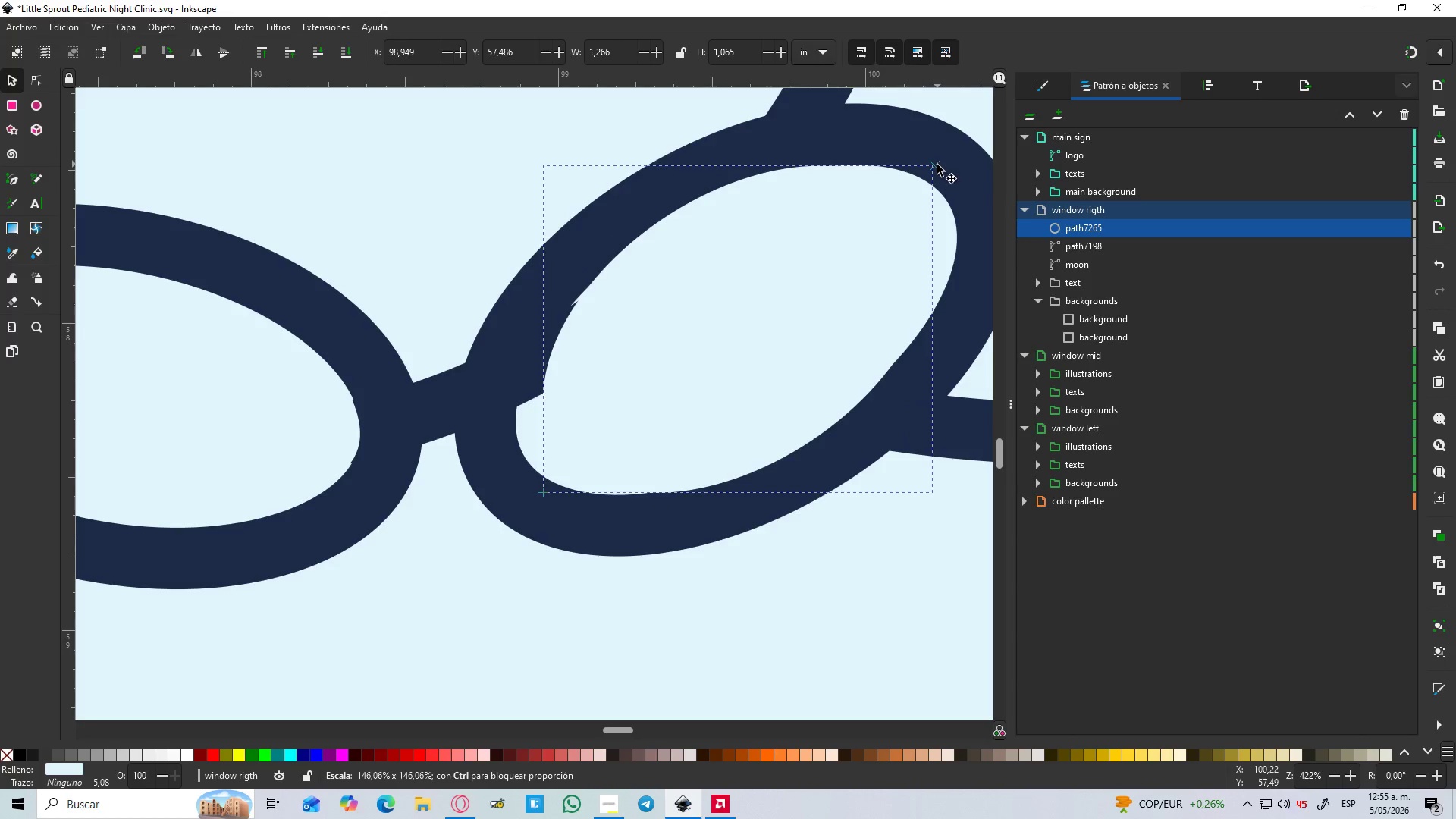 
key(Control+ControlLeft)
 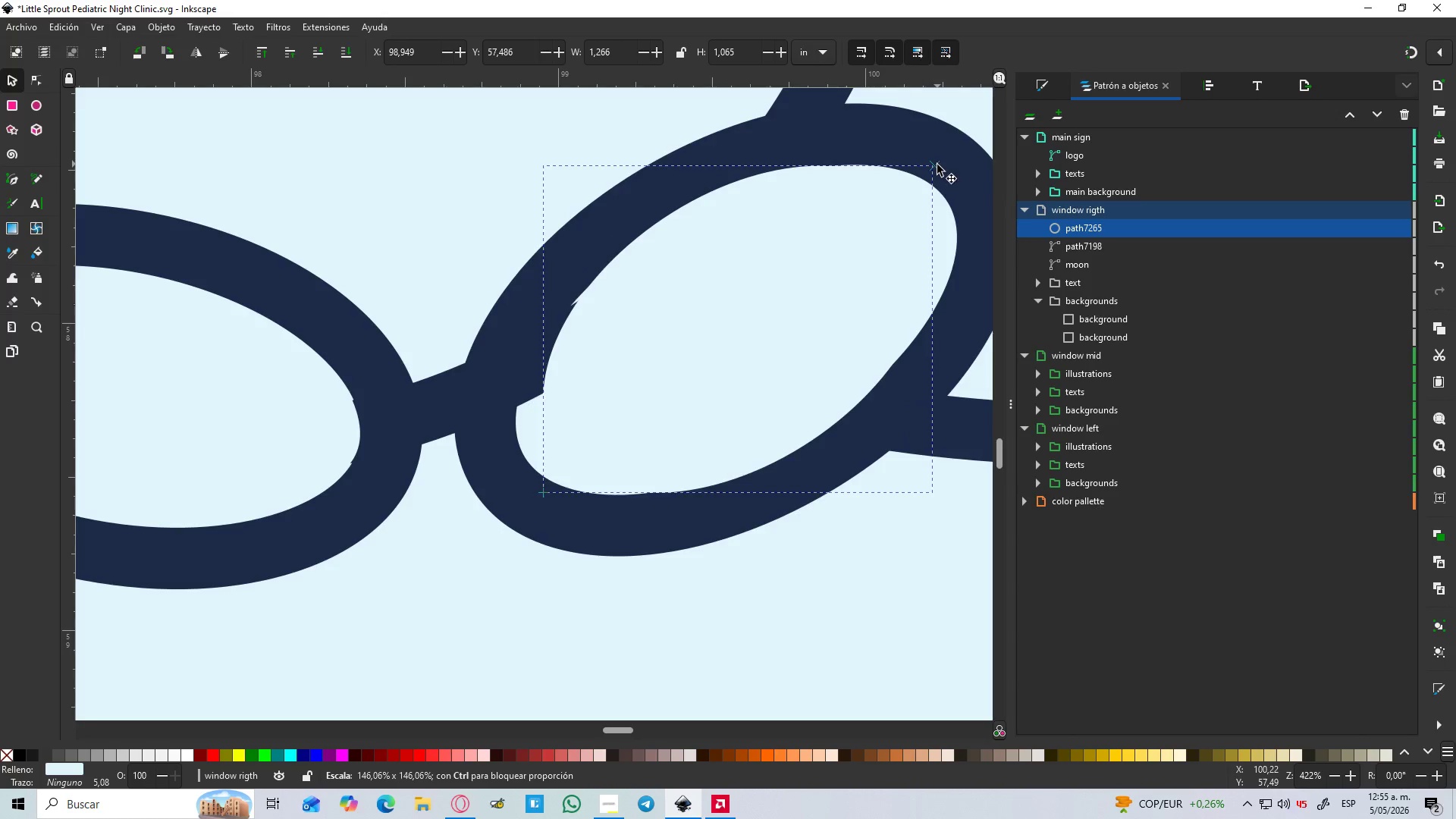 
key(Control+ControlLeft)
 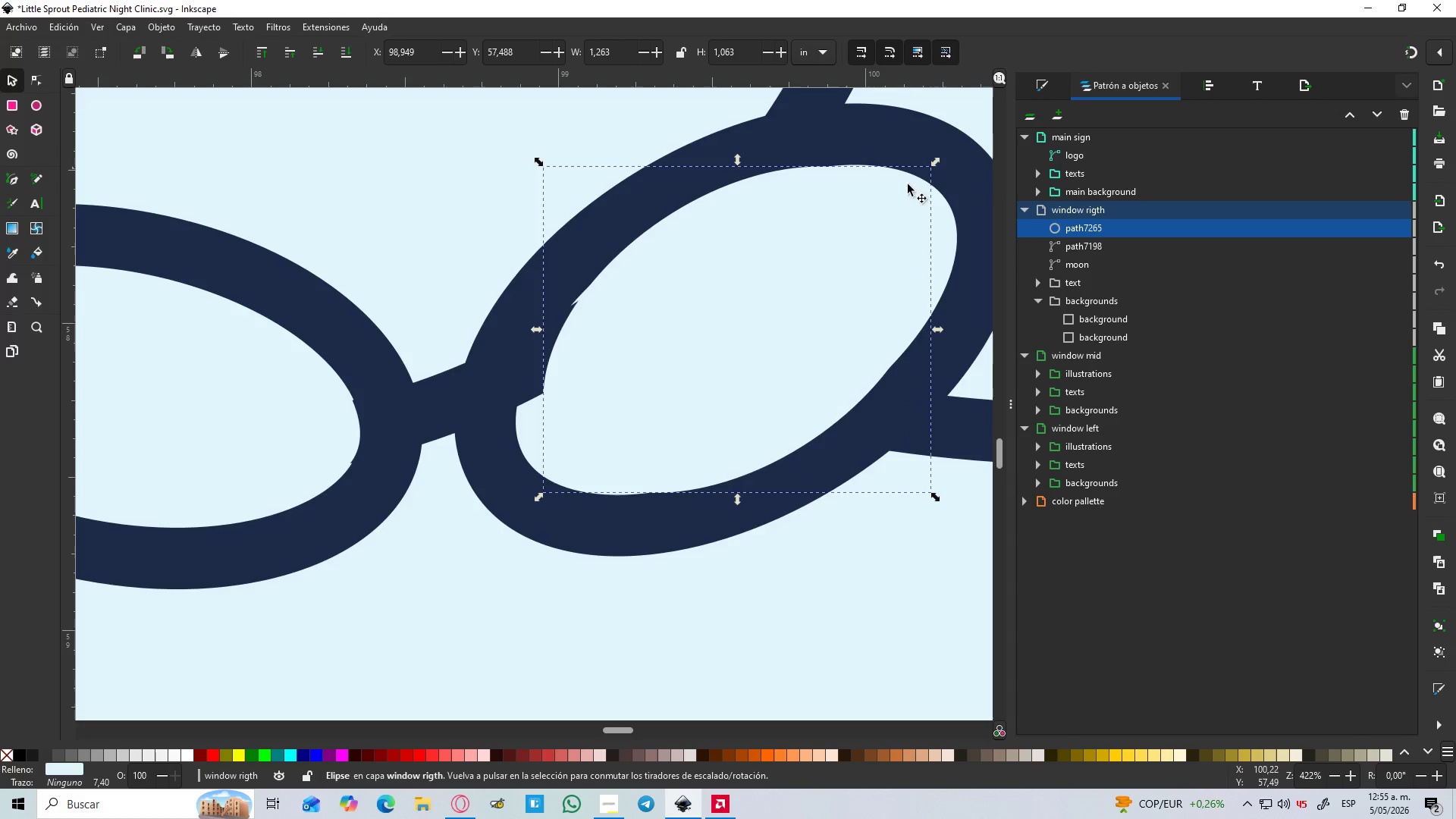 
key(Control+ControlLeft)
 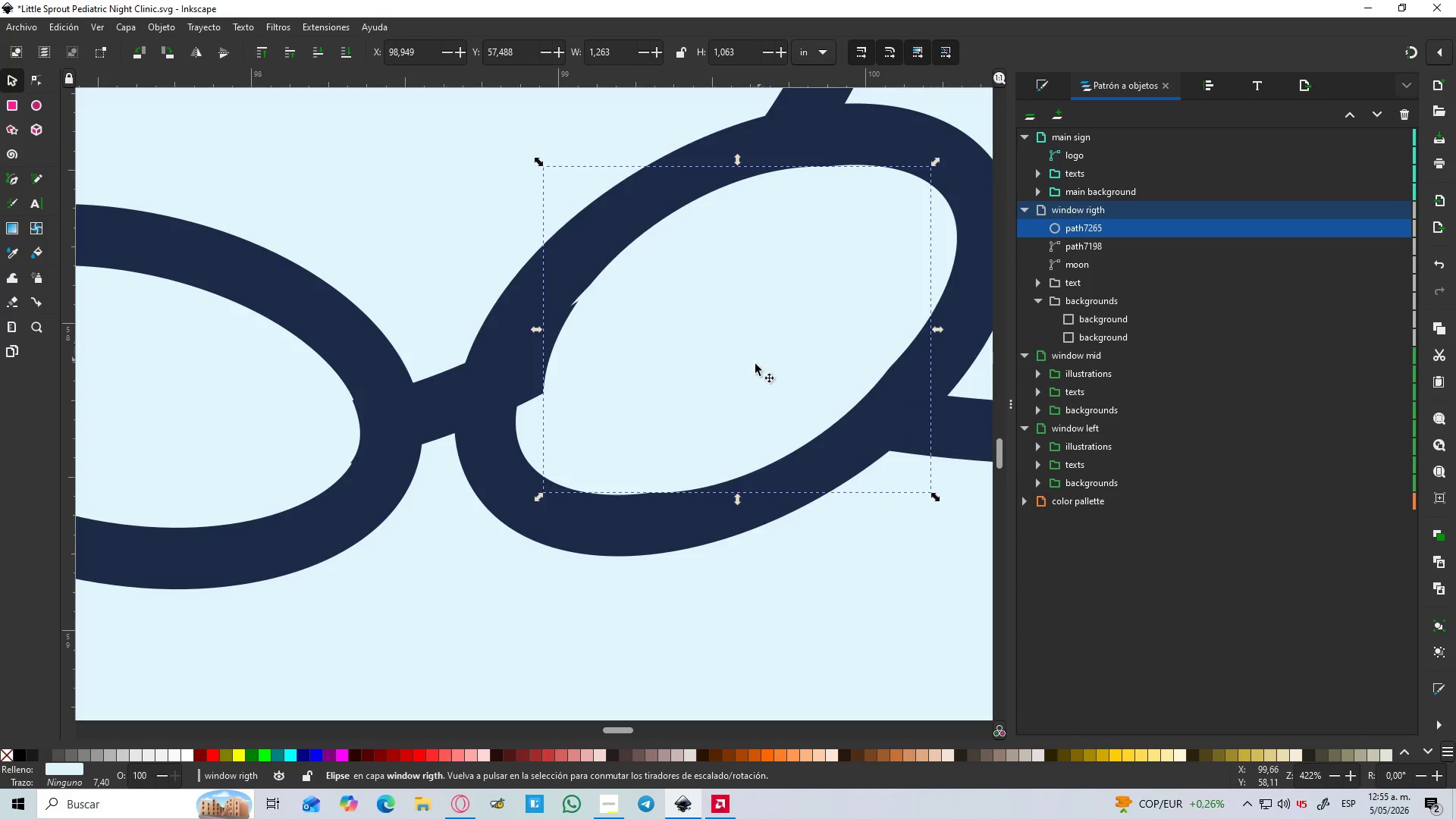 
left_click_drag(start_coordinate=[752, 369], to_coordinate=[730, 369])
 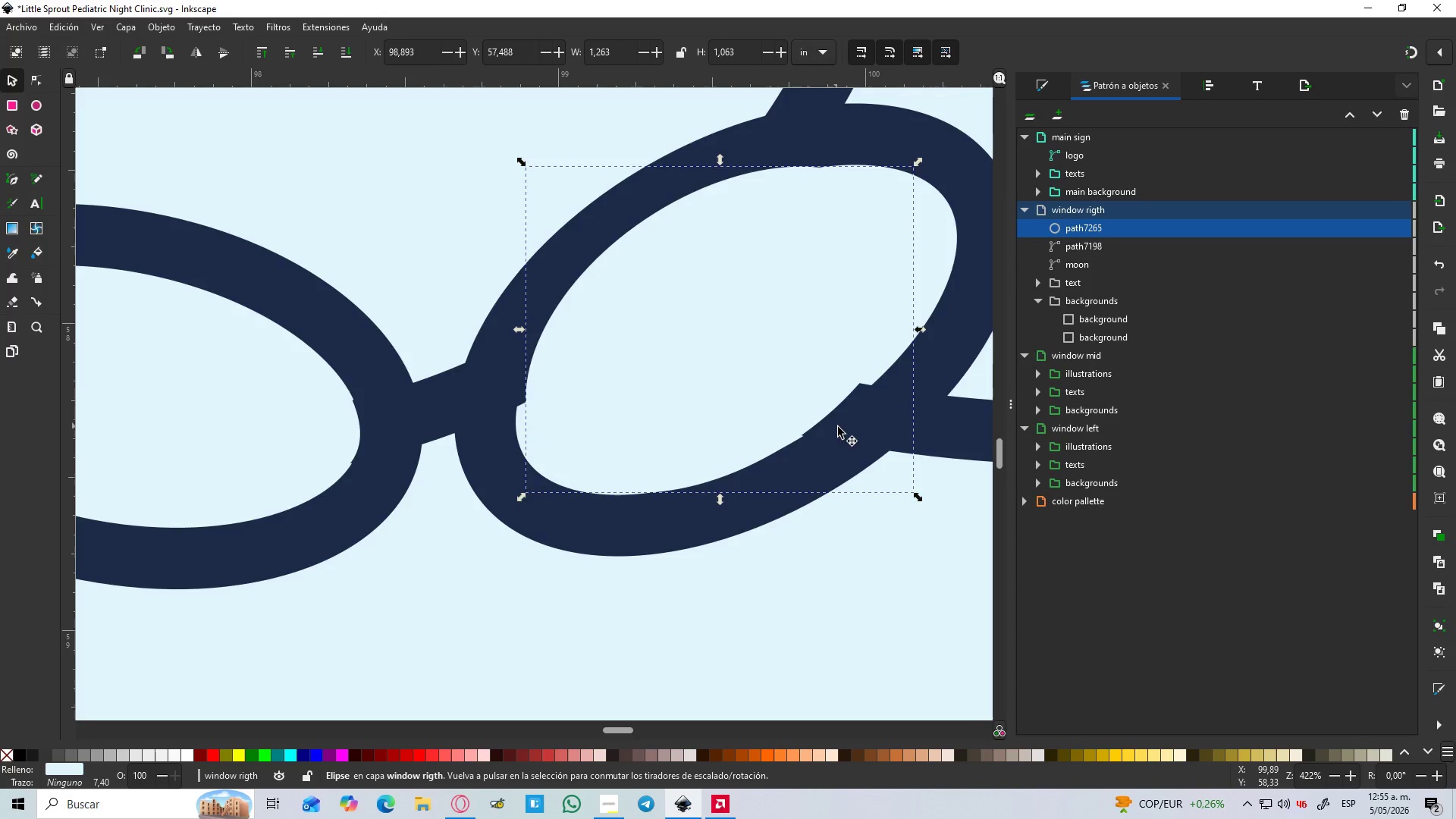 
left_click([799, 401])
 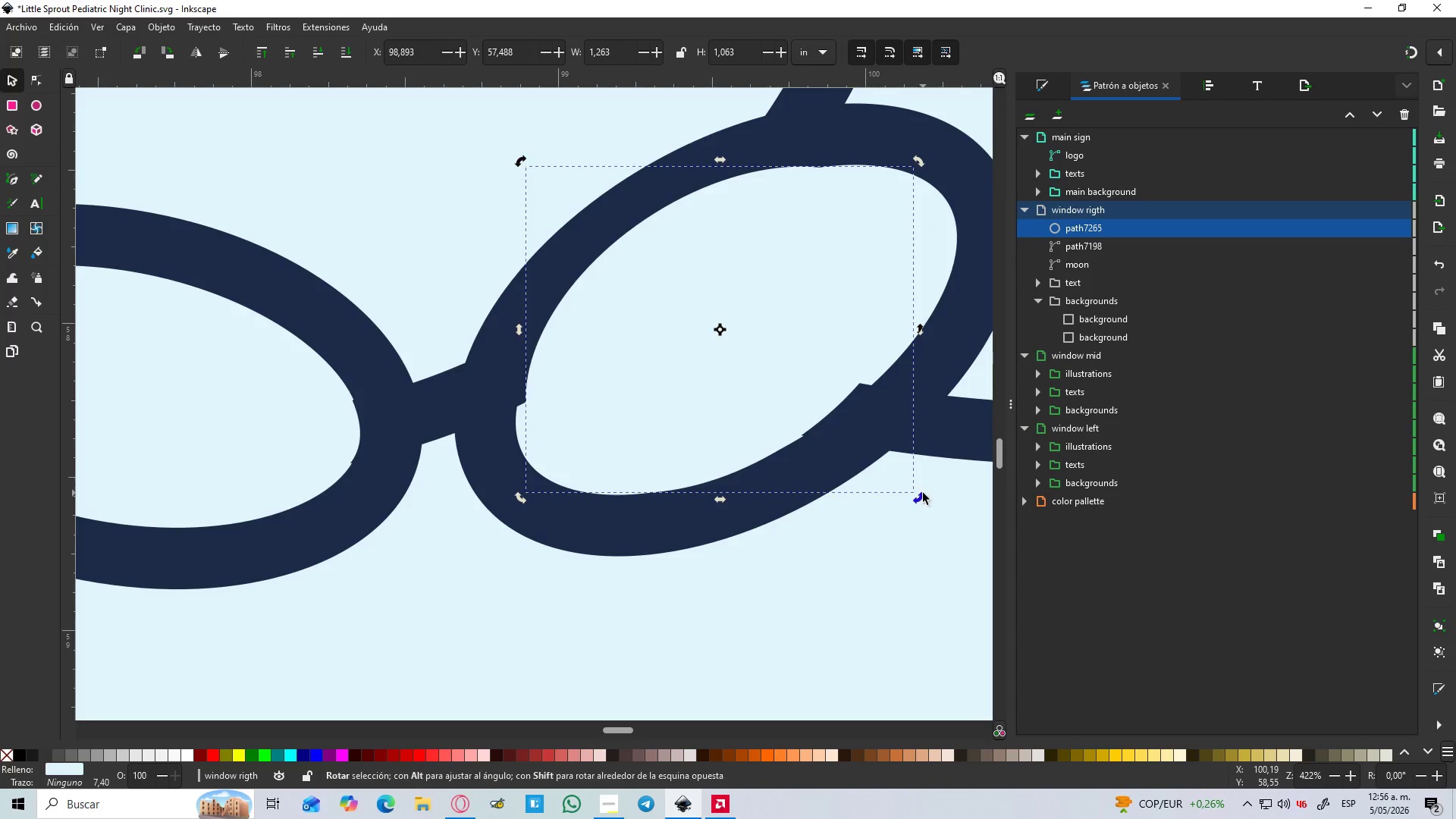 
left_click_drag(start_coordinate=[920, 497], to_coordinate=[914, 509])
 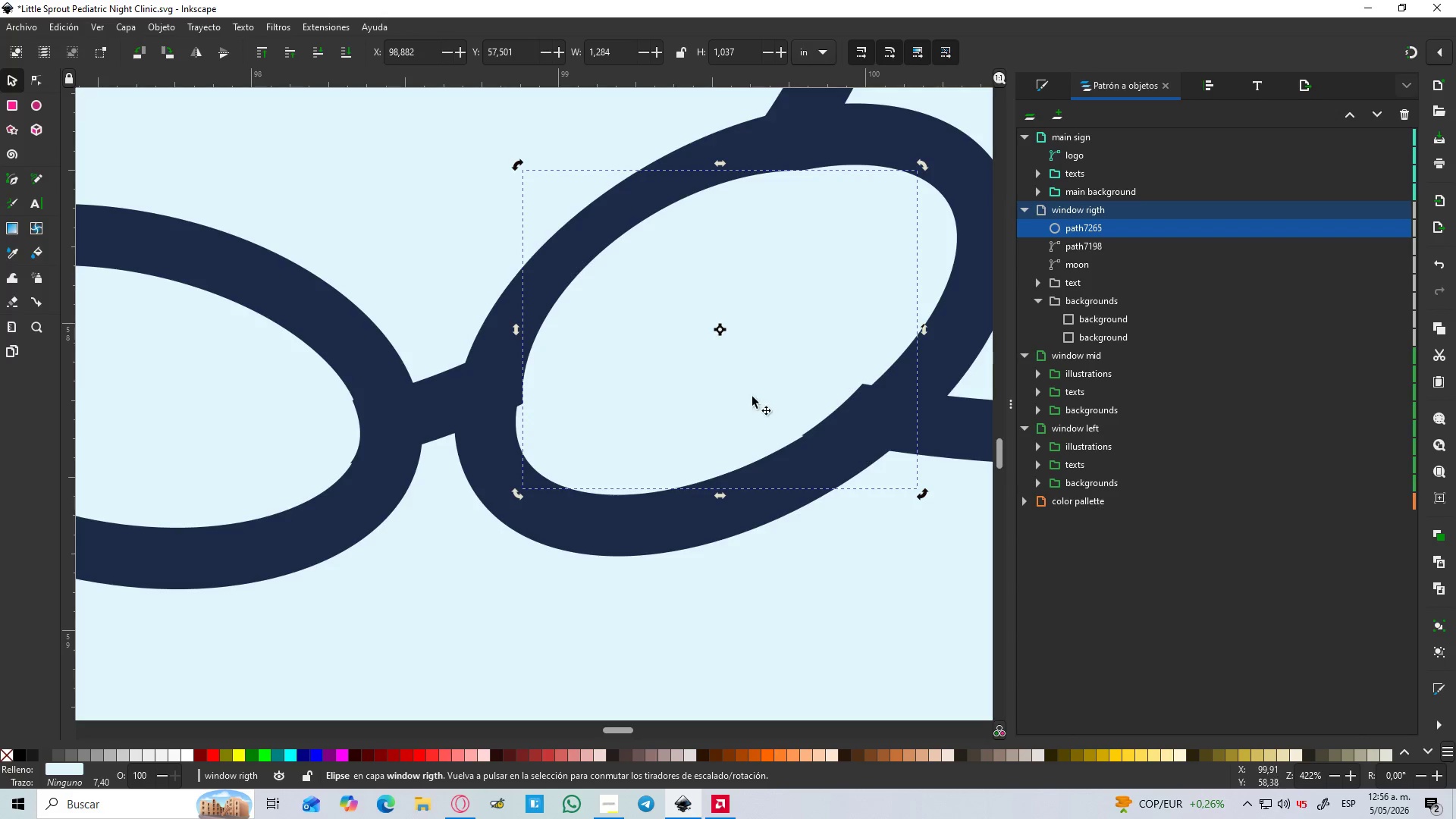 
left_click_drag(start_coordinate=[723, 389], to_coordinate=[735, 396])
 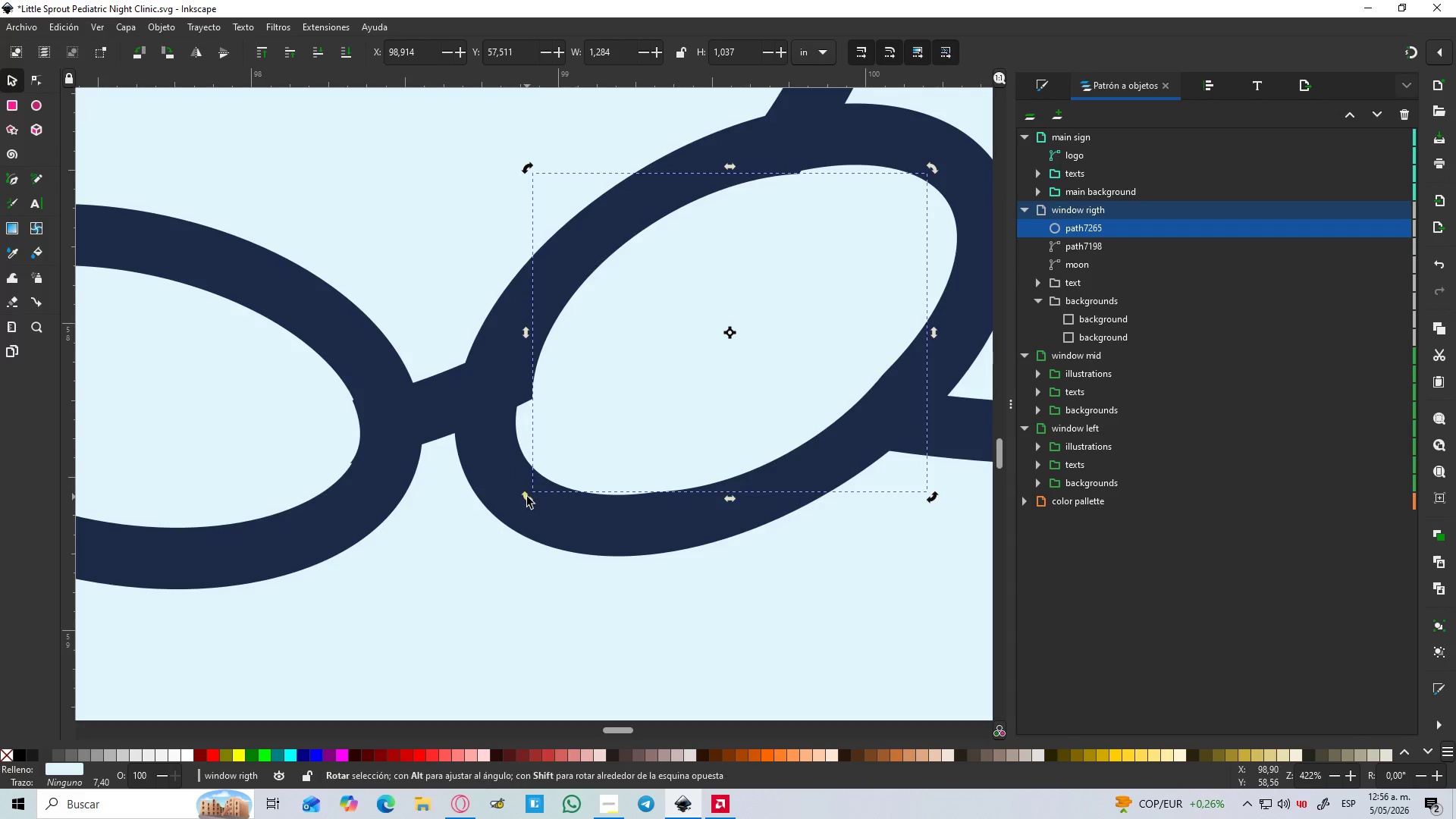 
left_click([589, 447])
 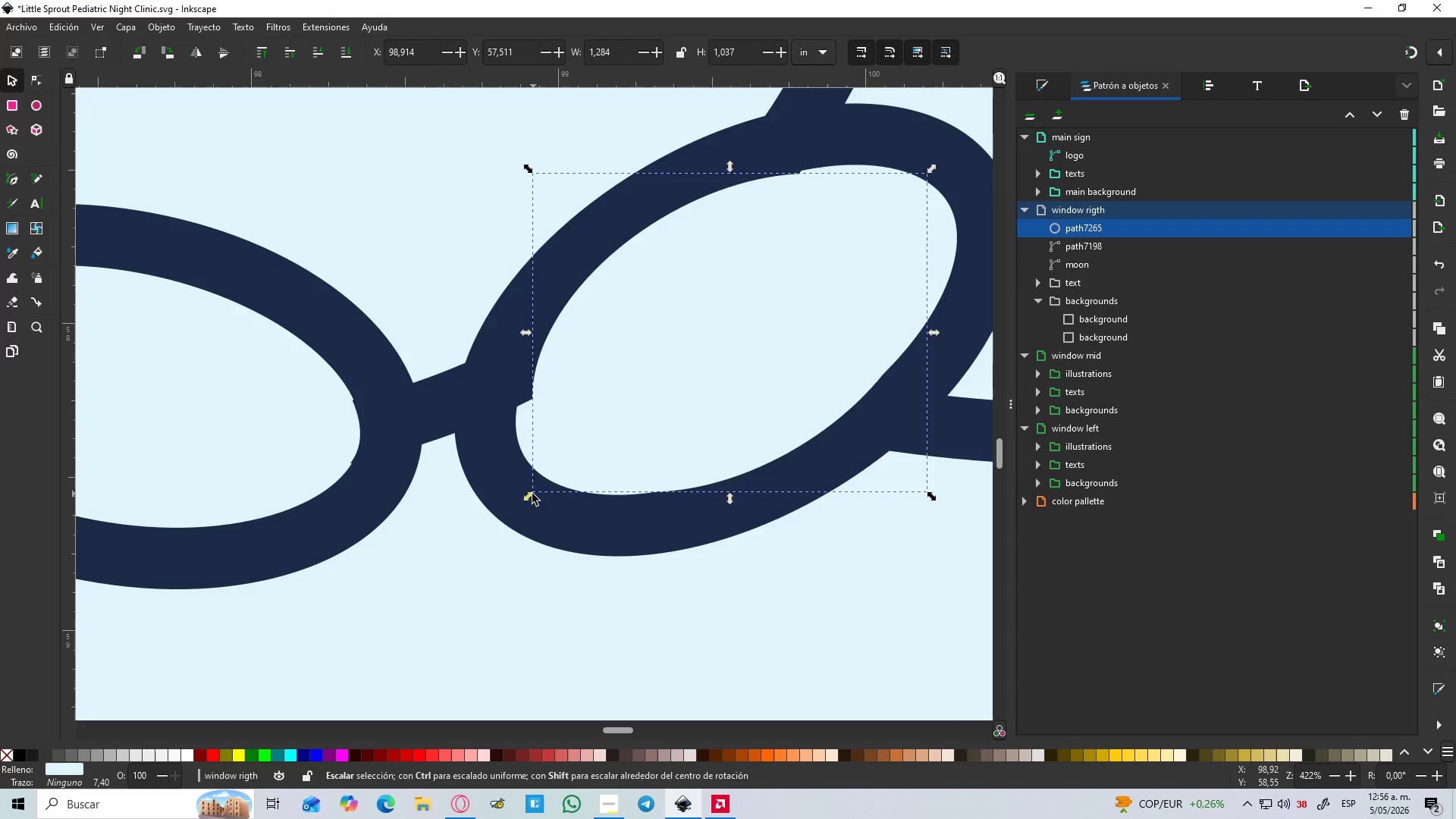 
left_click_drag(start_coordinate=[532, 494], to_coordinate=[510, 505])
 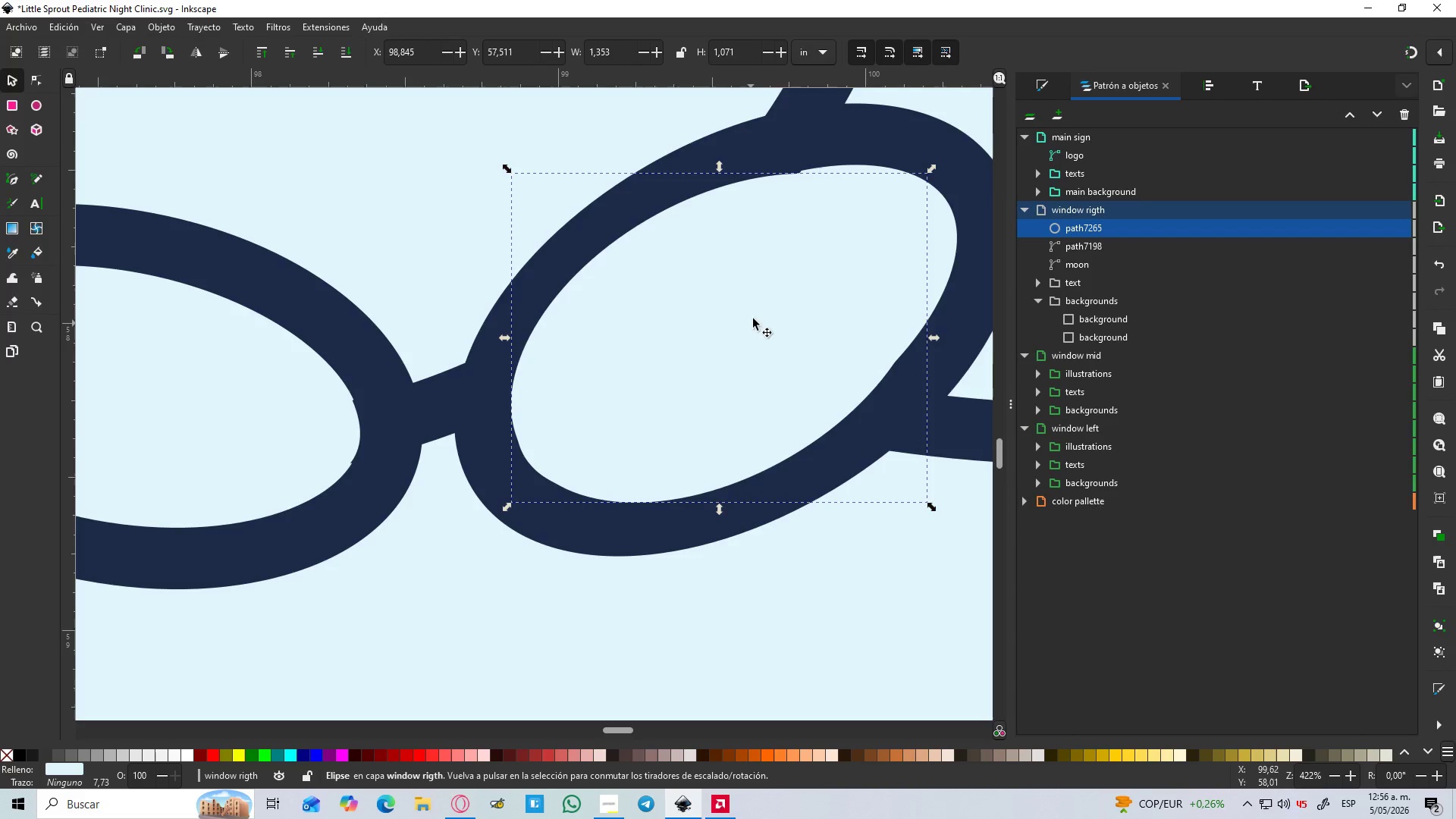 
left_click_drag(start_coordinate=[761, 311], to_coordinate=[770, 307])
 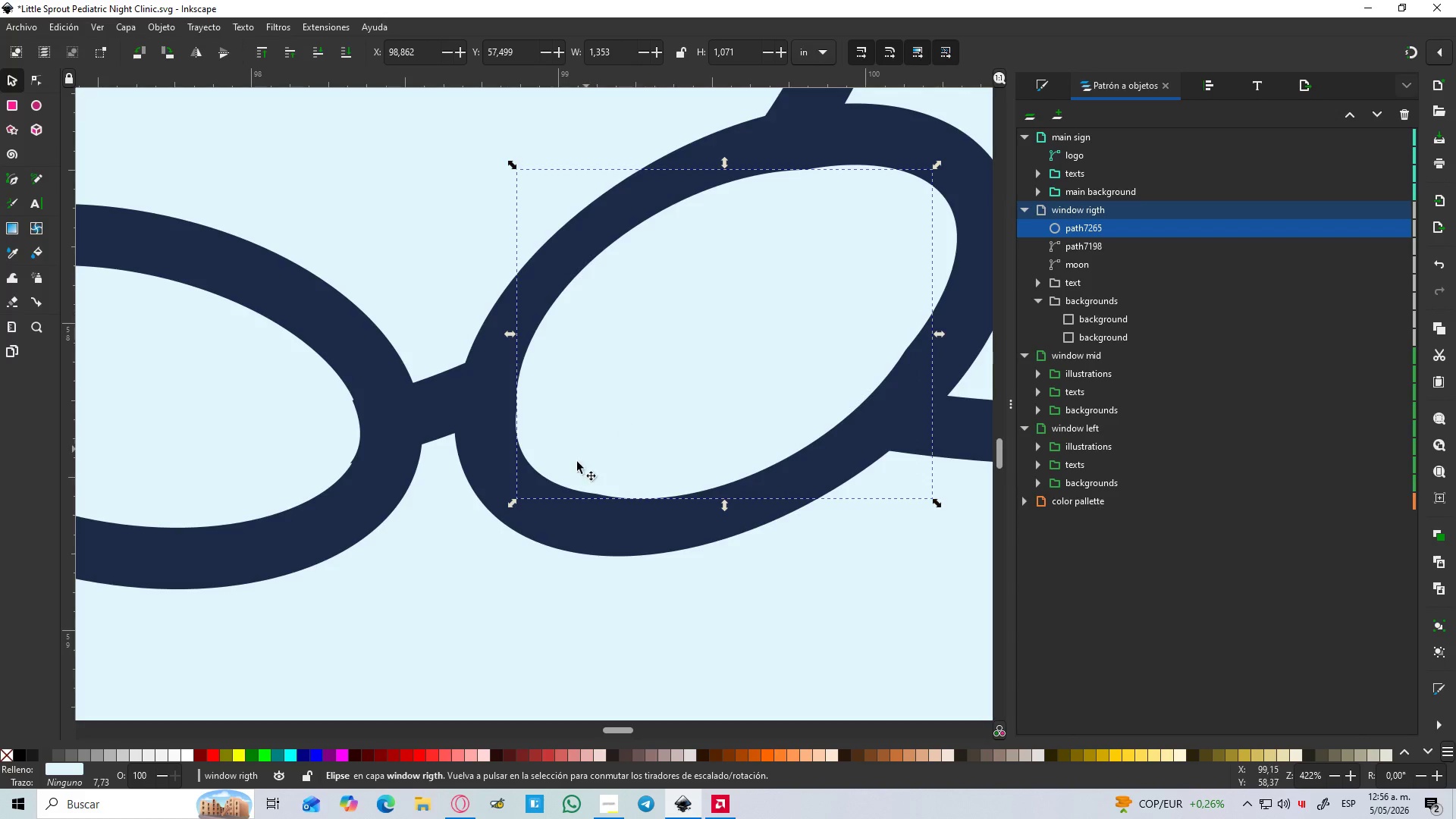 
hold_key(key=ShiftLeft, duration=0.52)
 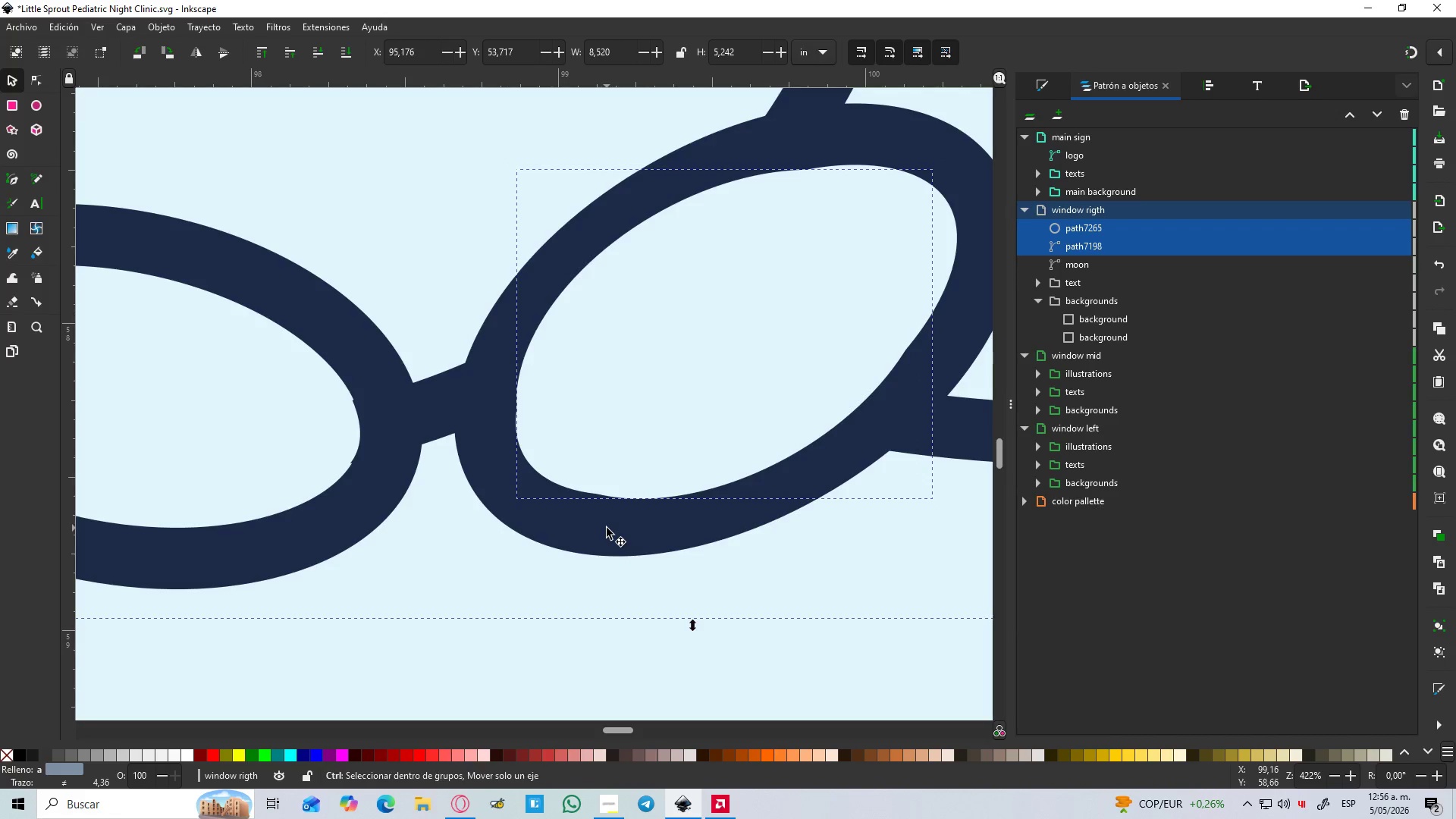 
key(Control+NumpadSubtract)
 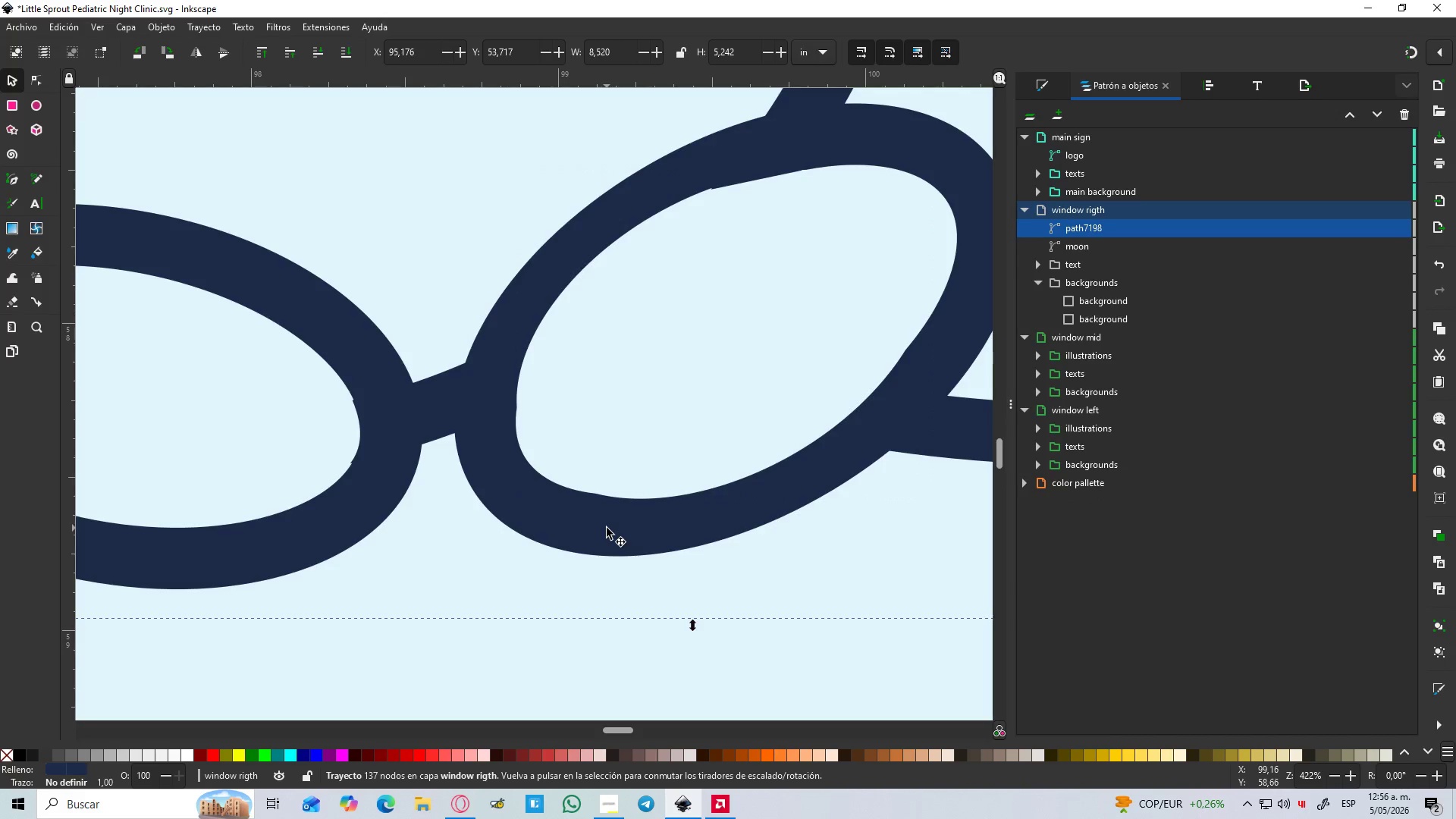 
hold_key(key=ControlLeft, duration=0.92)
scroll: coordinate [592, 532], scroll_direction: down, amount: 5.0
 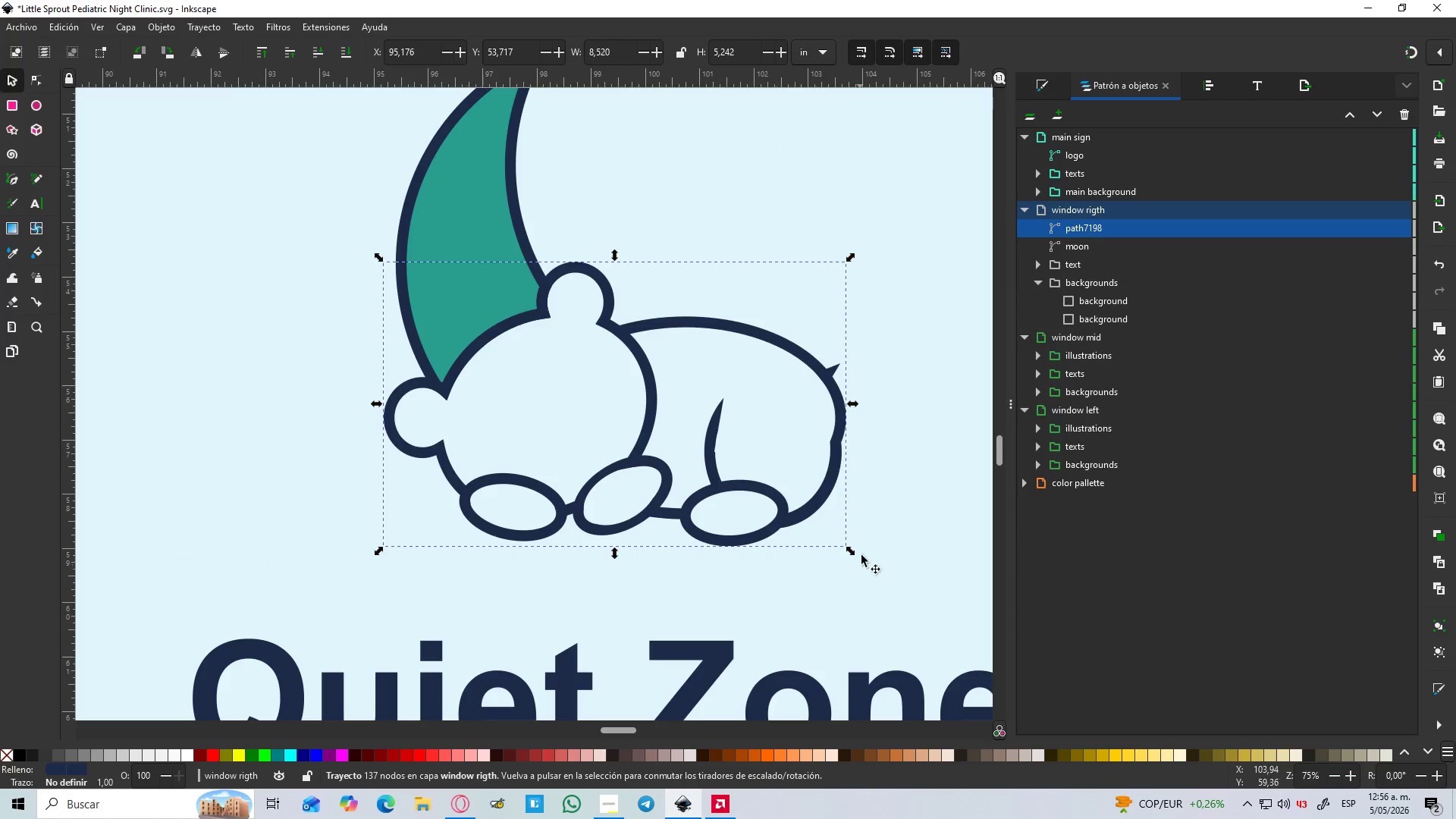 
left_click([887, 529])
 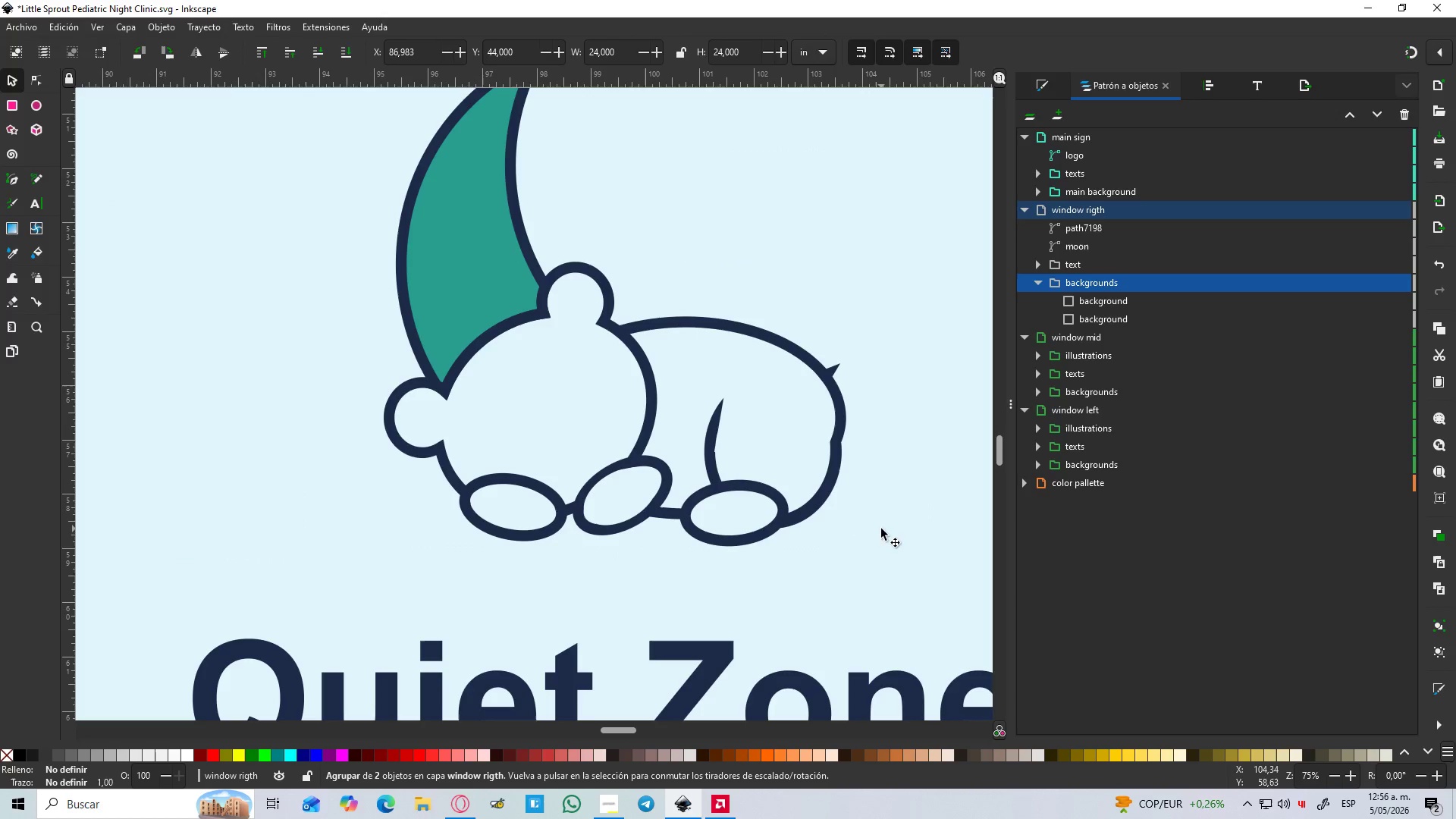 
hold_key(key=ControlLeft, duration=1.52)
scroll: coordinate [772, 483], scroll_direction: down, amount: 2.0
 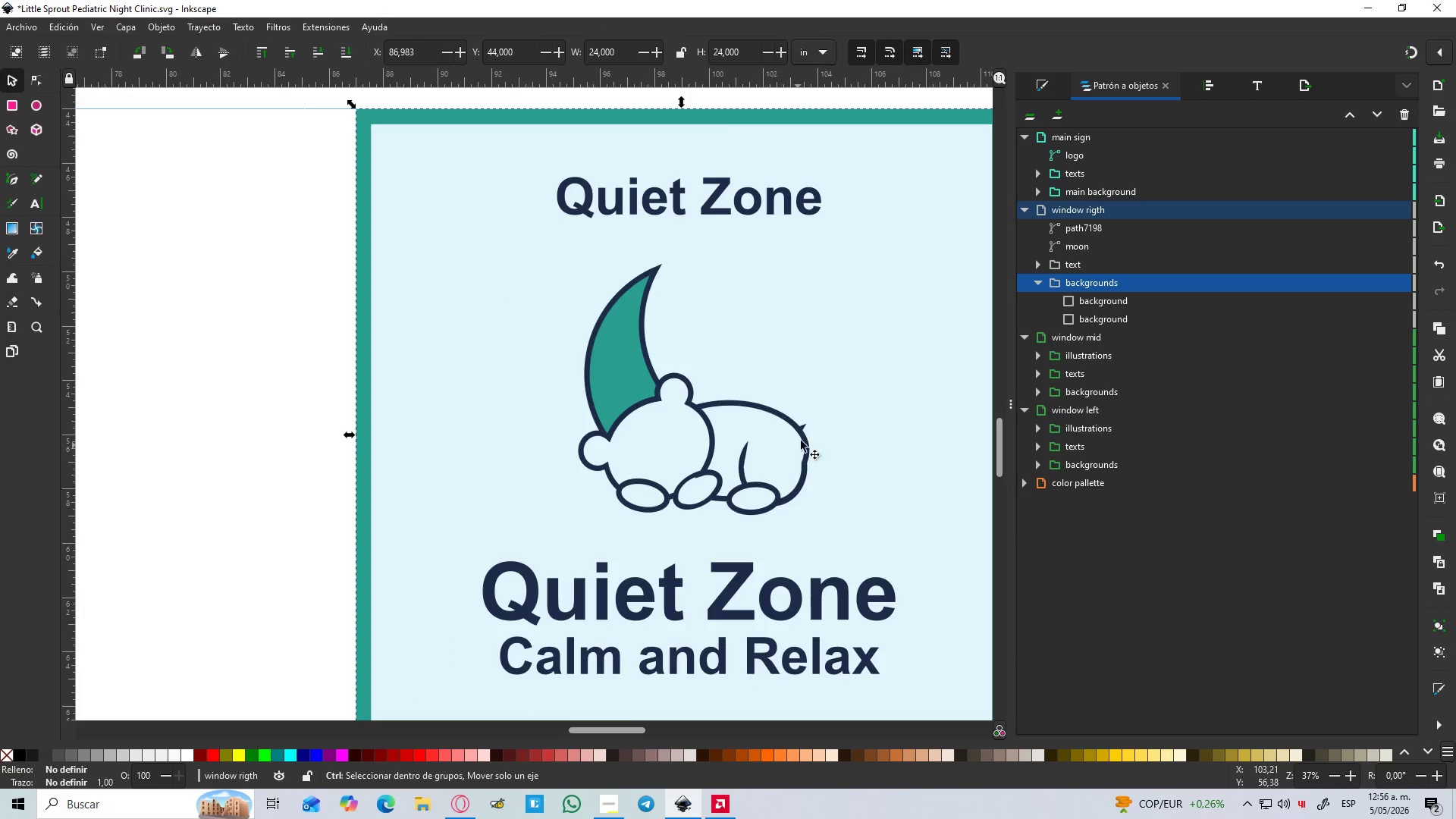 
scroll: coordinate [829, 410], scroll_direction: up, amount: 3.0
 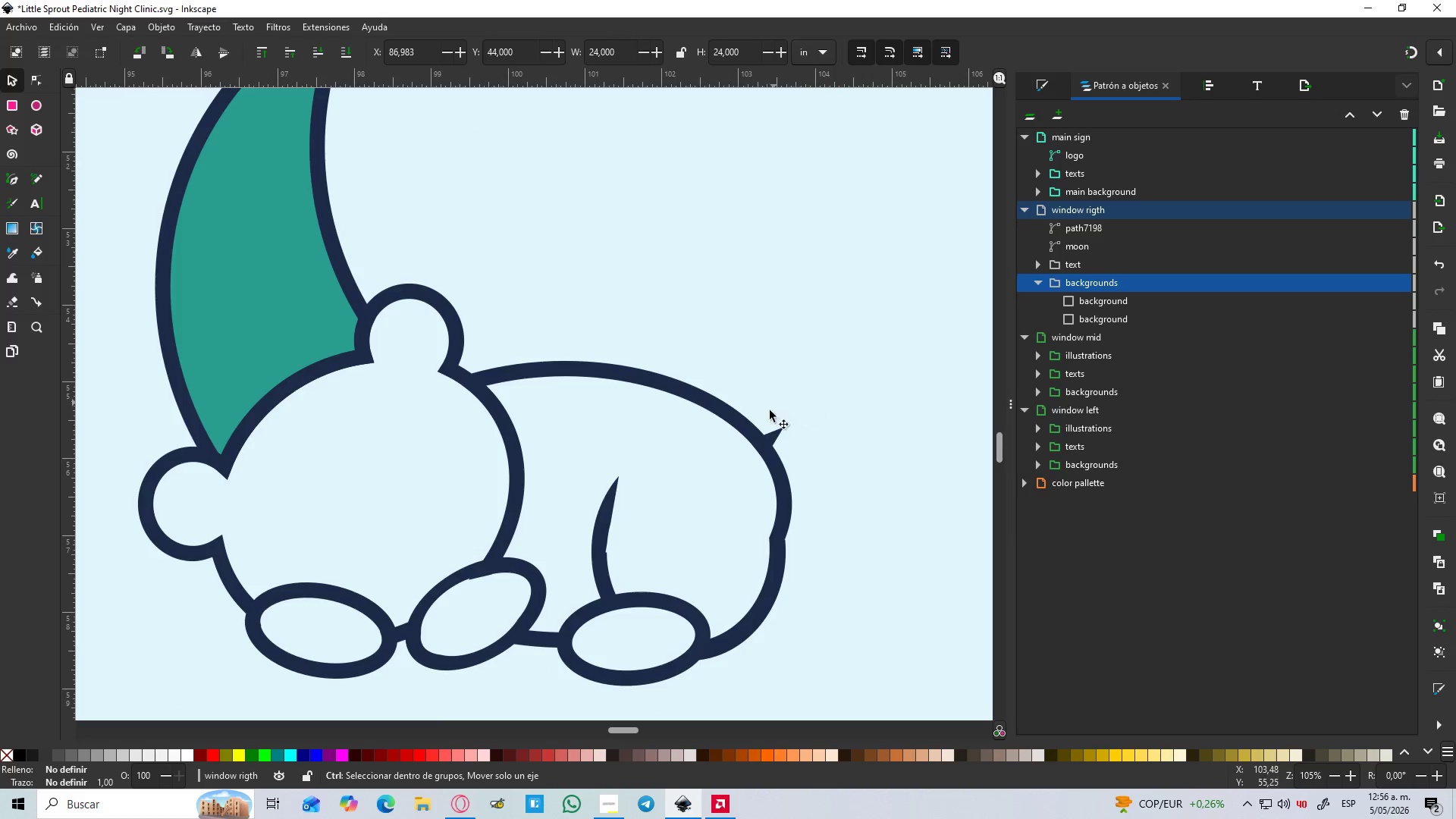 
hold_key(key=ControlLeft, duration=0.94)
scroll: coordinate [763, 438], scroll_direction: up, amount: 2.0
 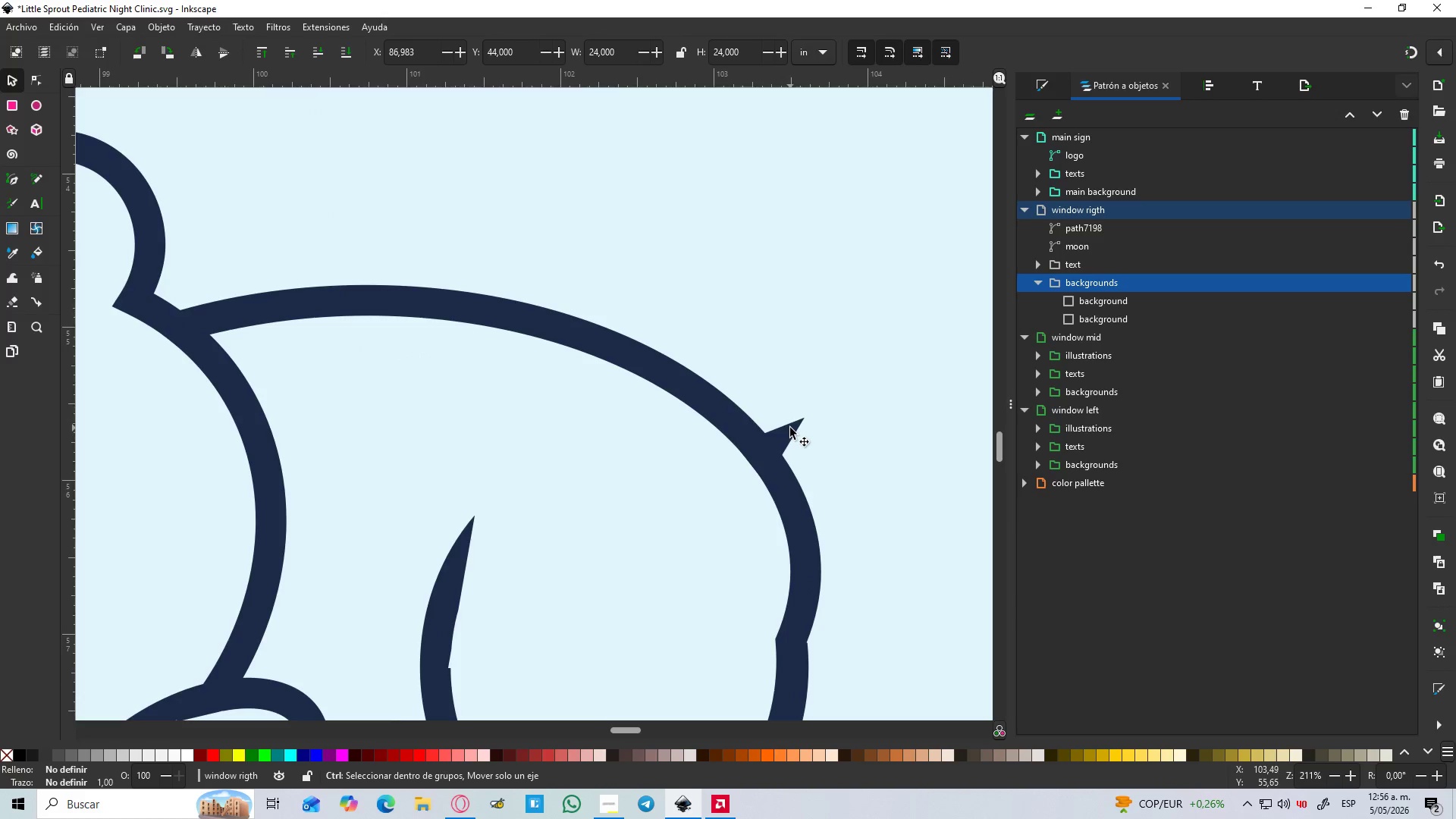 
left_click([35, 99])
 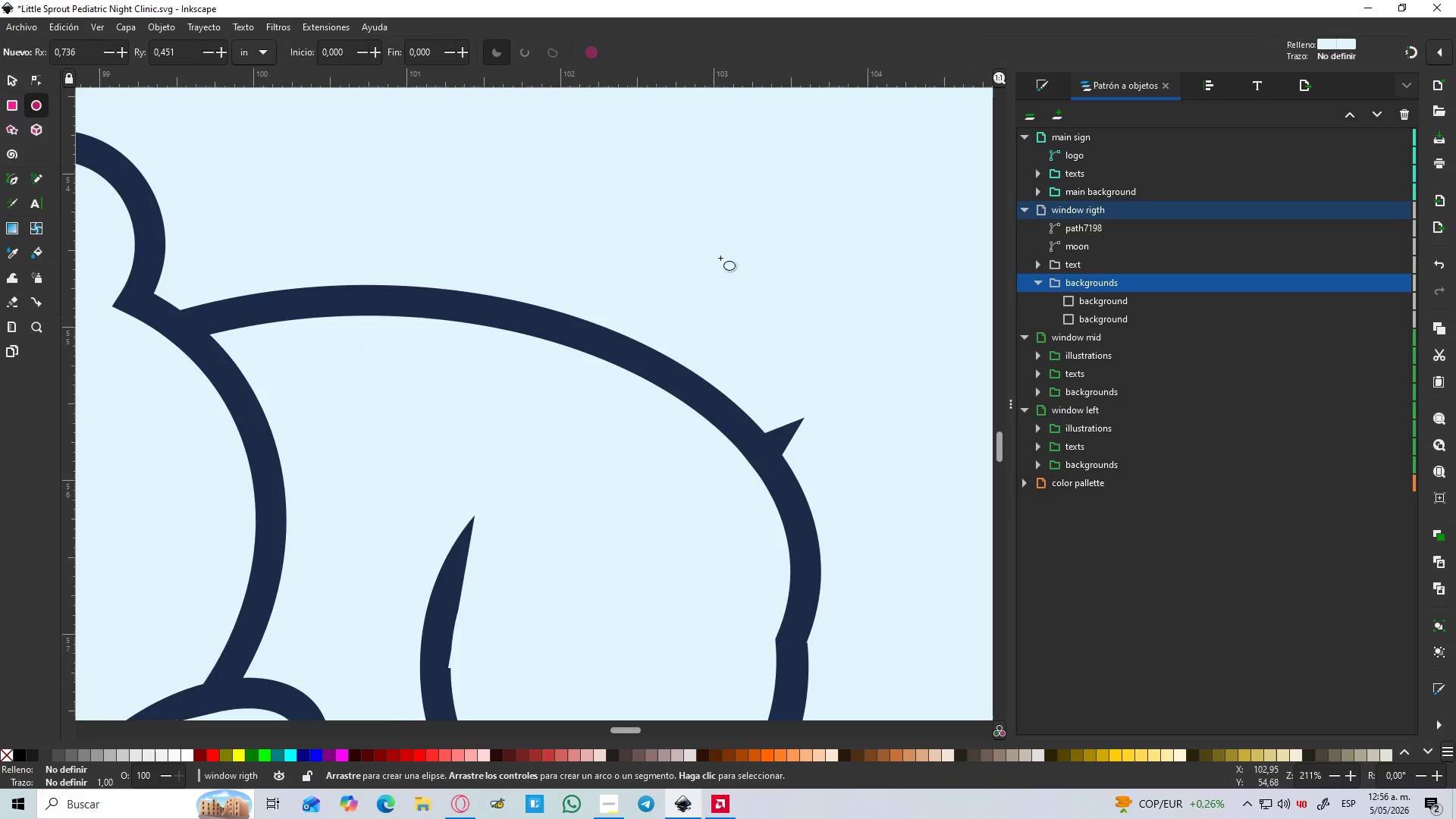 
left_click_drag(start_coordinate=[875, 275], to_coordinate=[555, 536])
 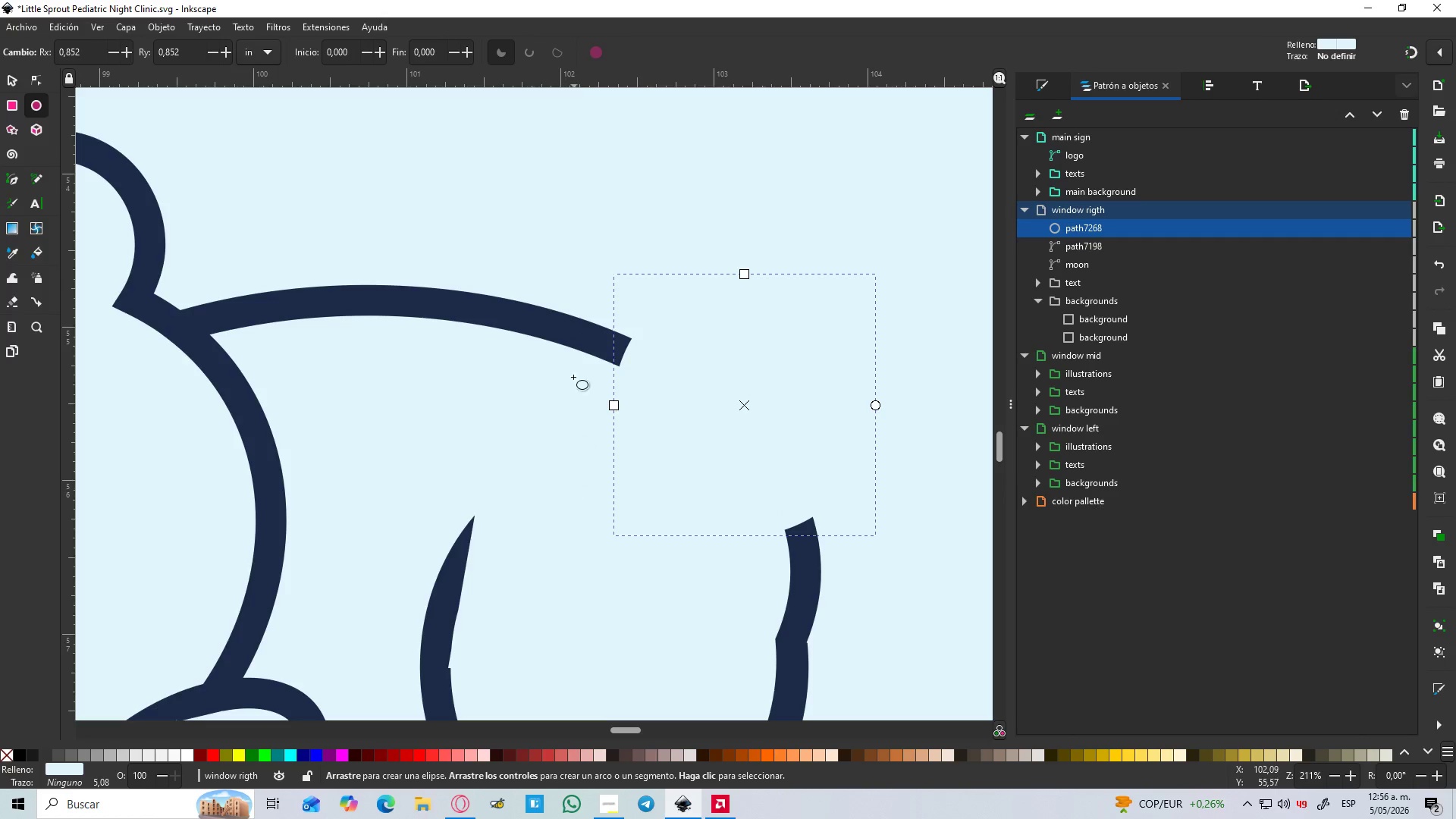 
hold_key(key=ControlLeft, duration=1.42)
 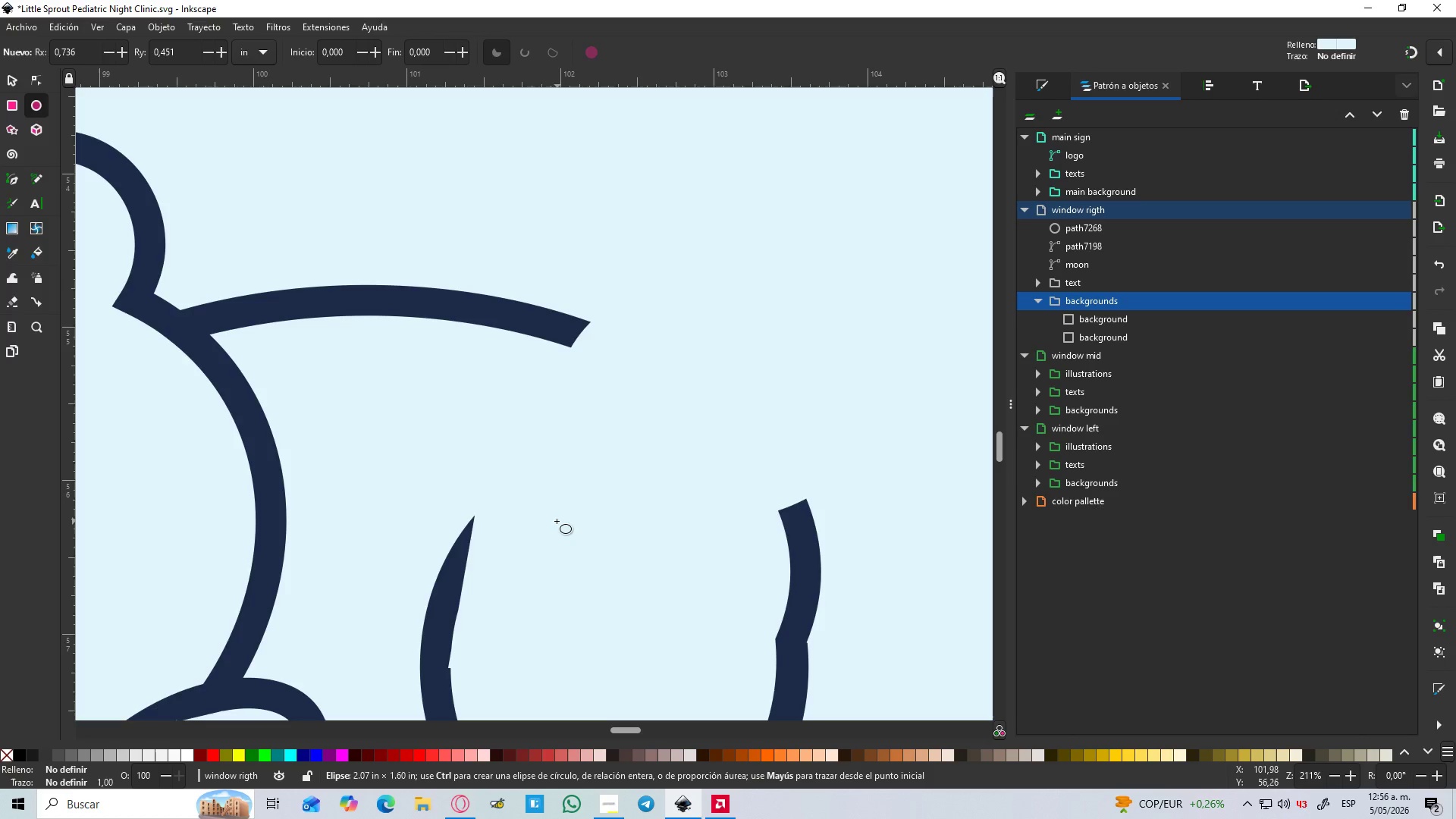 
hold_key(key=ControlLeft, duration=0.86)
 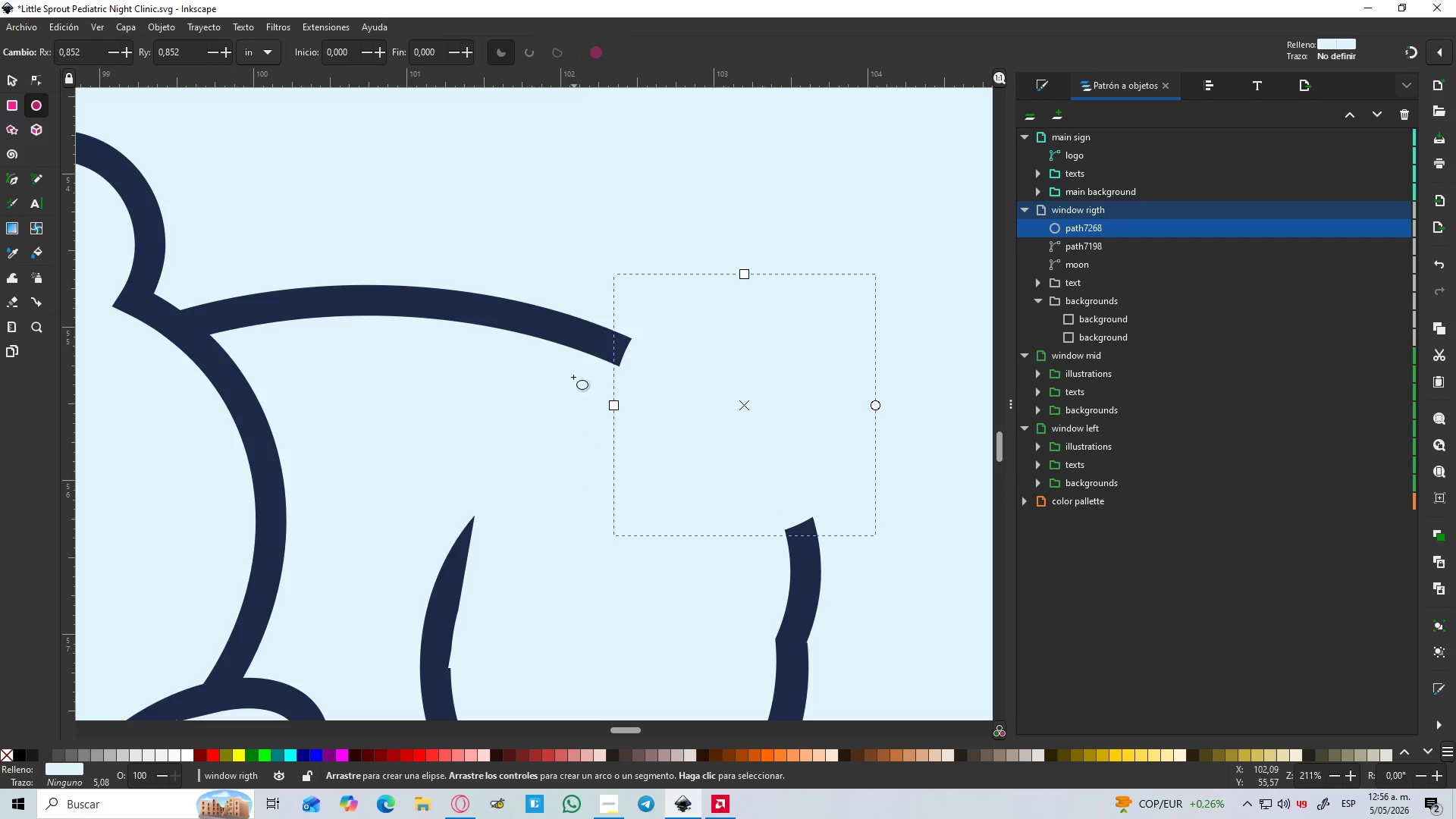 
key(D)
 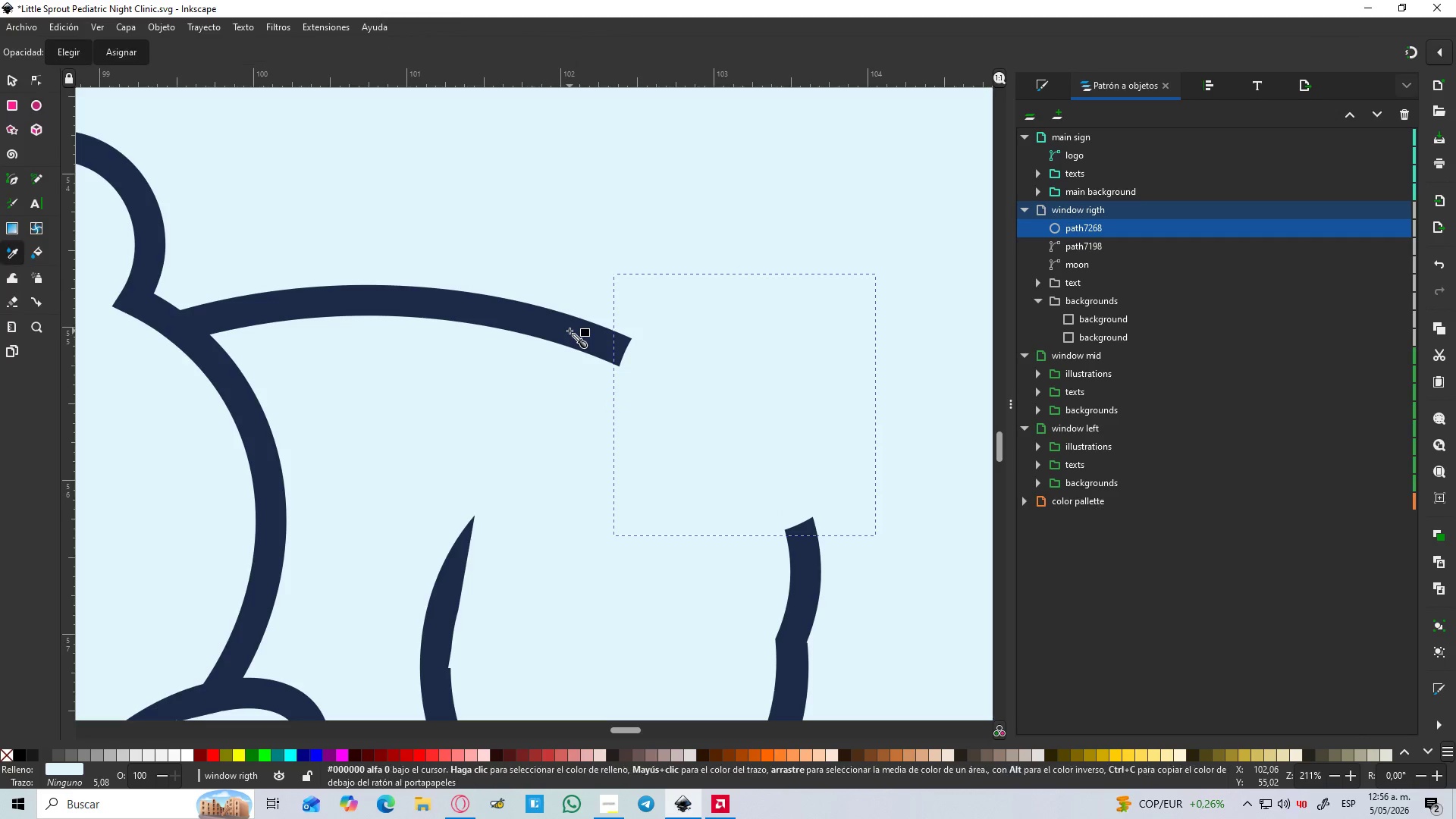 
left_click([570, 331])
 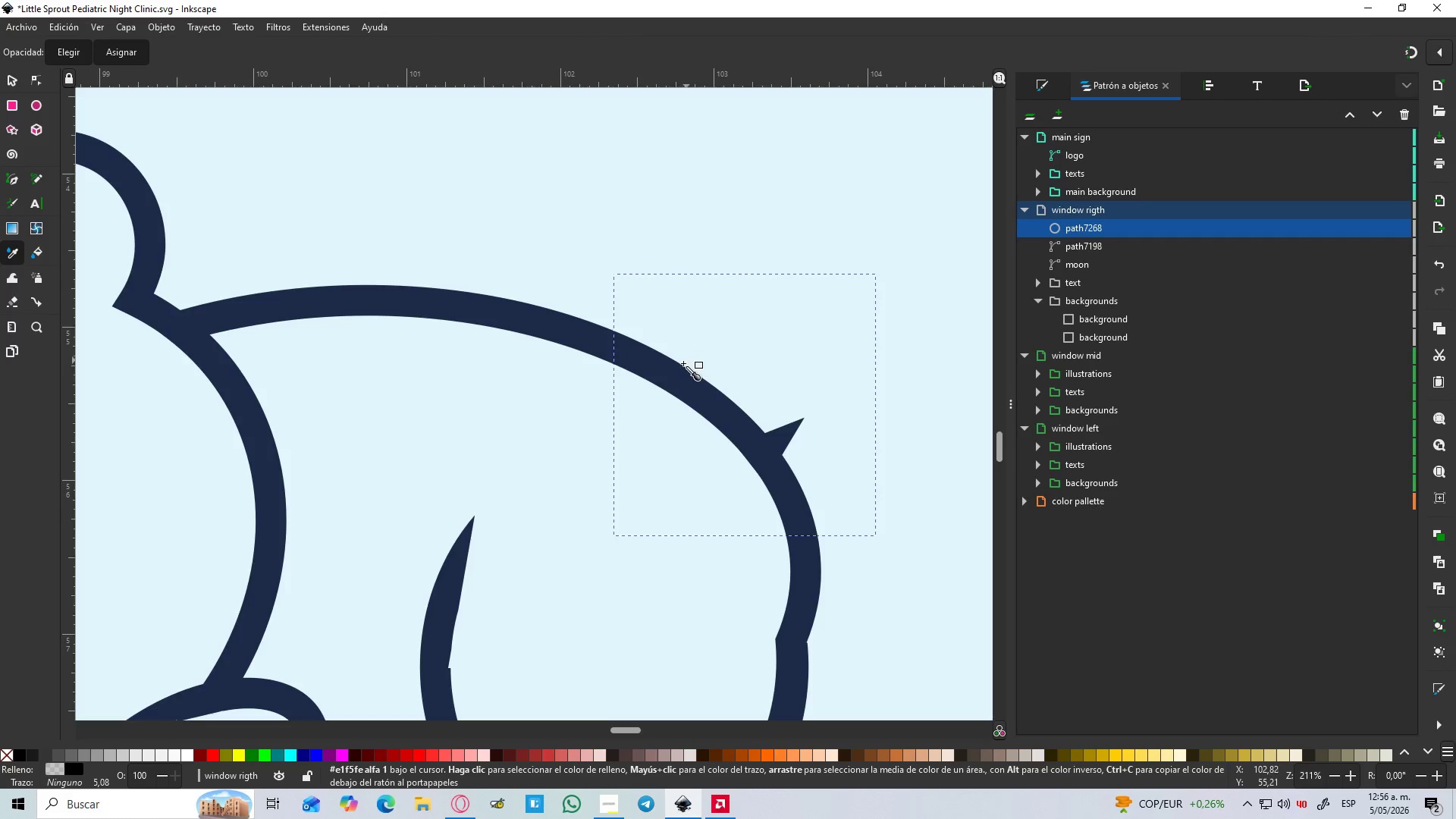 
left_click([689, 389])
 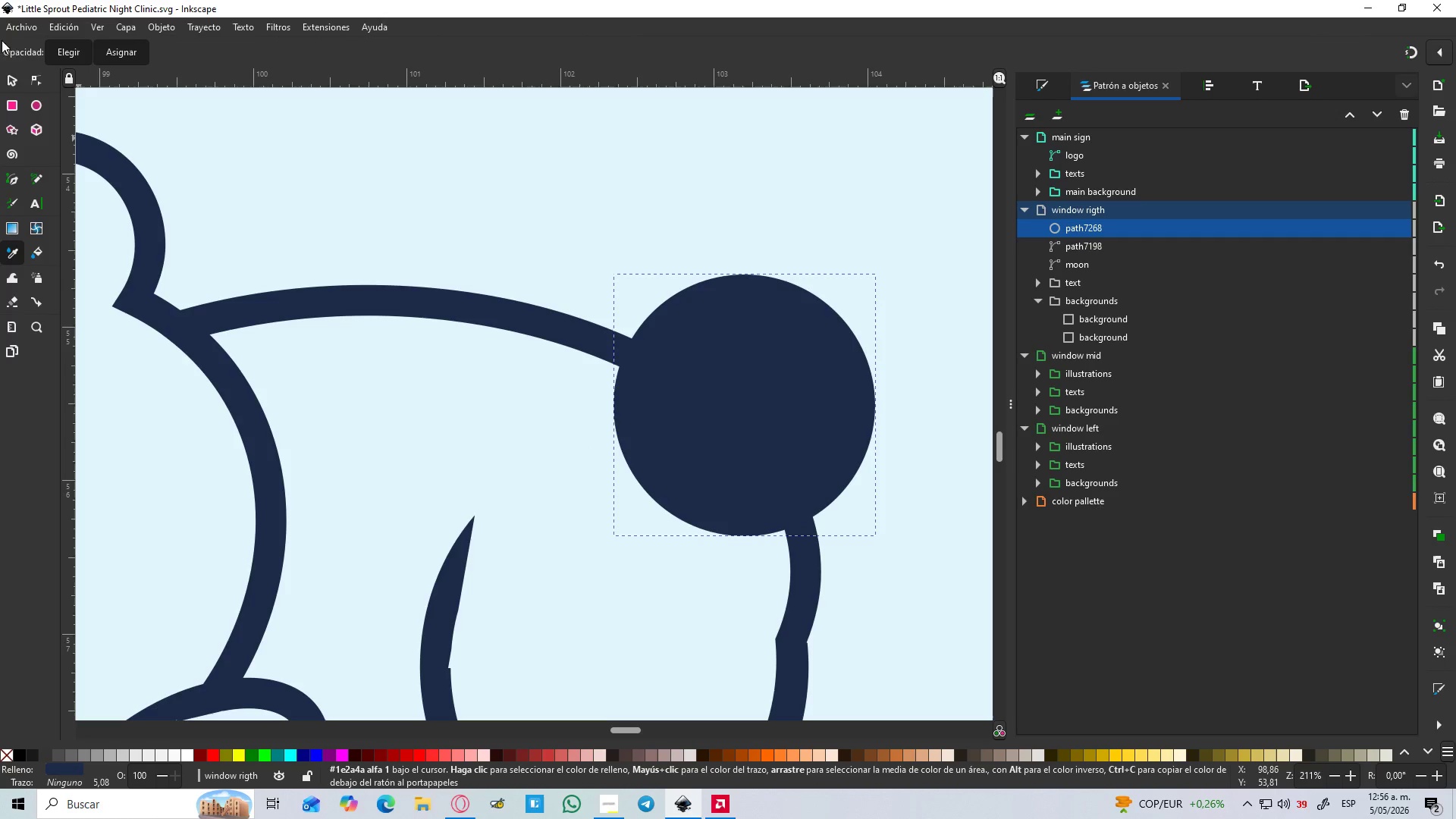 
left_click([5, 84])
 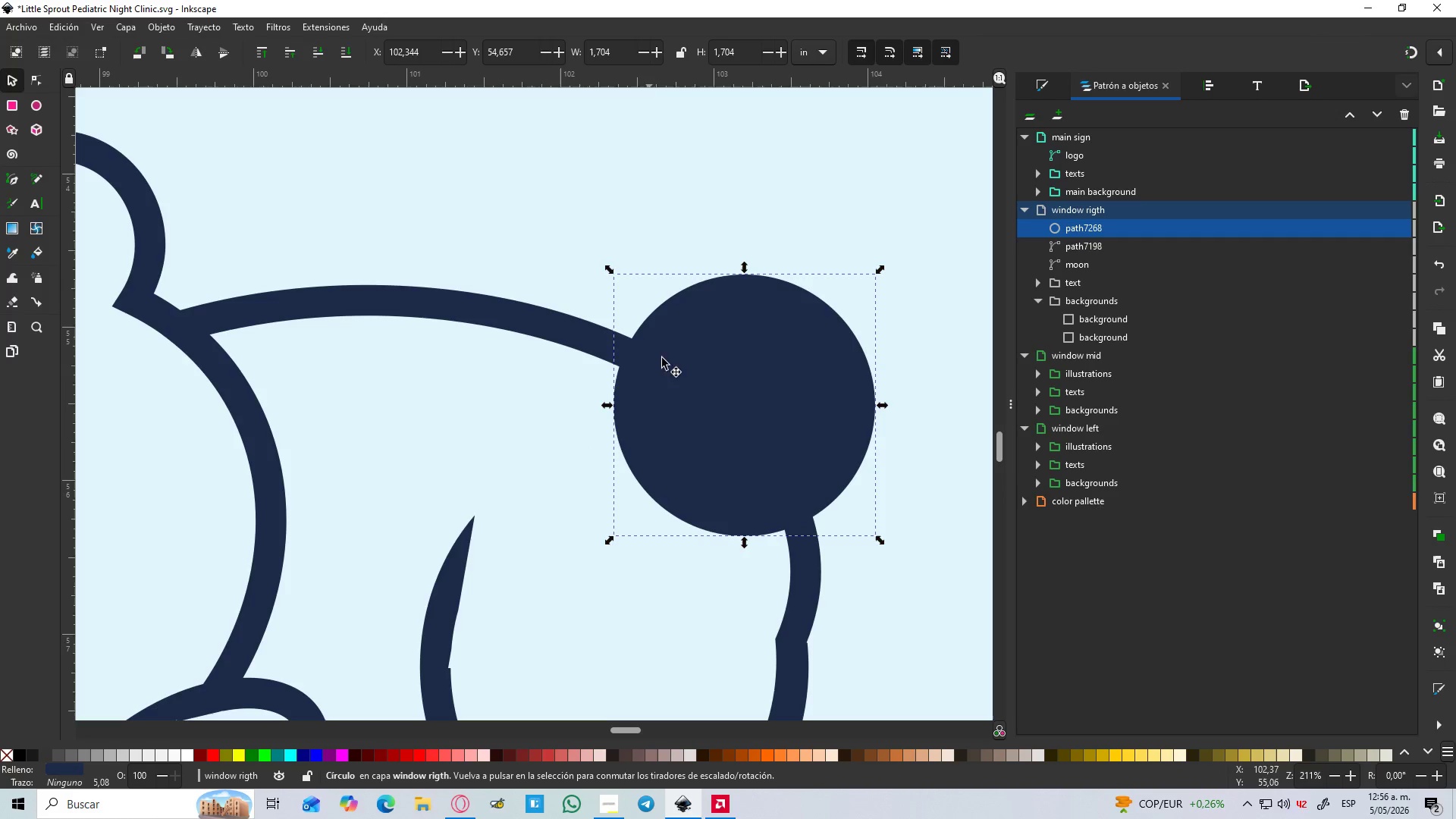 
left_click_drag(start_coordinate=[723, 406], to_coordinate=[709, 387])
 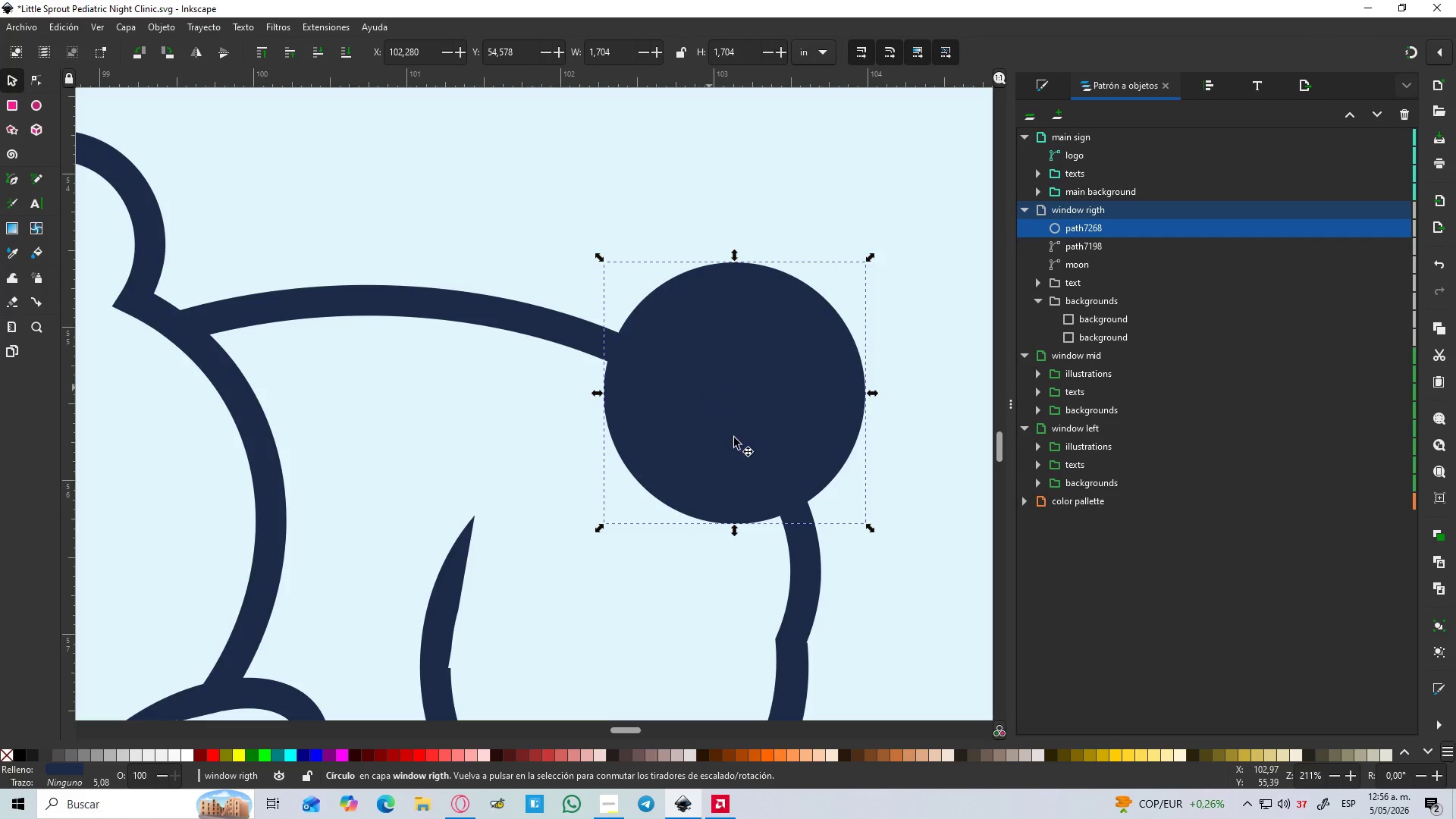 
left_click([804, 544])
 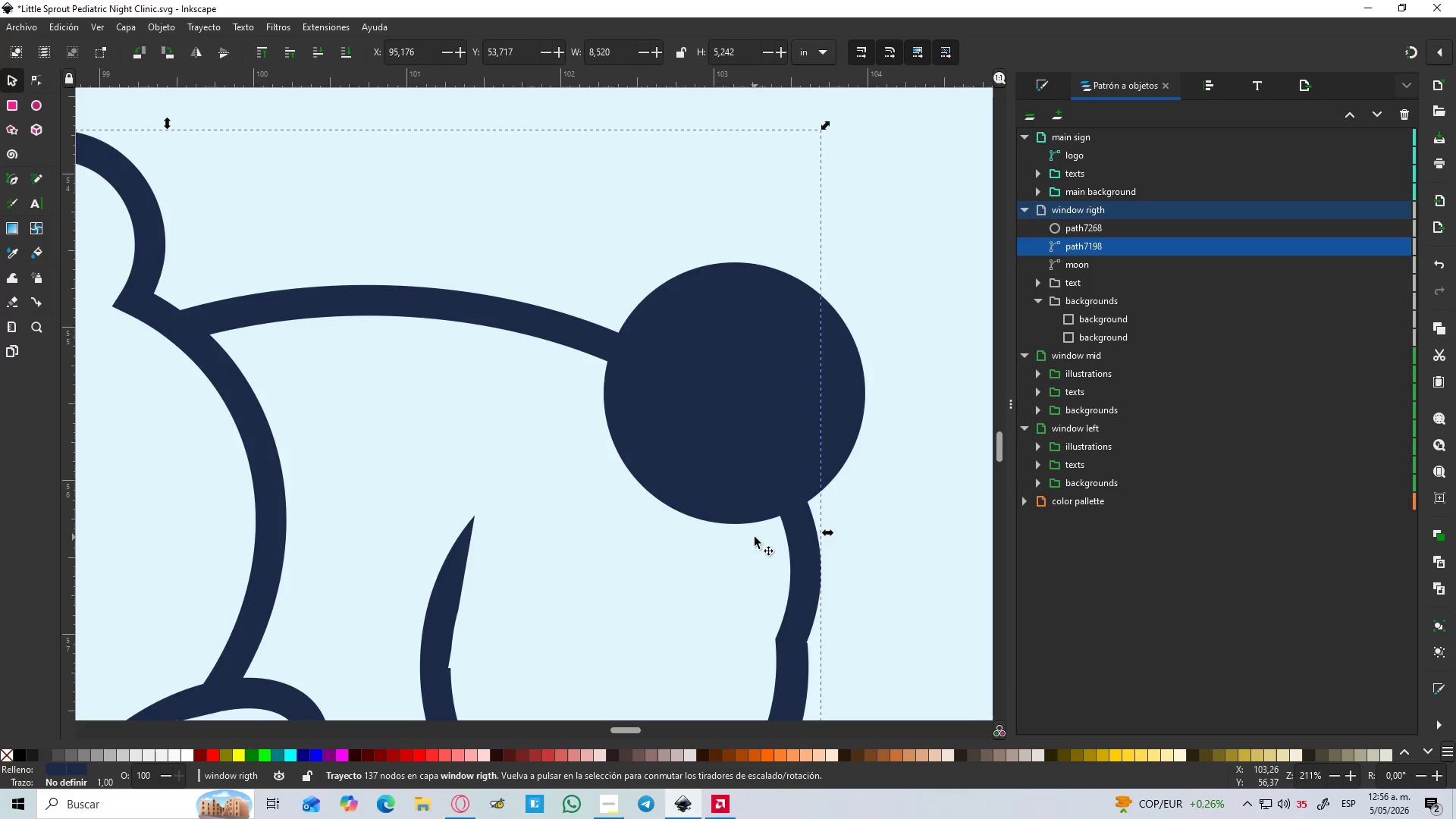 
wait(7.47)
 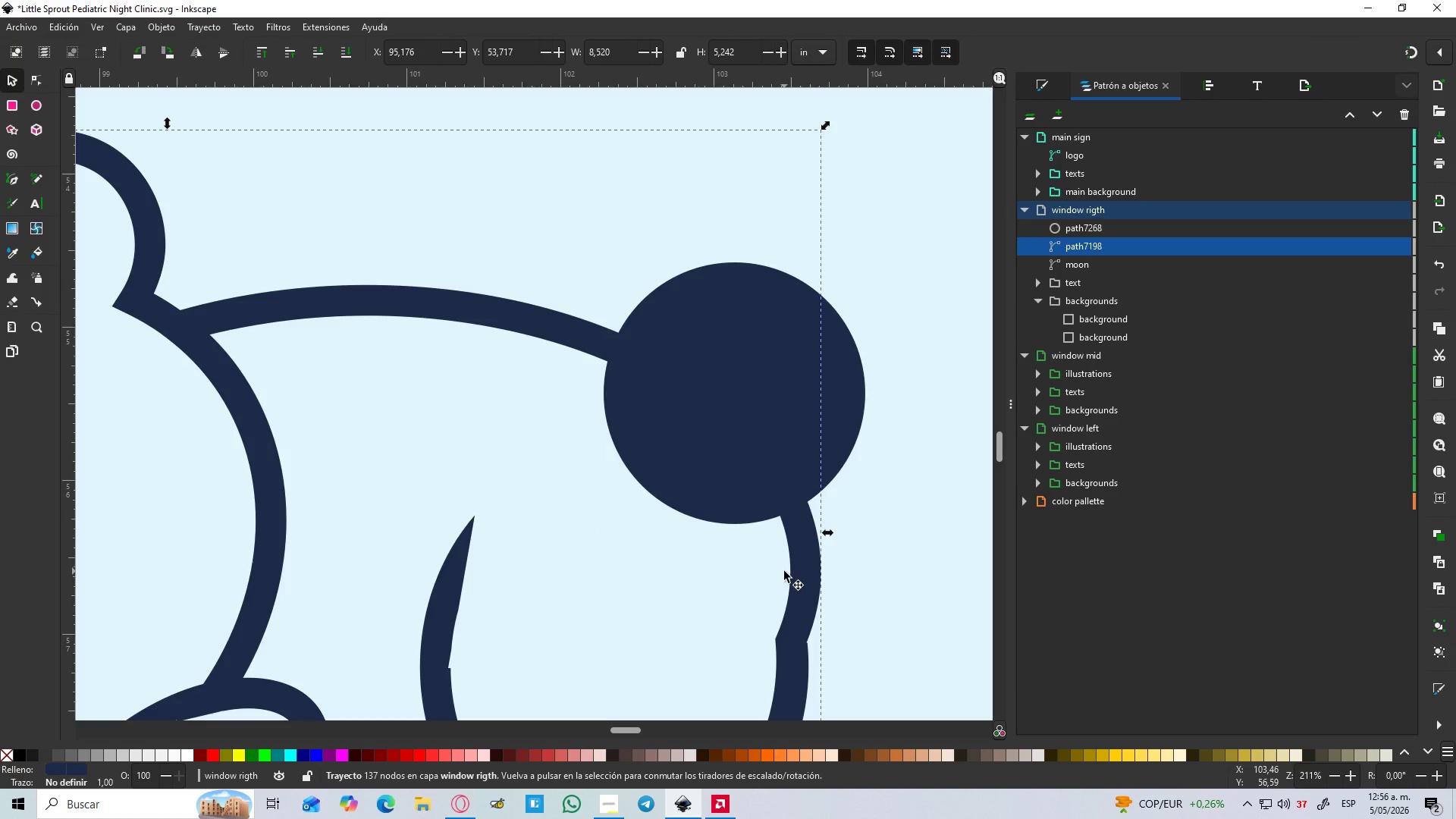 
left_click([756, 391])
 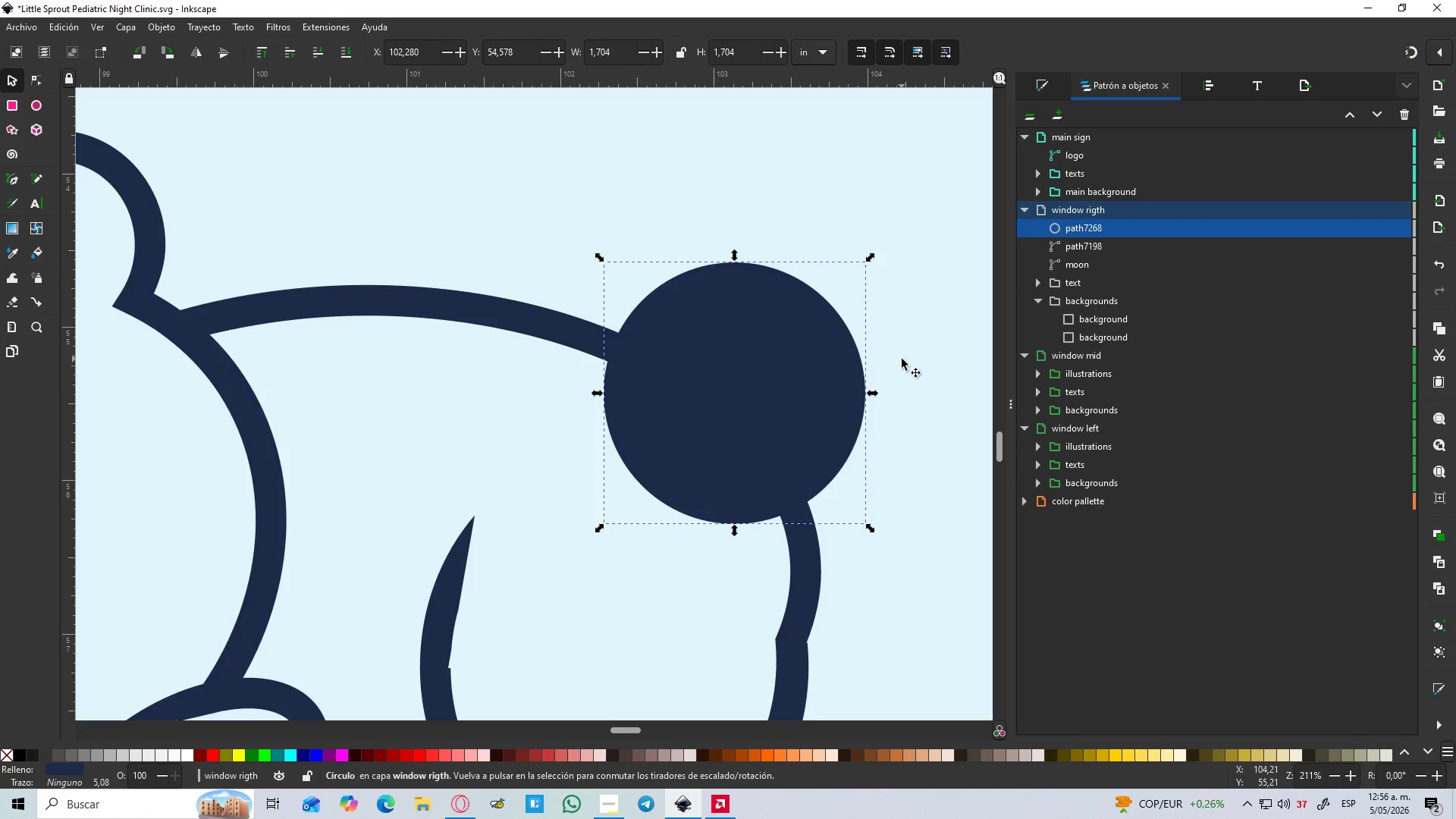 
key(Control+D)
 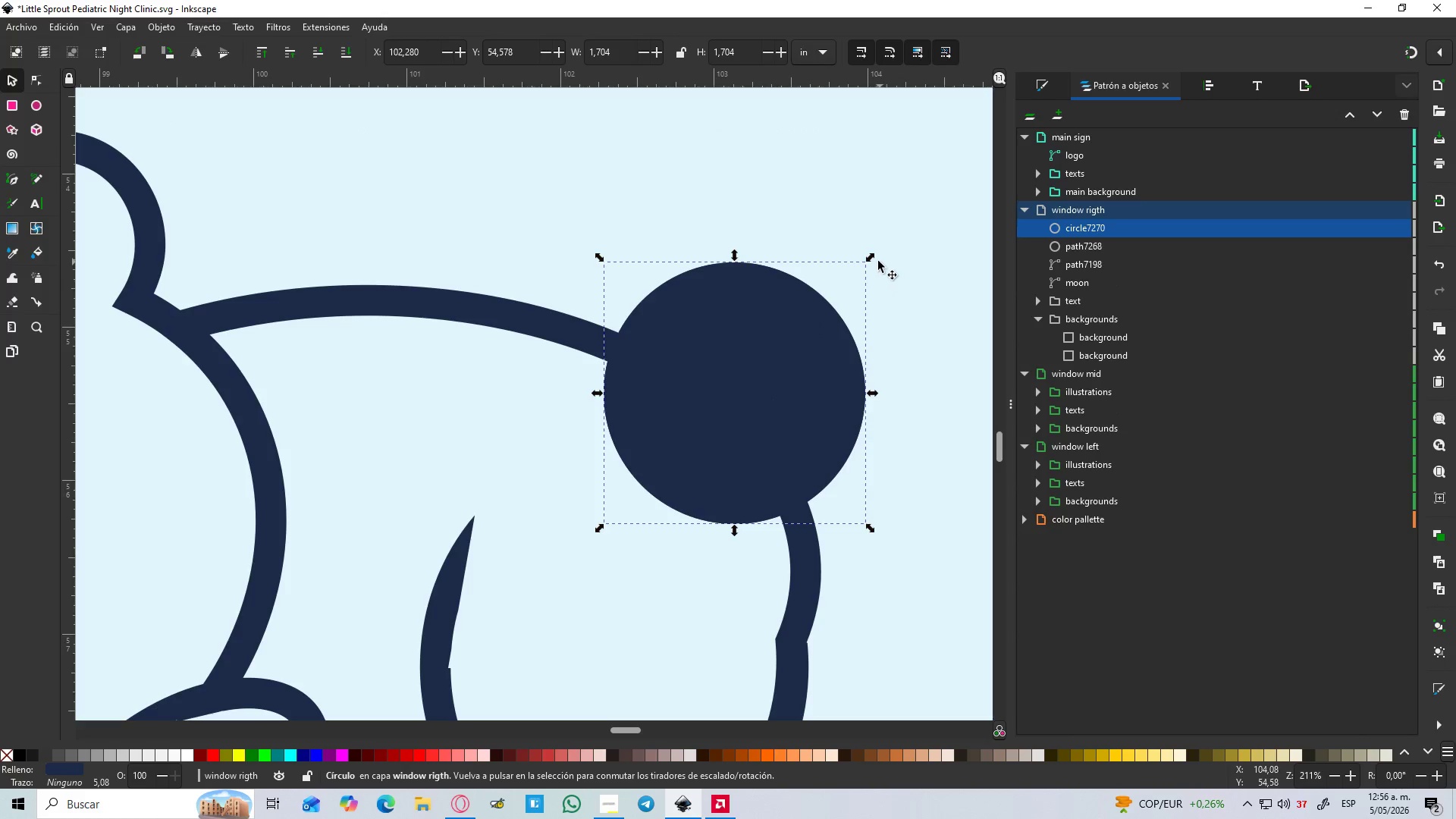 
hold_key(key=ControlLeft, duration=1.44)
left_click_drag(start_coordinate=[870, 259], to_coordinate=[841, 284])
 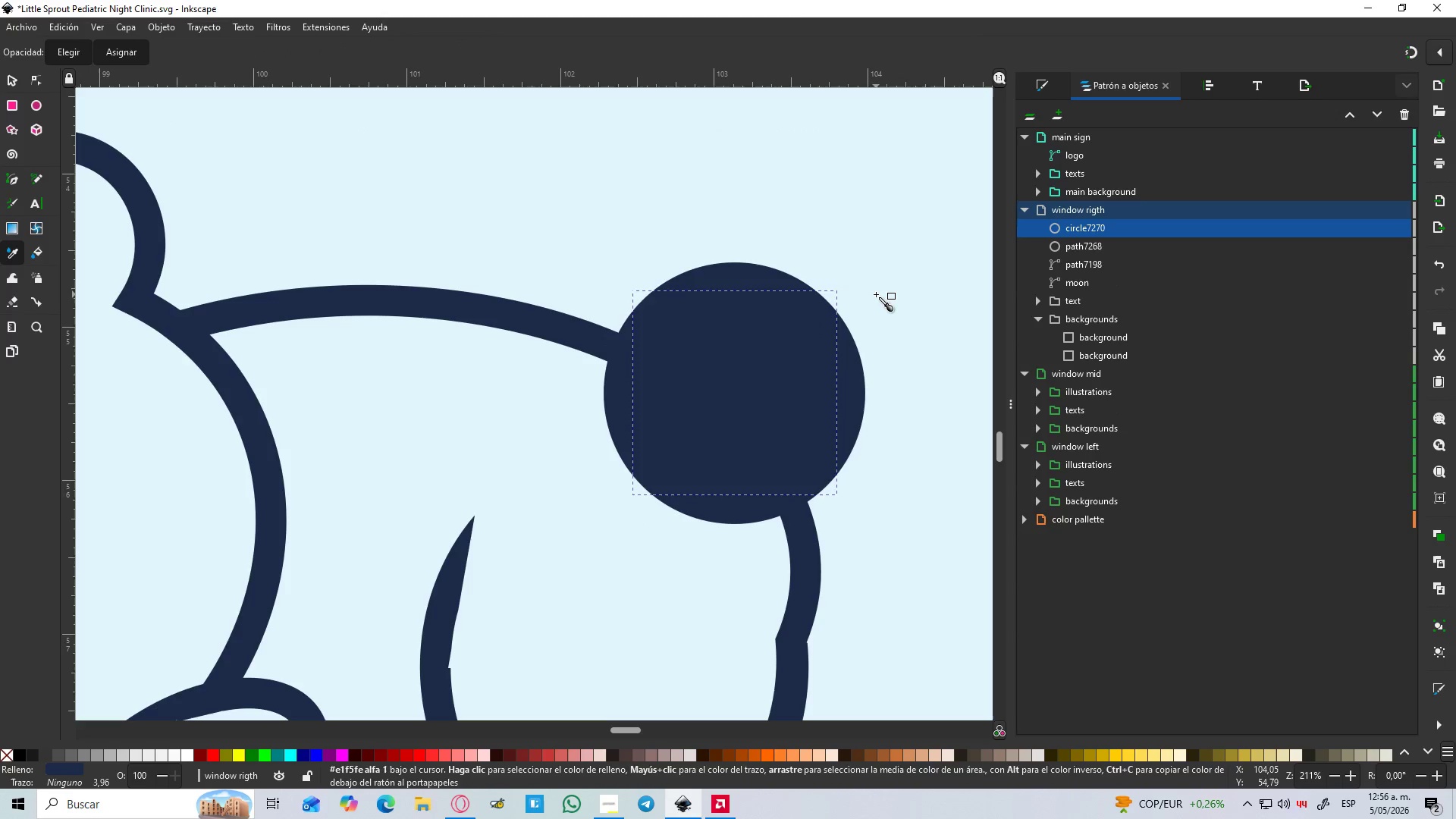 
hold_key(key=ShiftLeft, duration=5.75)
 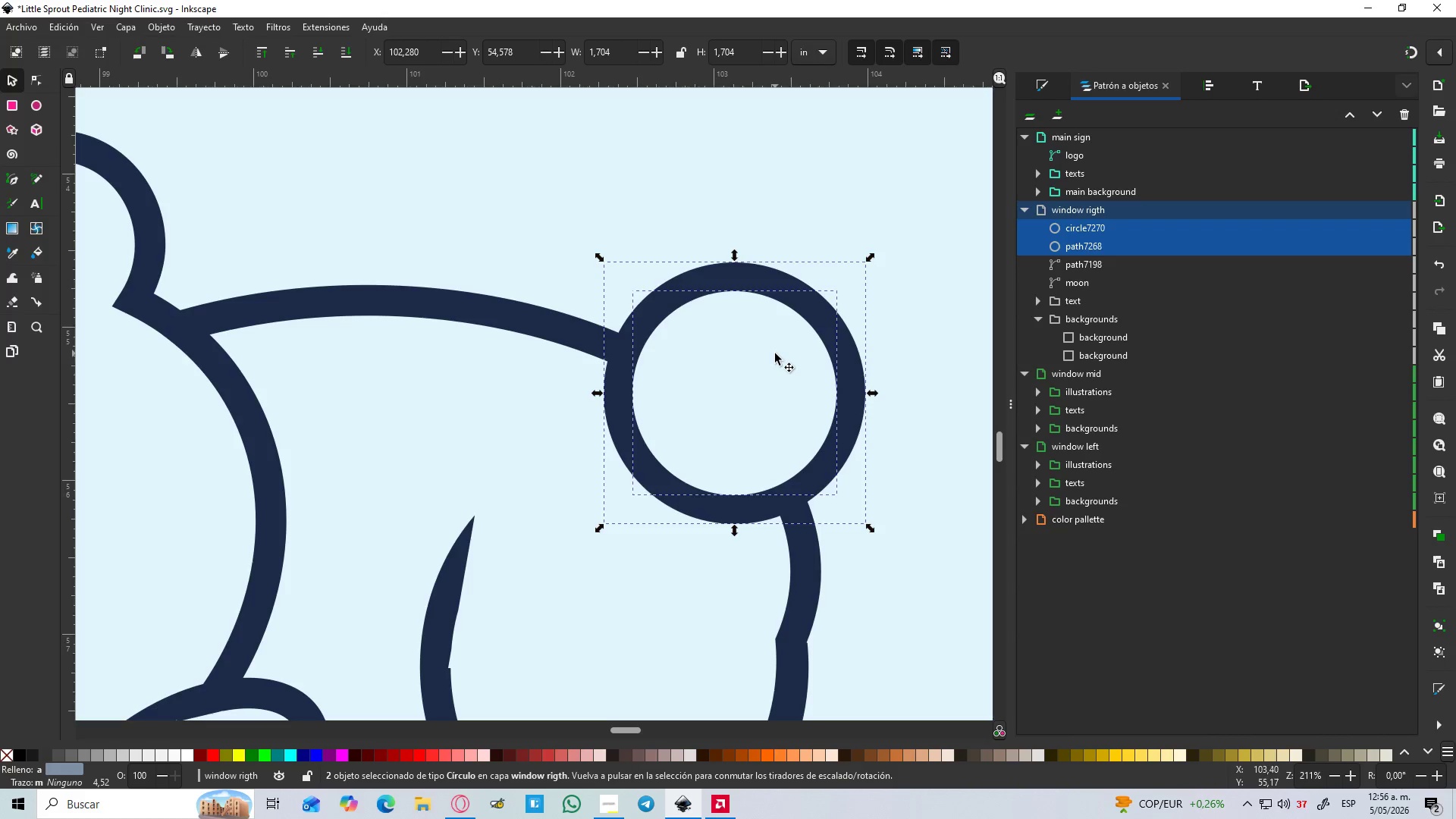 
key(D)
 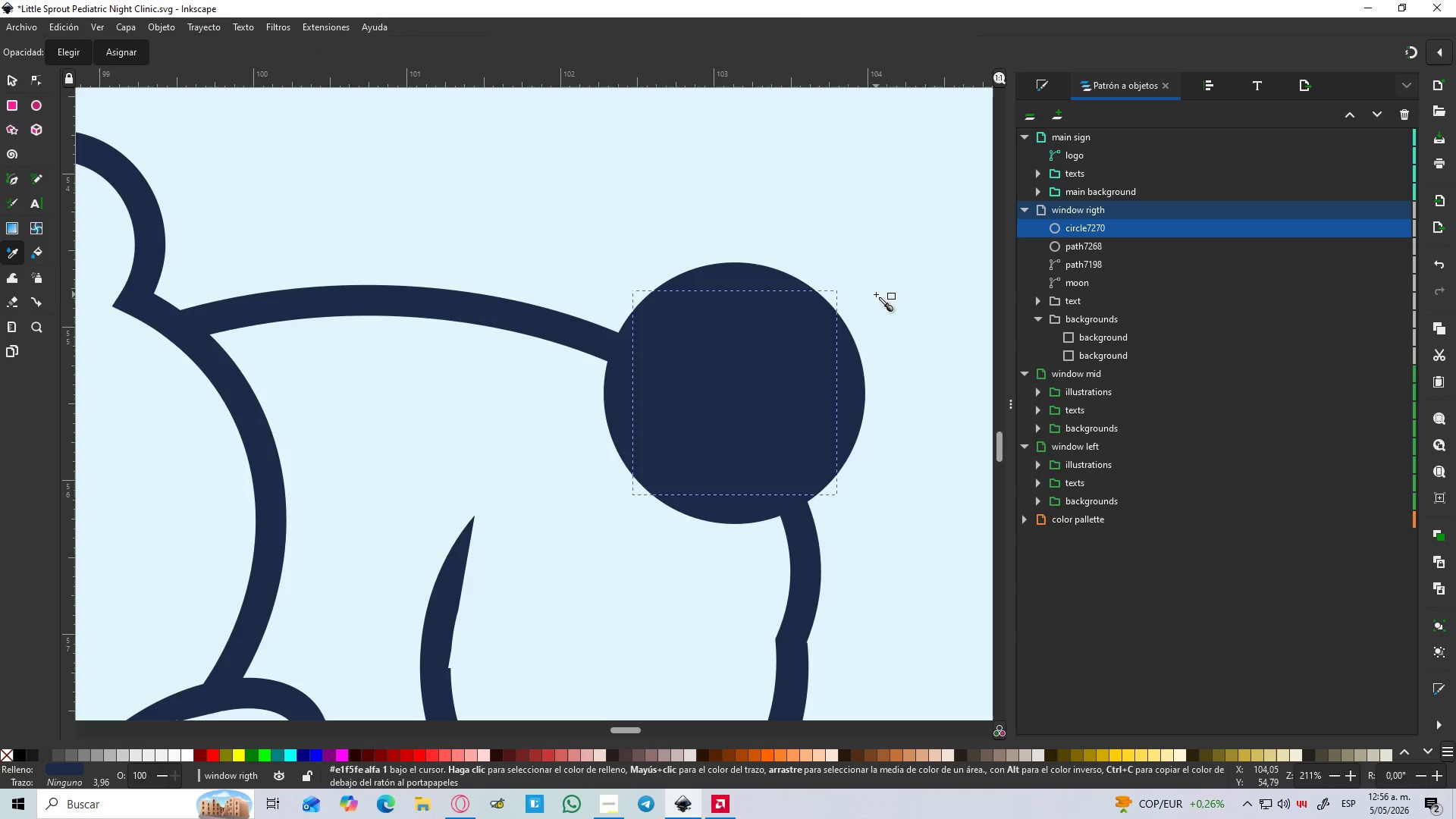 
left_click([876, 294])
 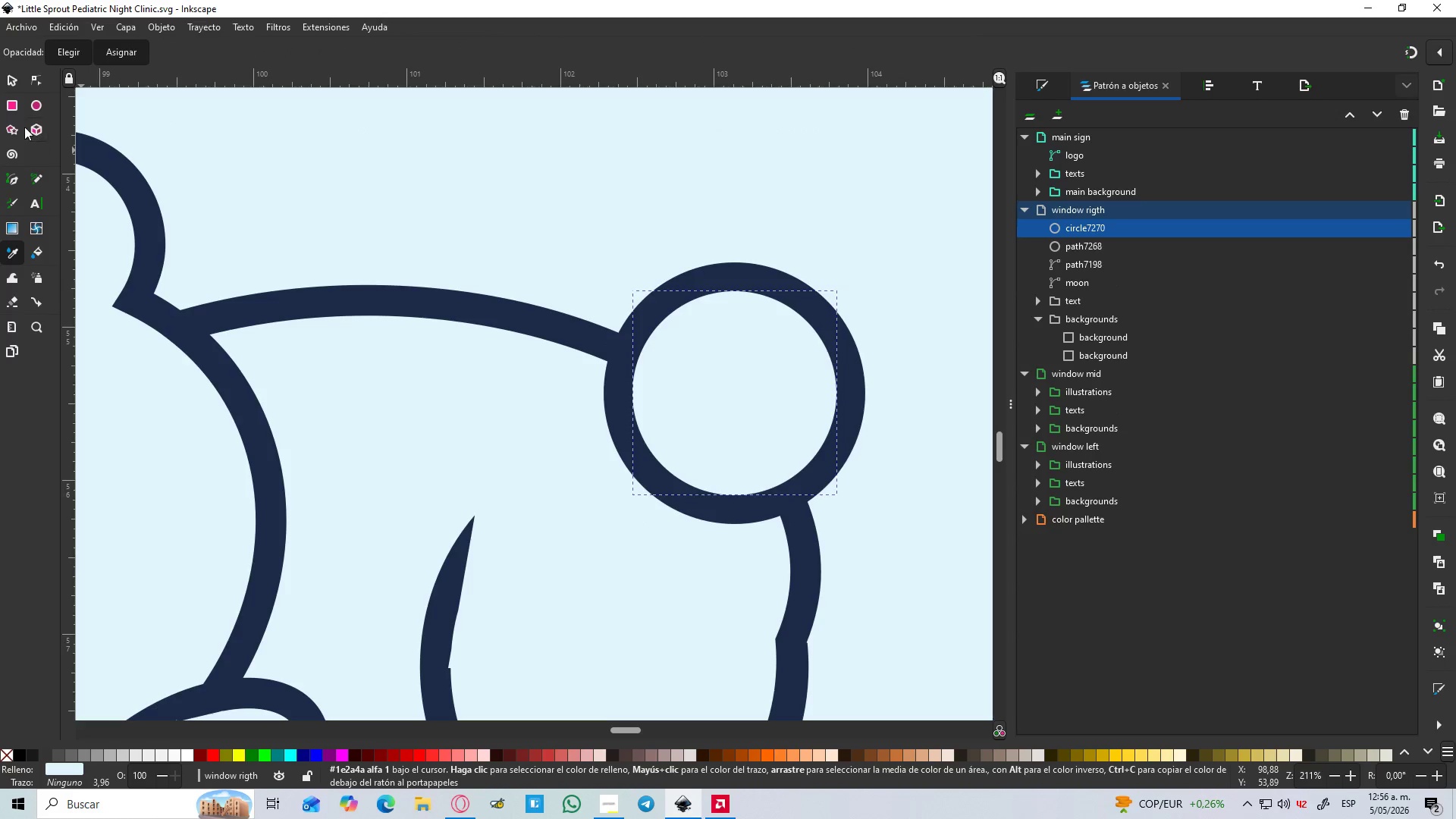 
left_click([9, 80])
 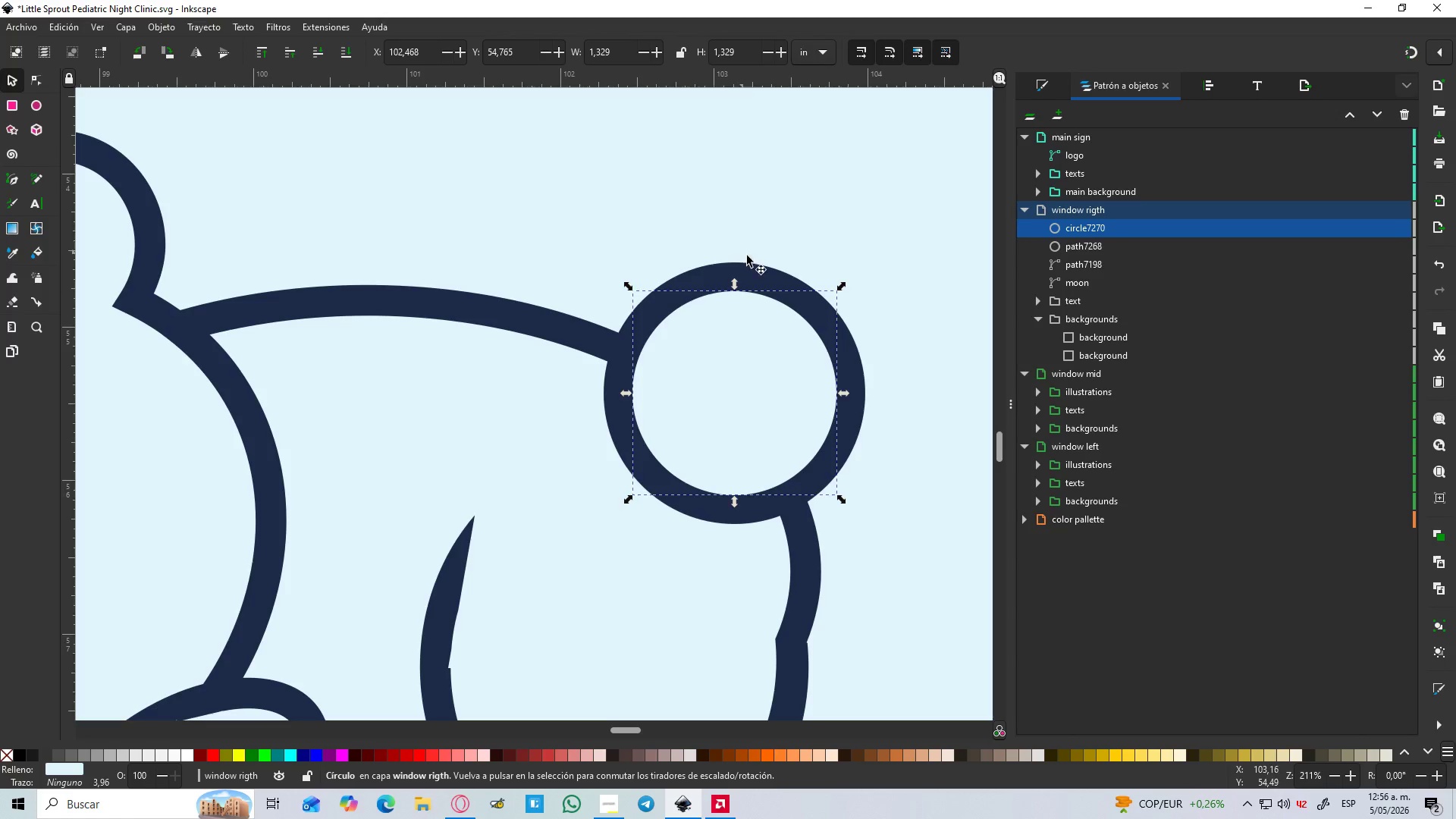 
hold_key(key=CapsLock, duration=0.67)
 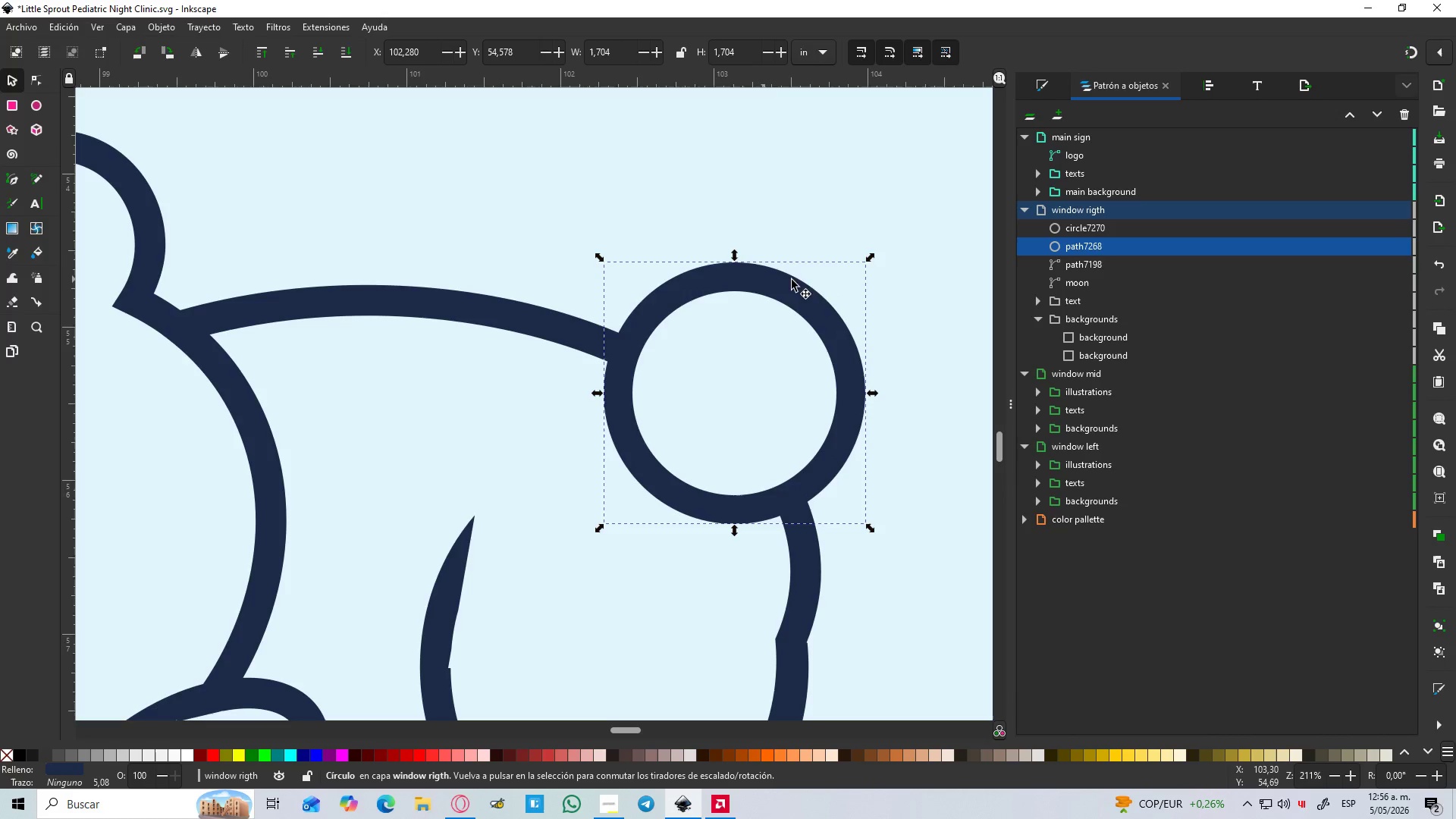 
left_click([759, 280])
 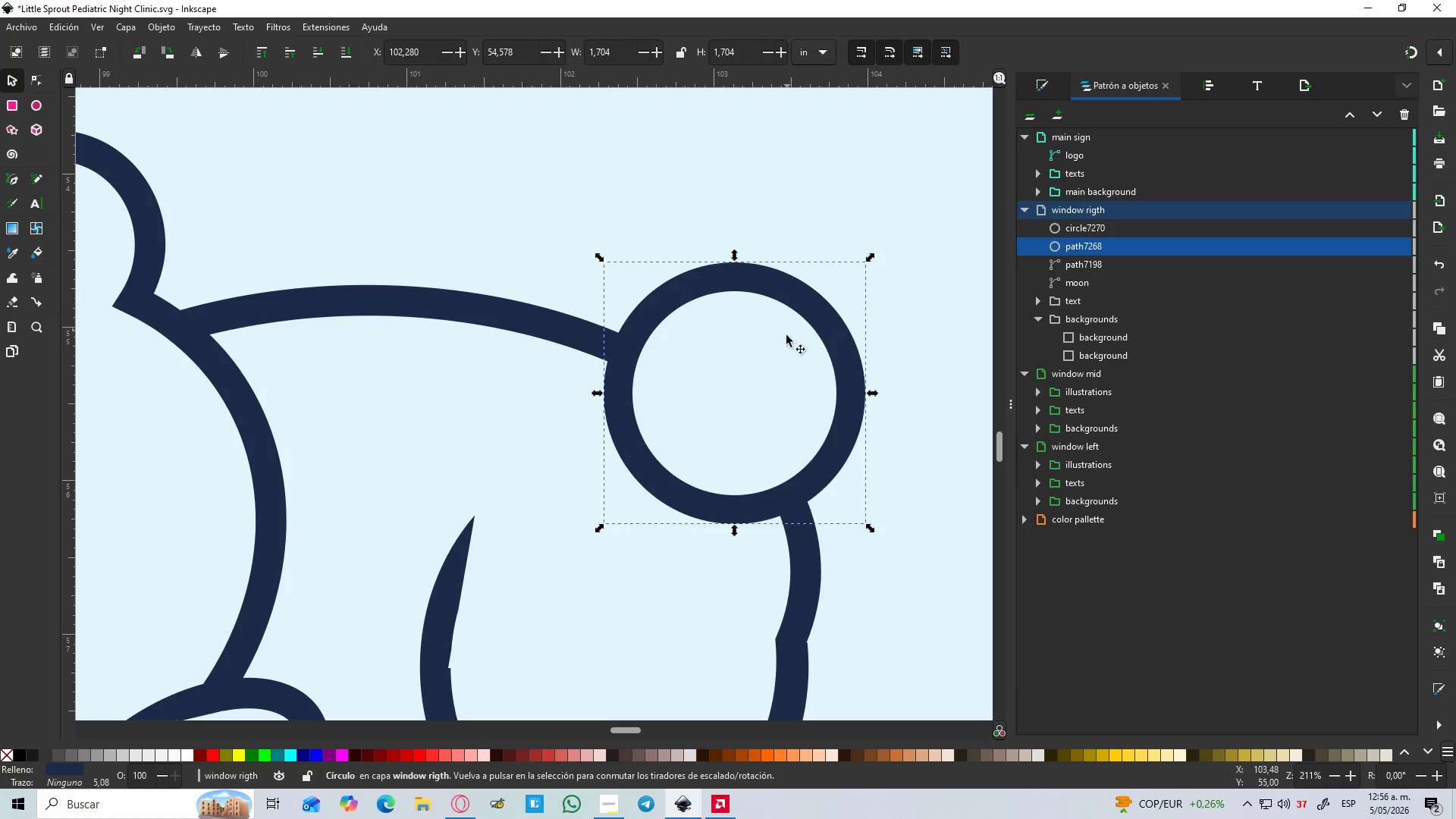 
hold_key(key=ShiftLeft, duration=0.61)
left_click([773, 352])
 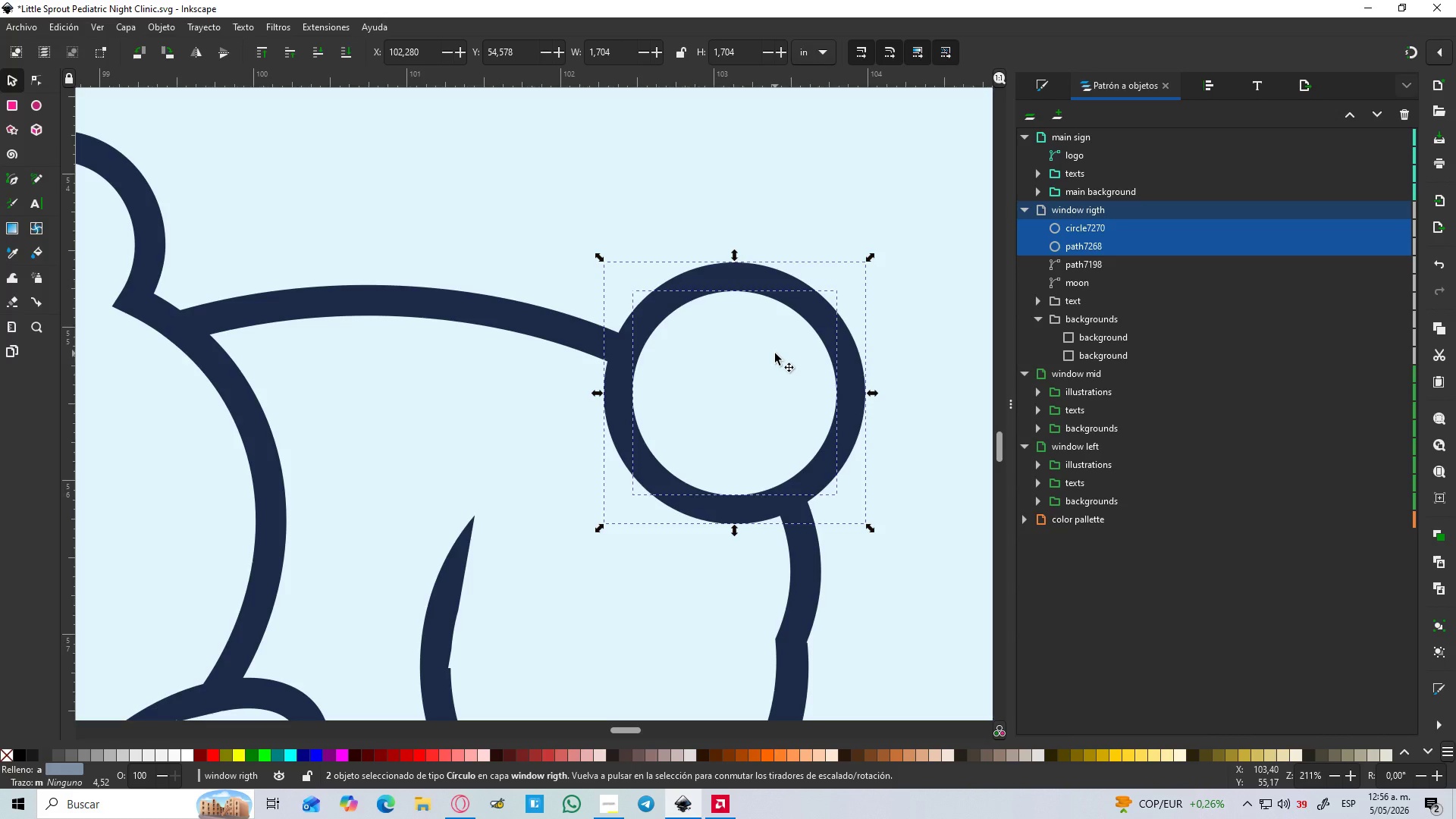 
key(Control+NumpadSubtract)
 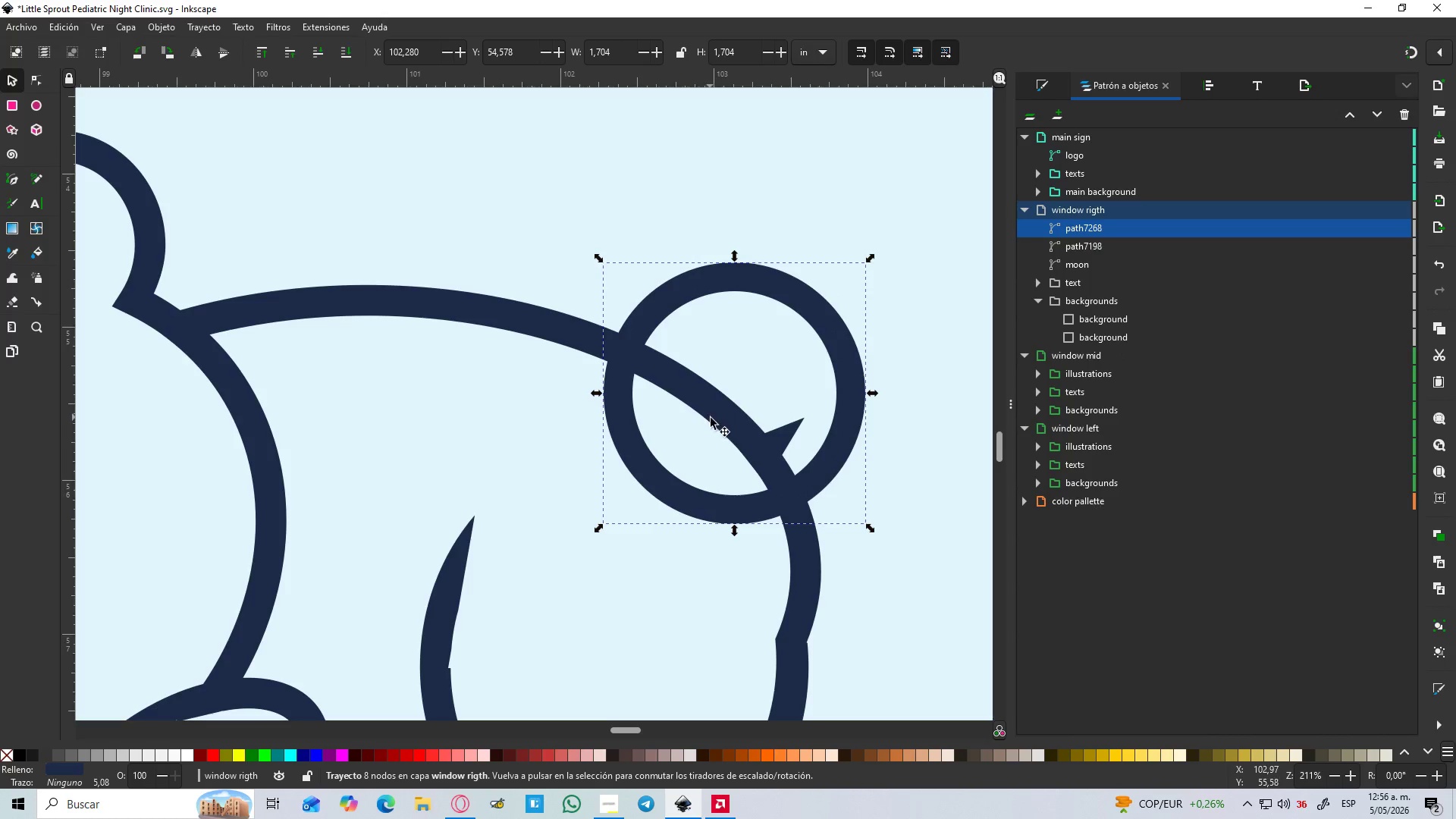 
key(Control+ControlLeft)
 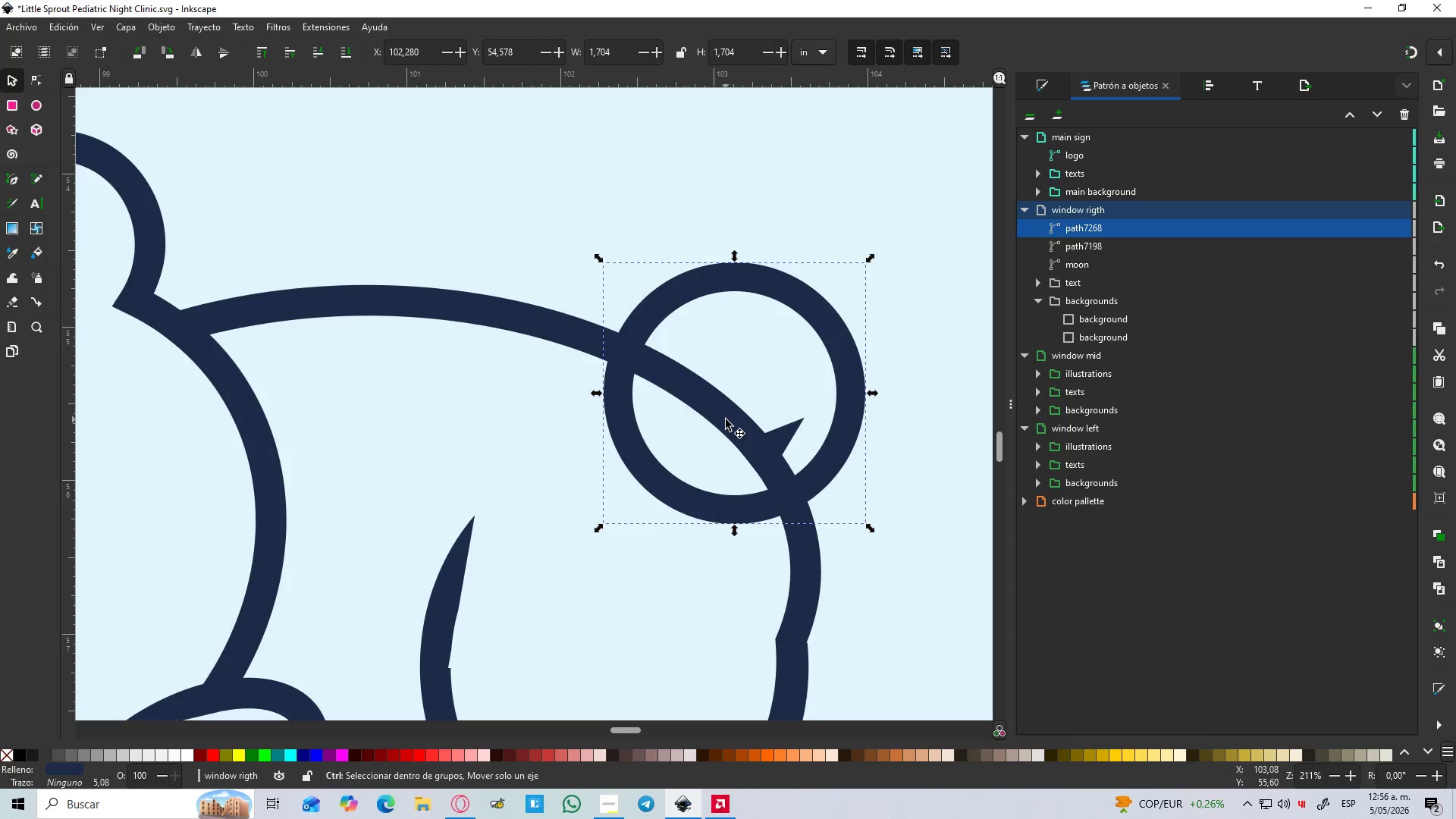 
key(B)
 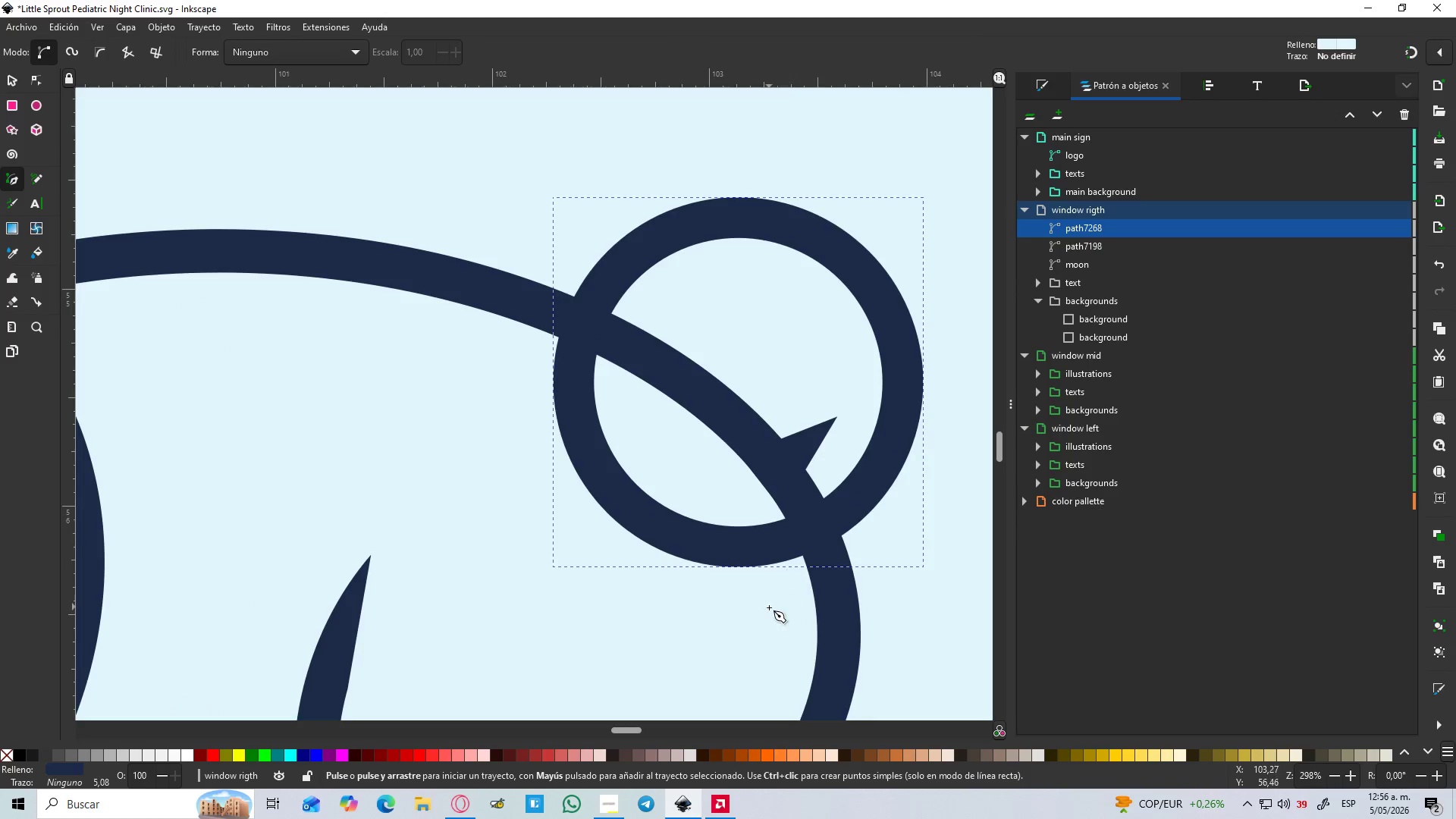 
scroll: coordinate [726, 419], scroll_direction: up, amount: 1.0
 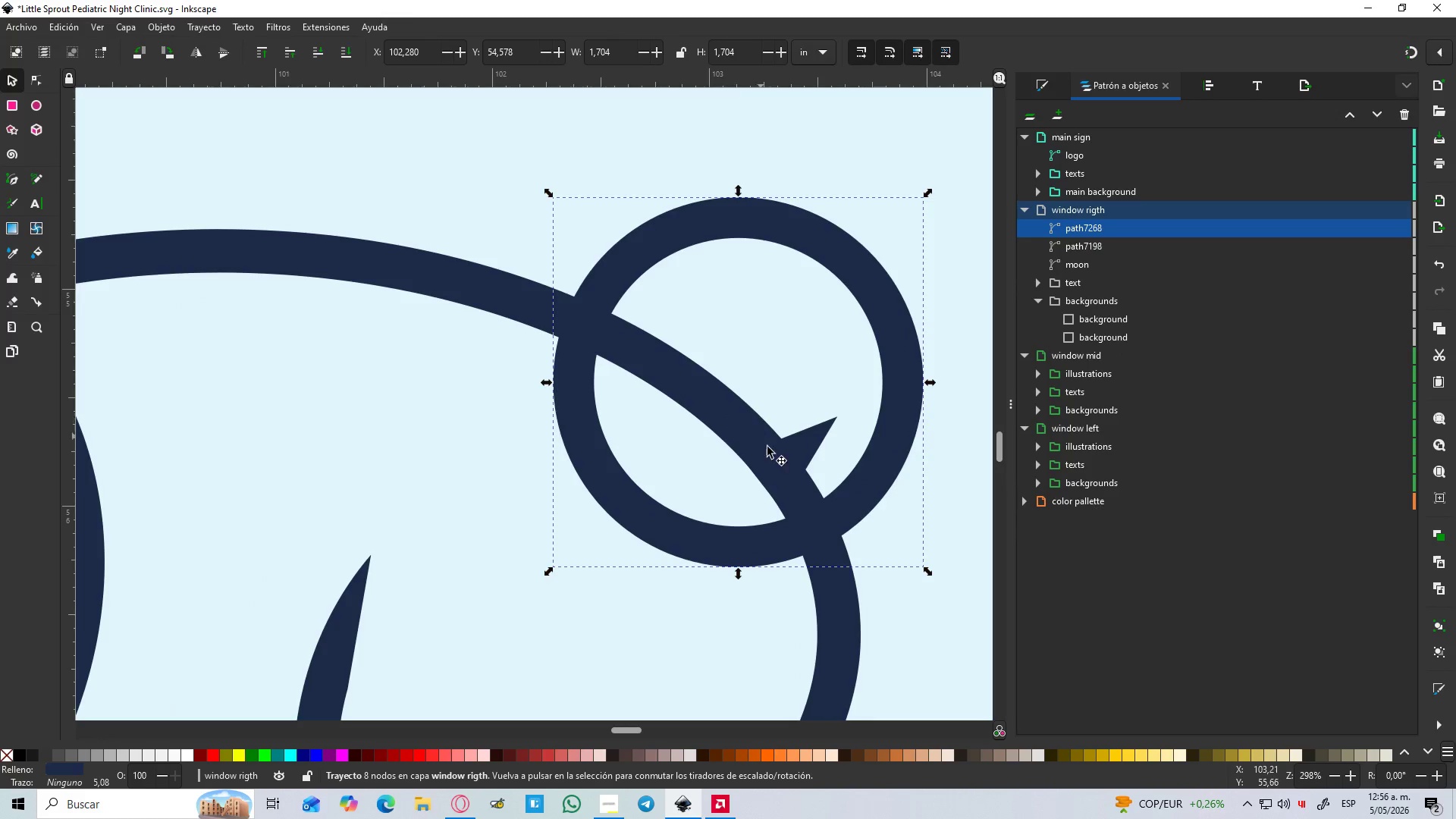 
left_click([766, 610])
 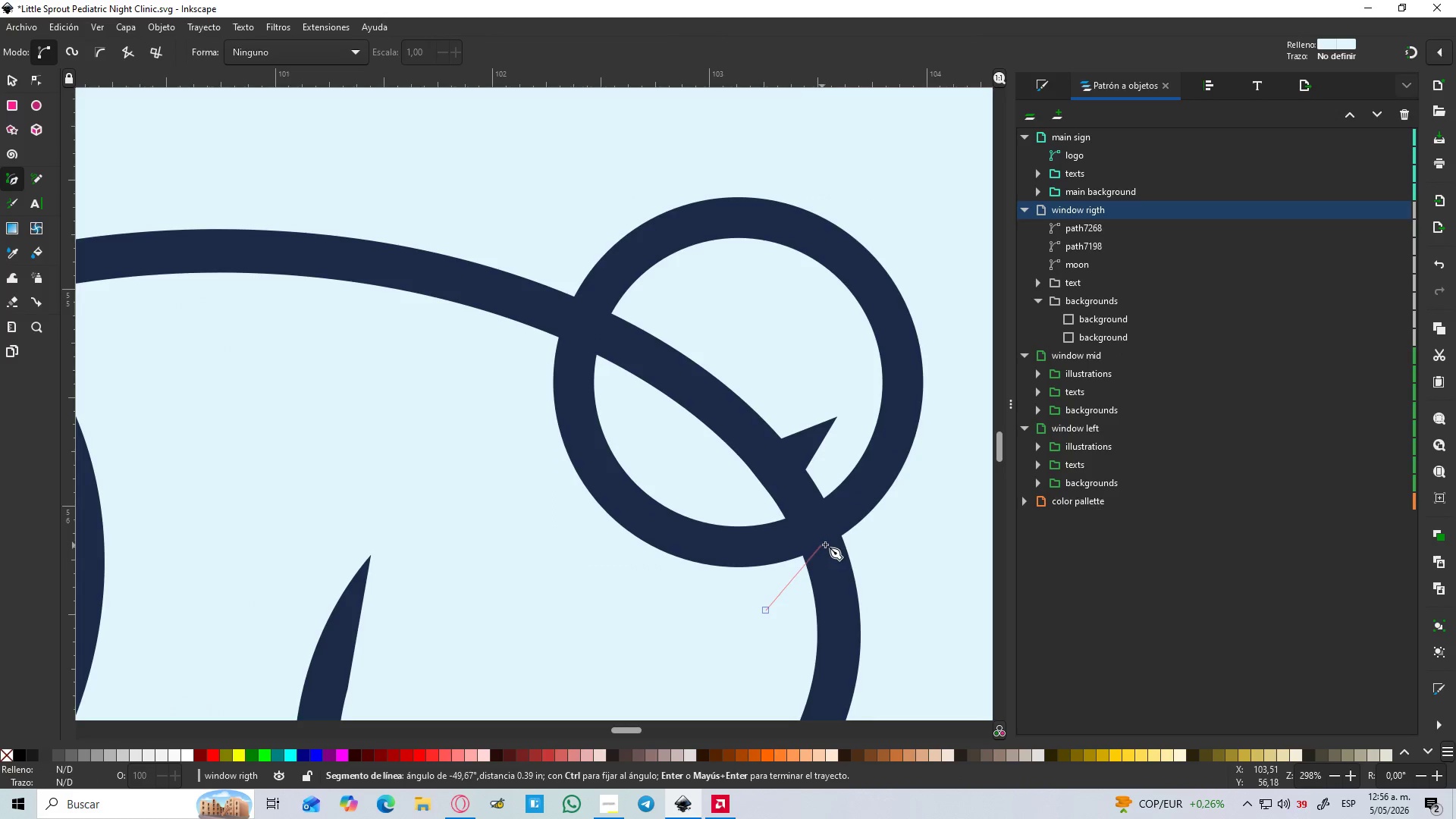 
left_click([823, 543])
 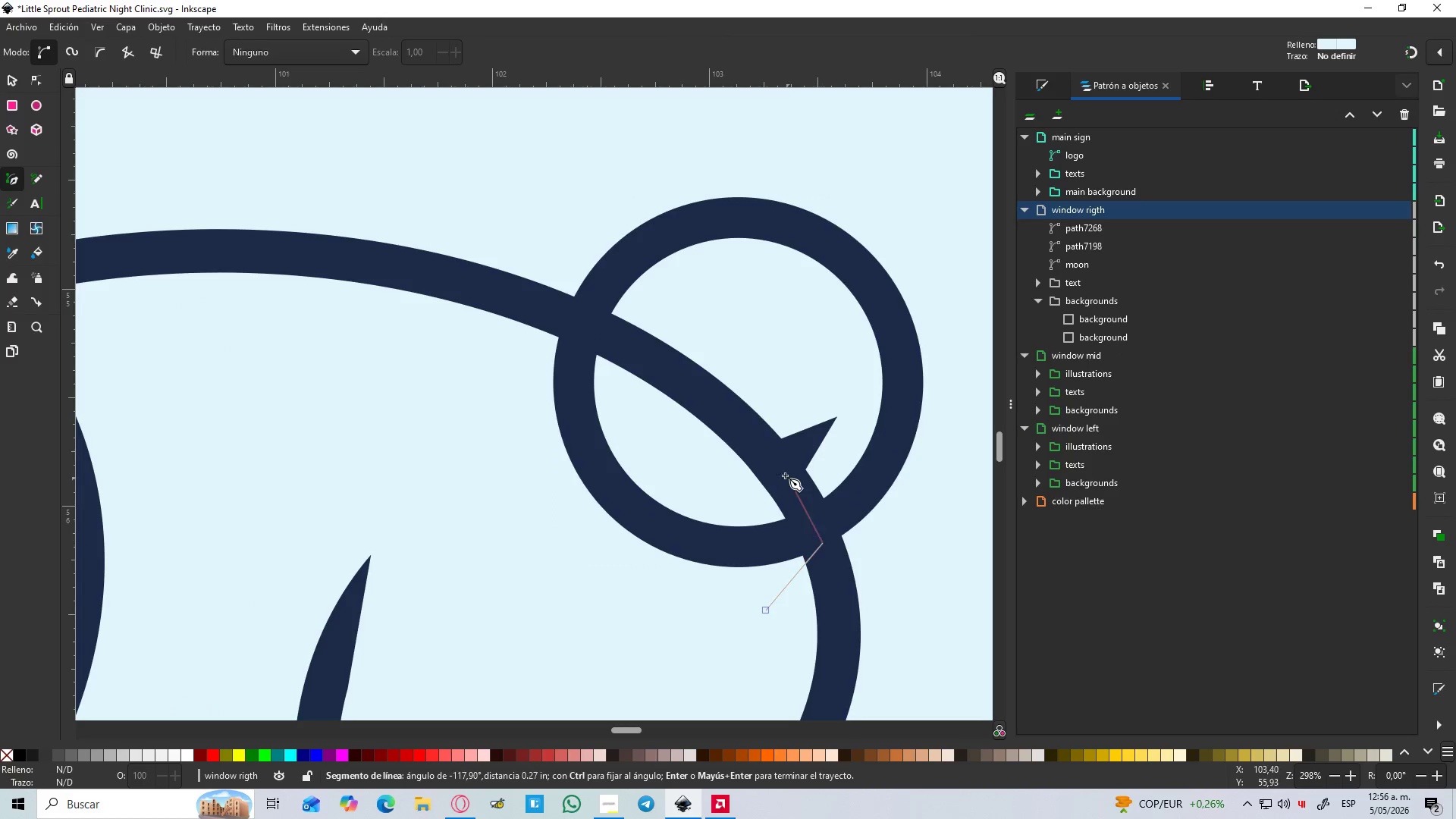 
left_click_drag(start_coordinate=[785, 475], to_coordinate=[783, 470])
 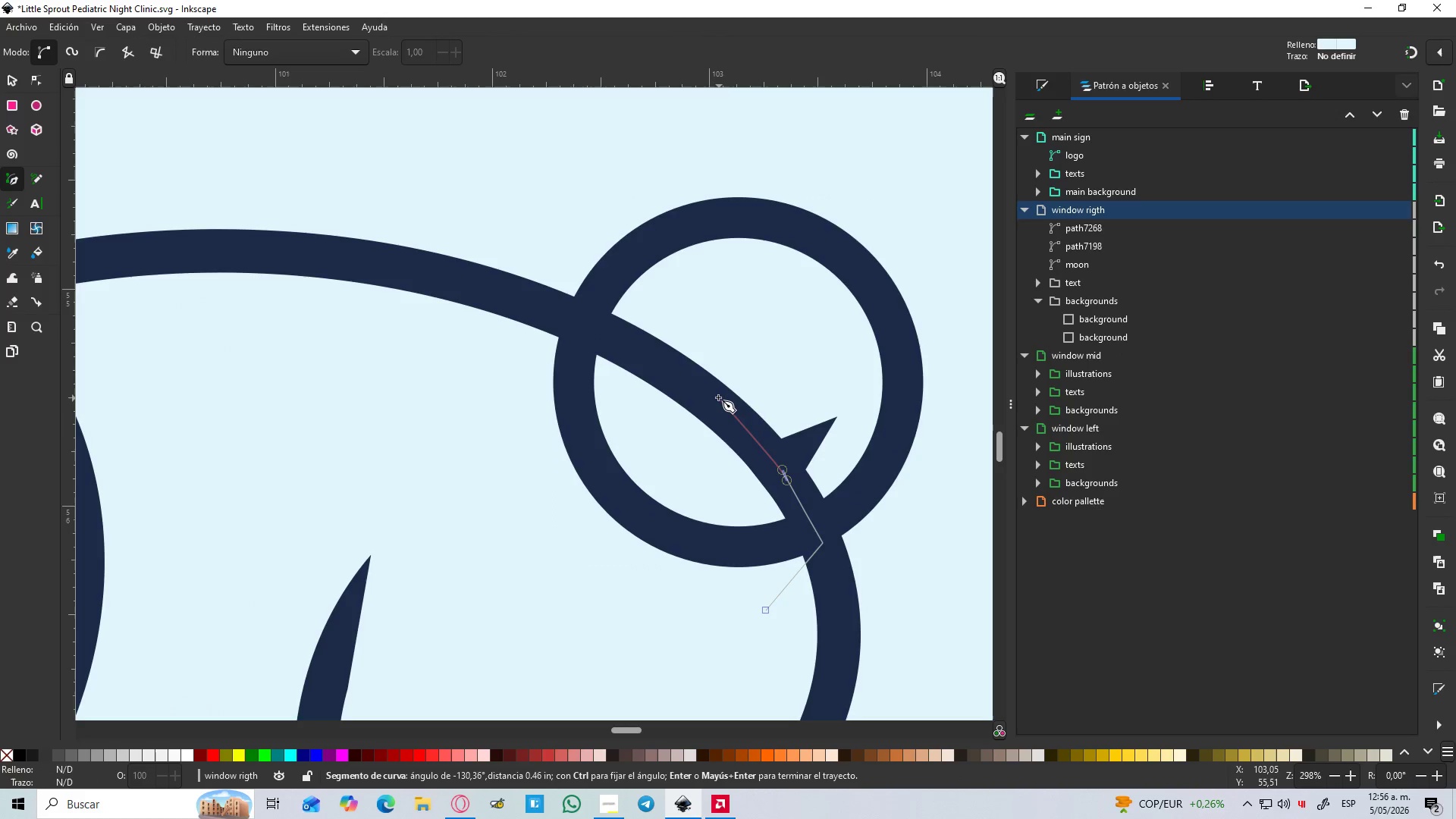 
triple_click([718, 397])
 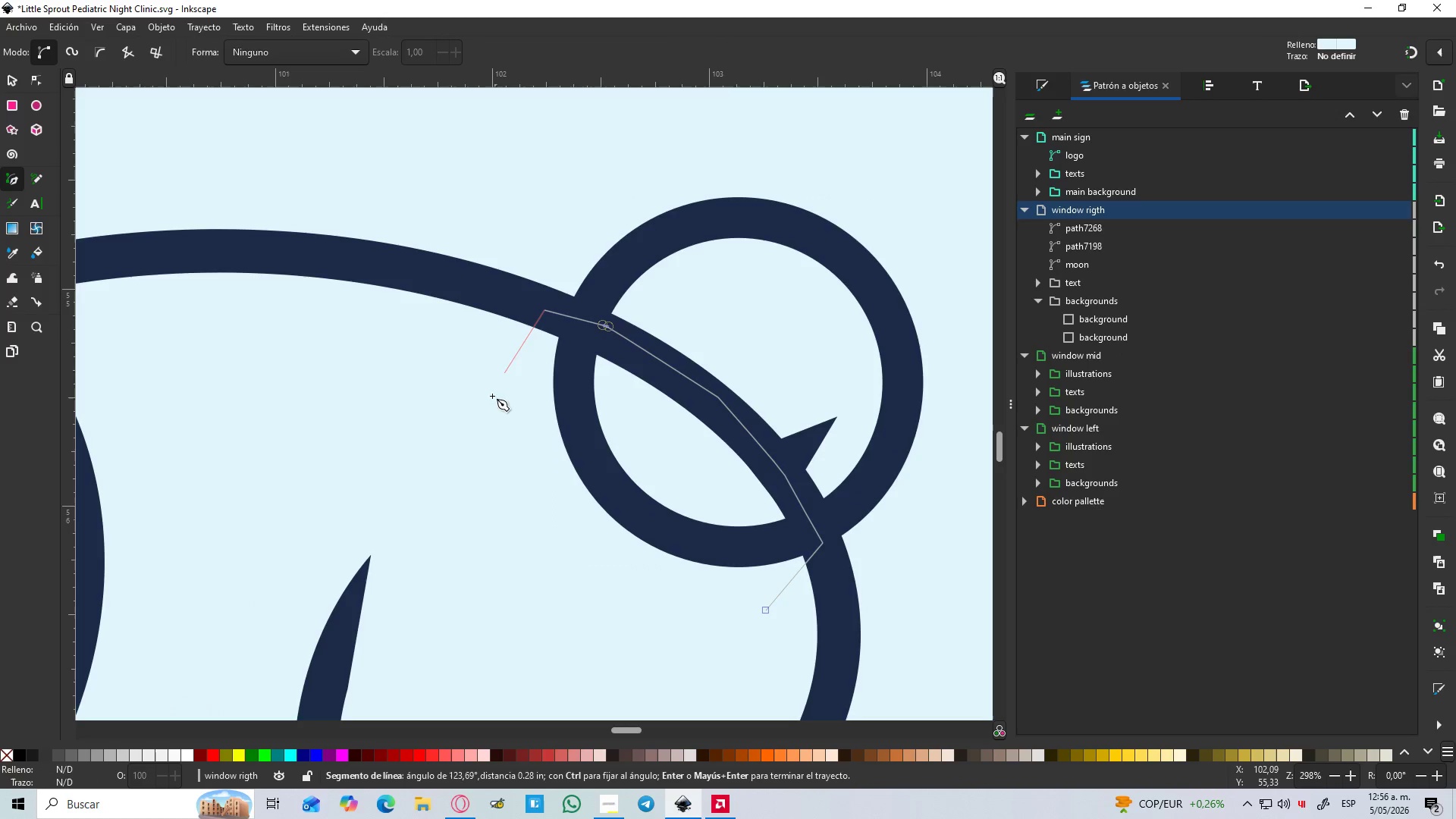 
left_click_drag(start_coordinate=[530, 514], to_coordinate=[533, 519])
 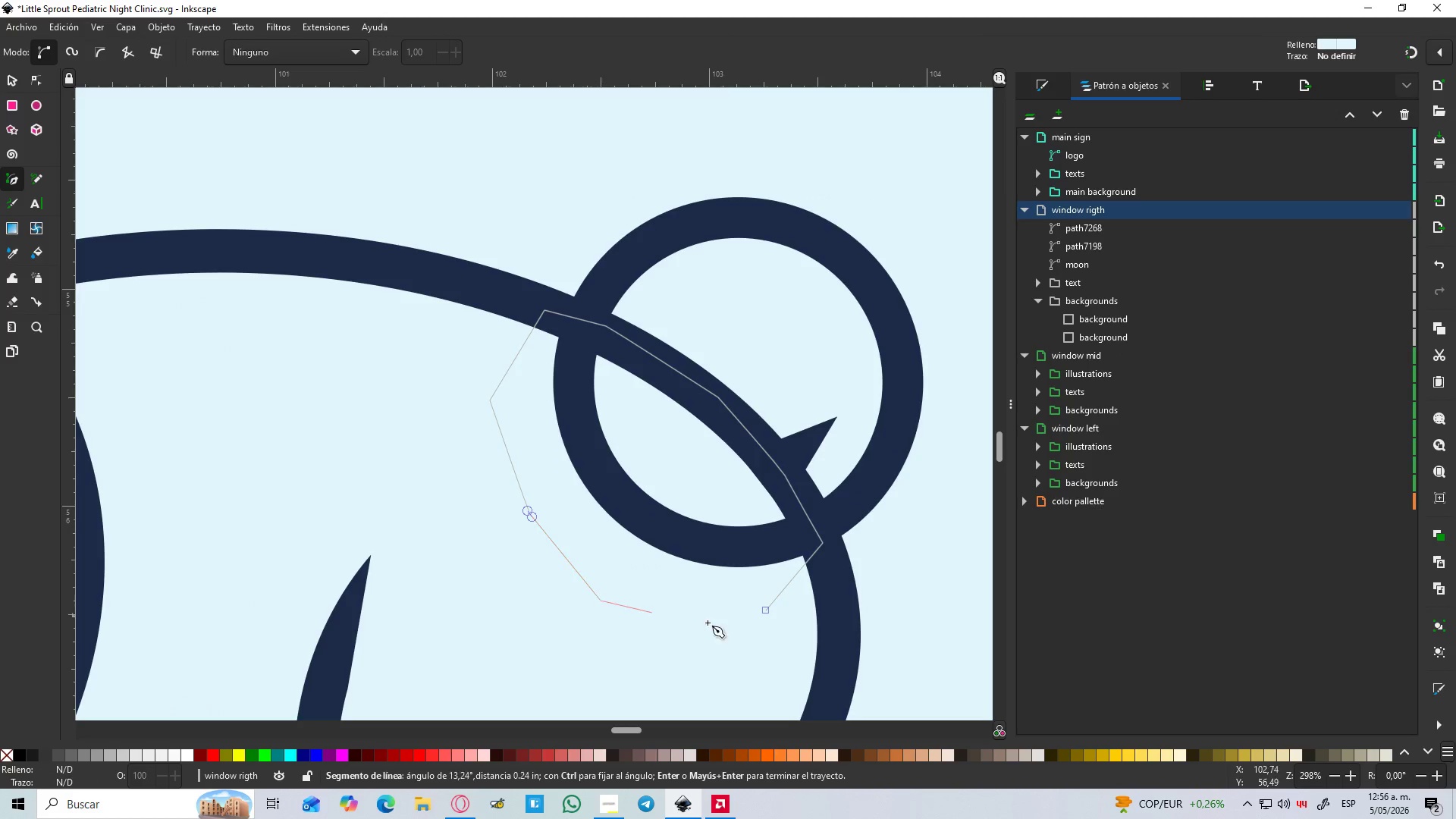 
left_click_drag(start_coordinate=[774, 630], to_coordinate=[775, 626])
 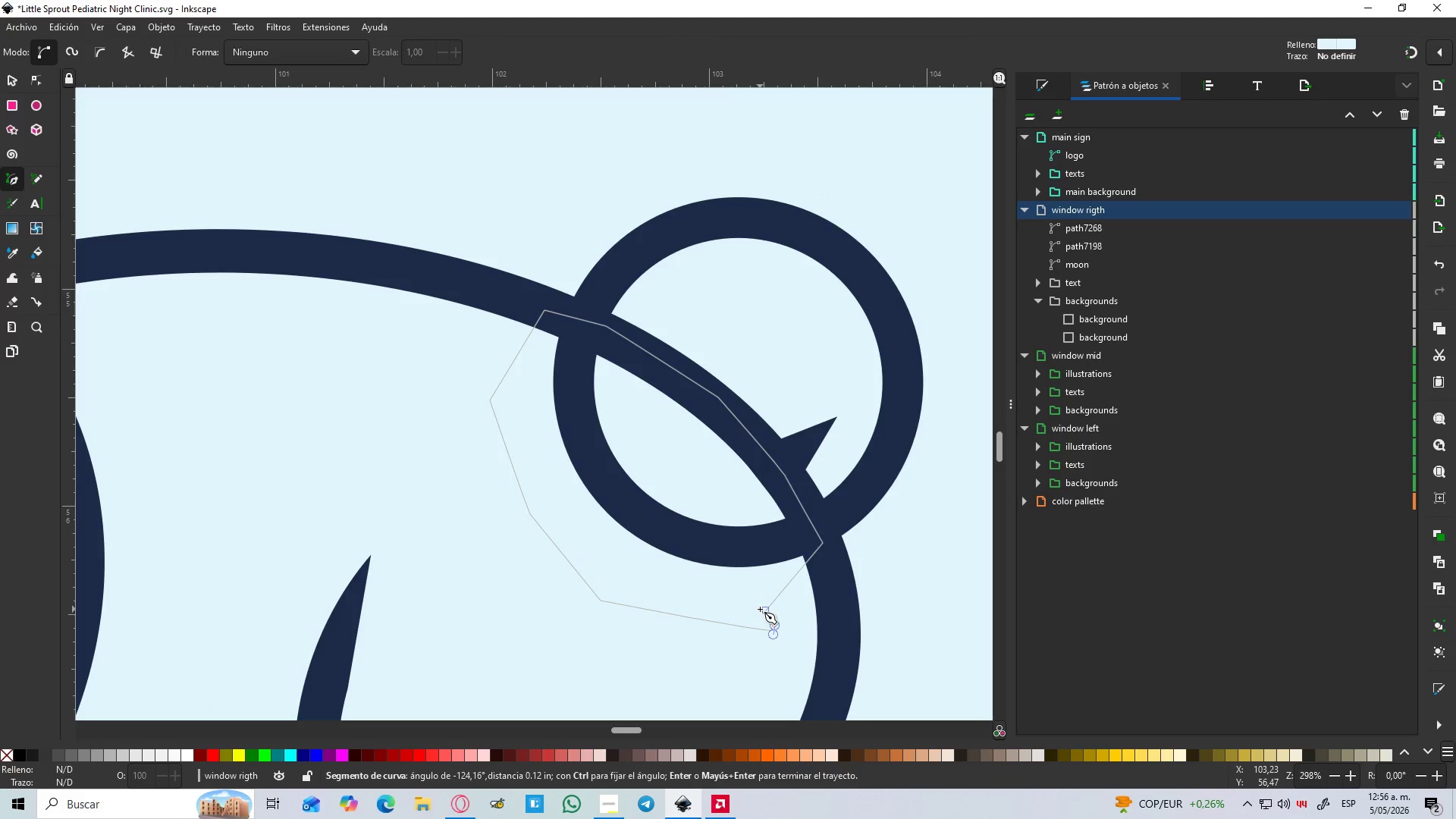 
left_click([770, 610])
 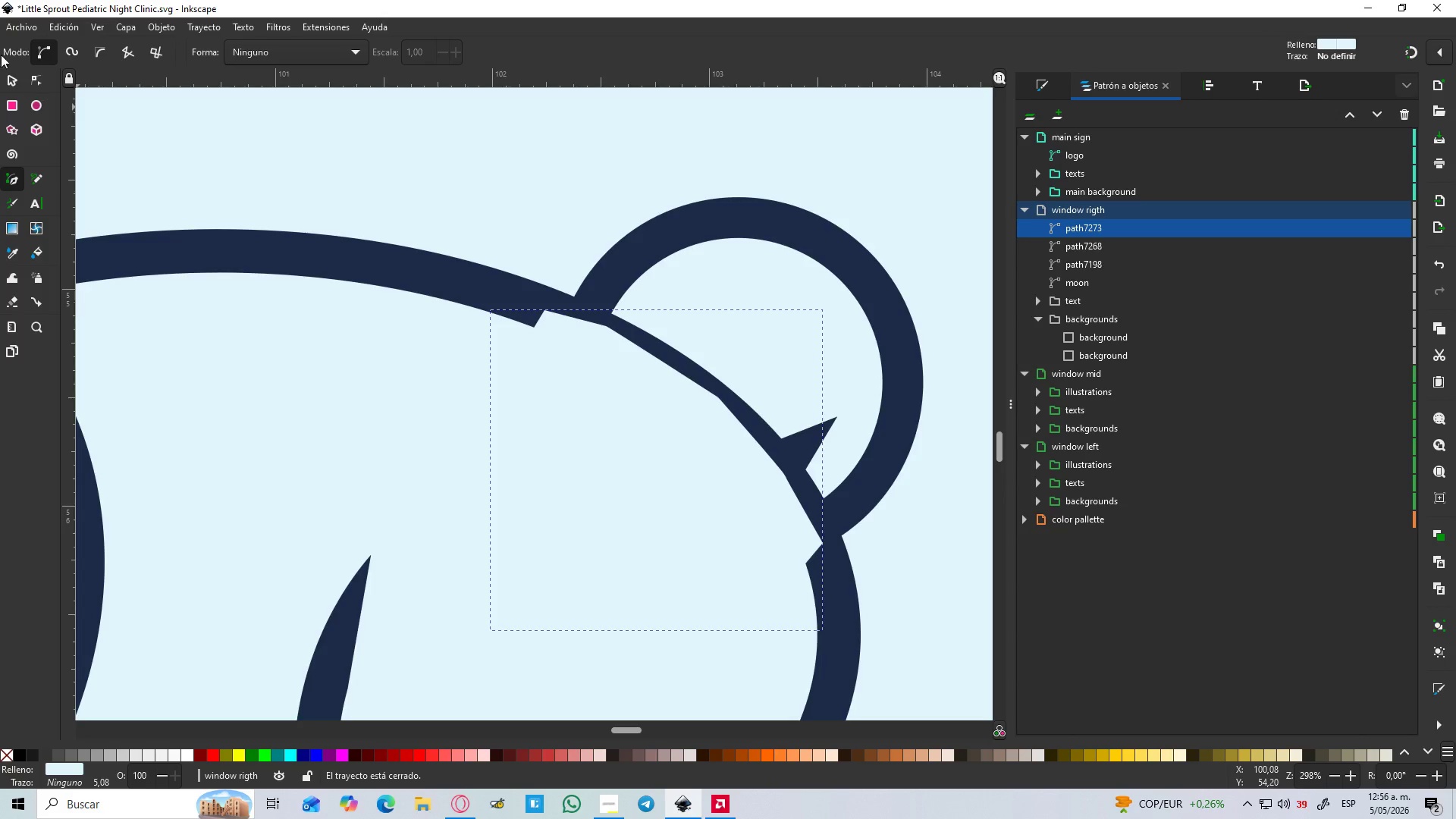 
left_click([7, 77])
 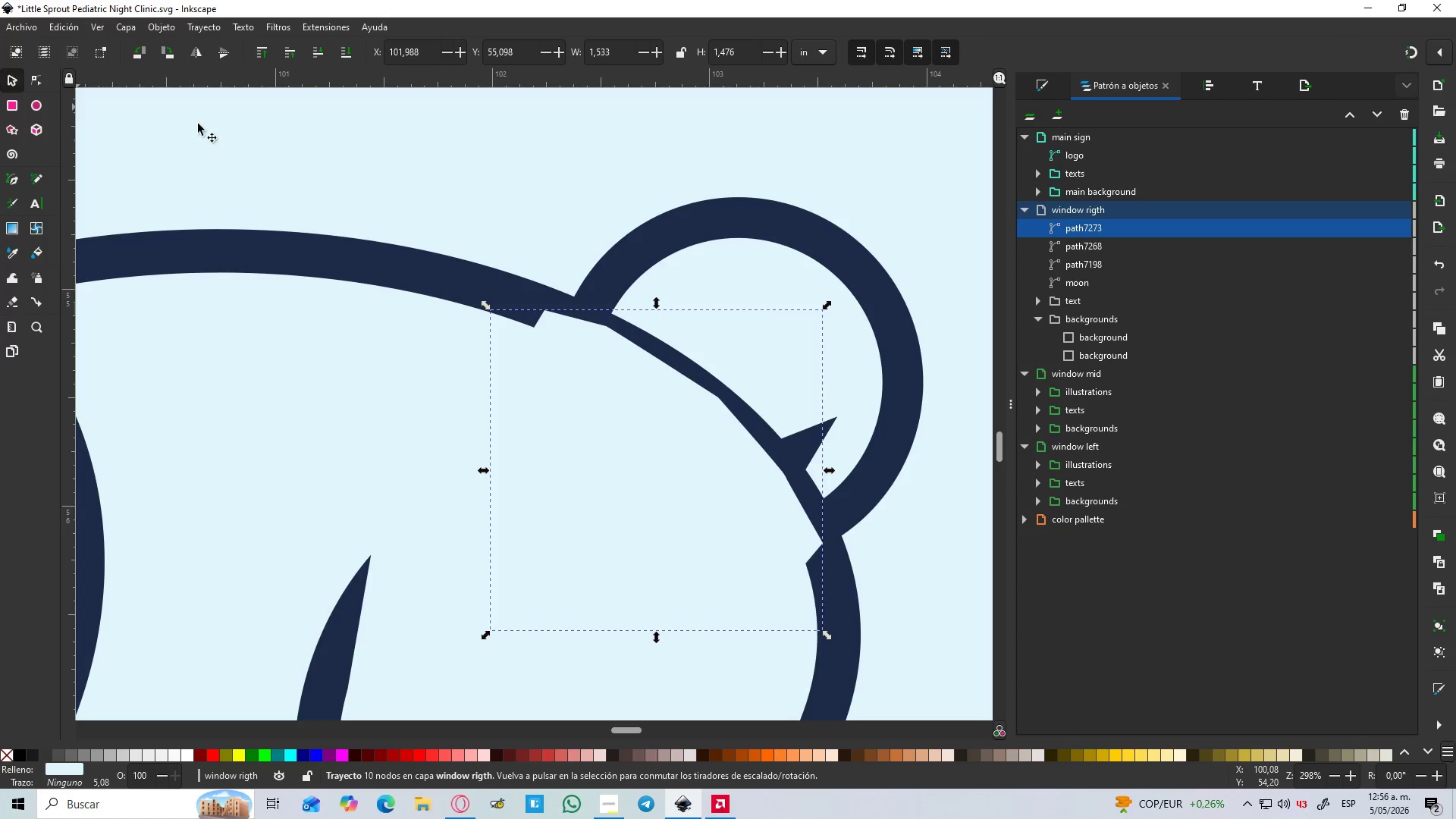 
hold_key(key=ShiftLeft, duration=0.84)
left_click([692, 215])
 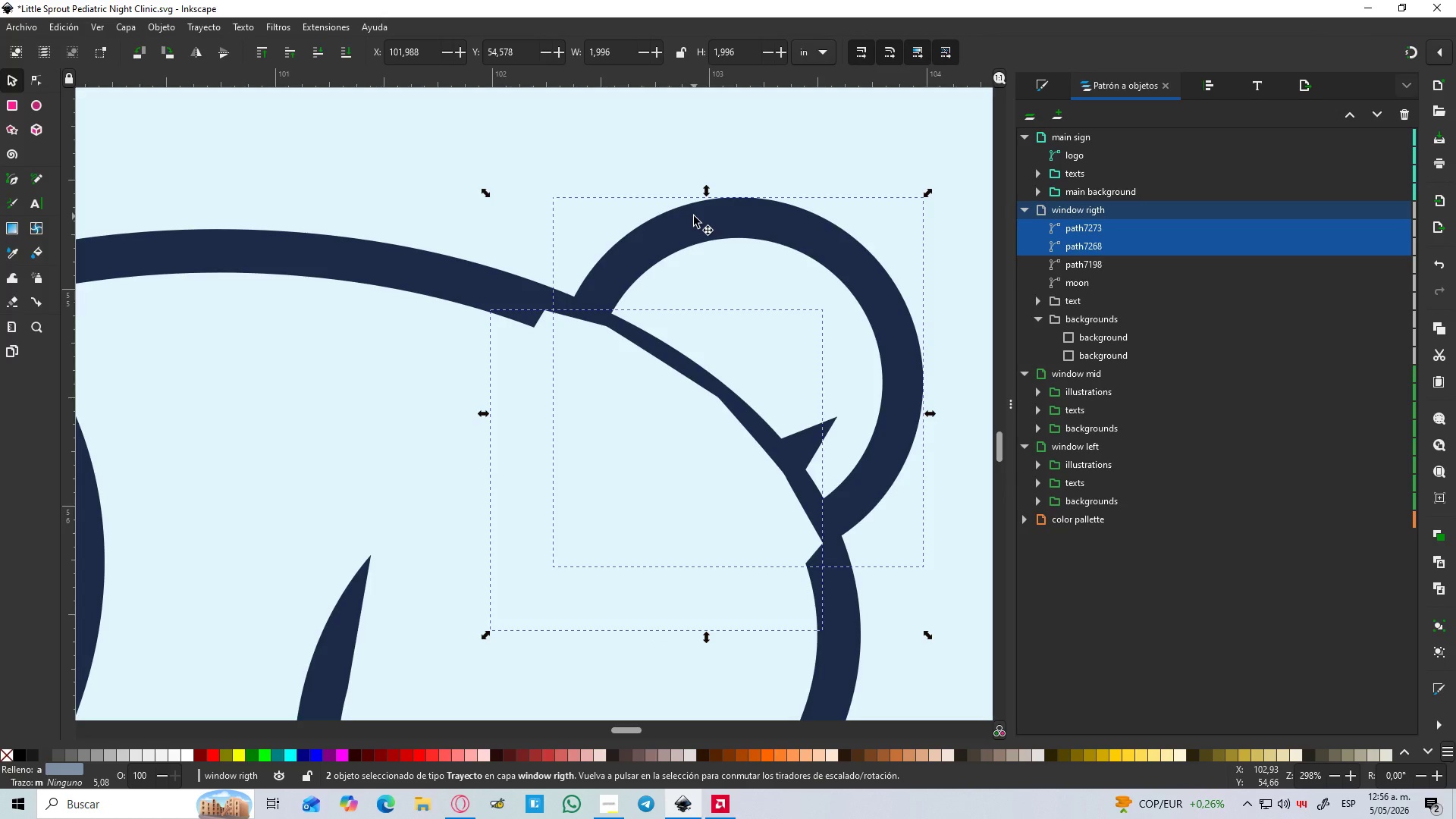 
key(Control+NumpadSubtract)
 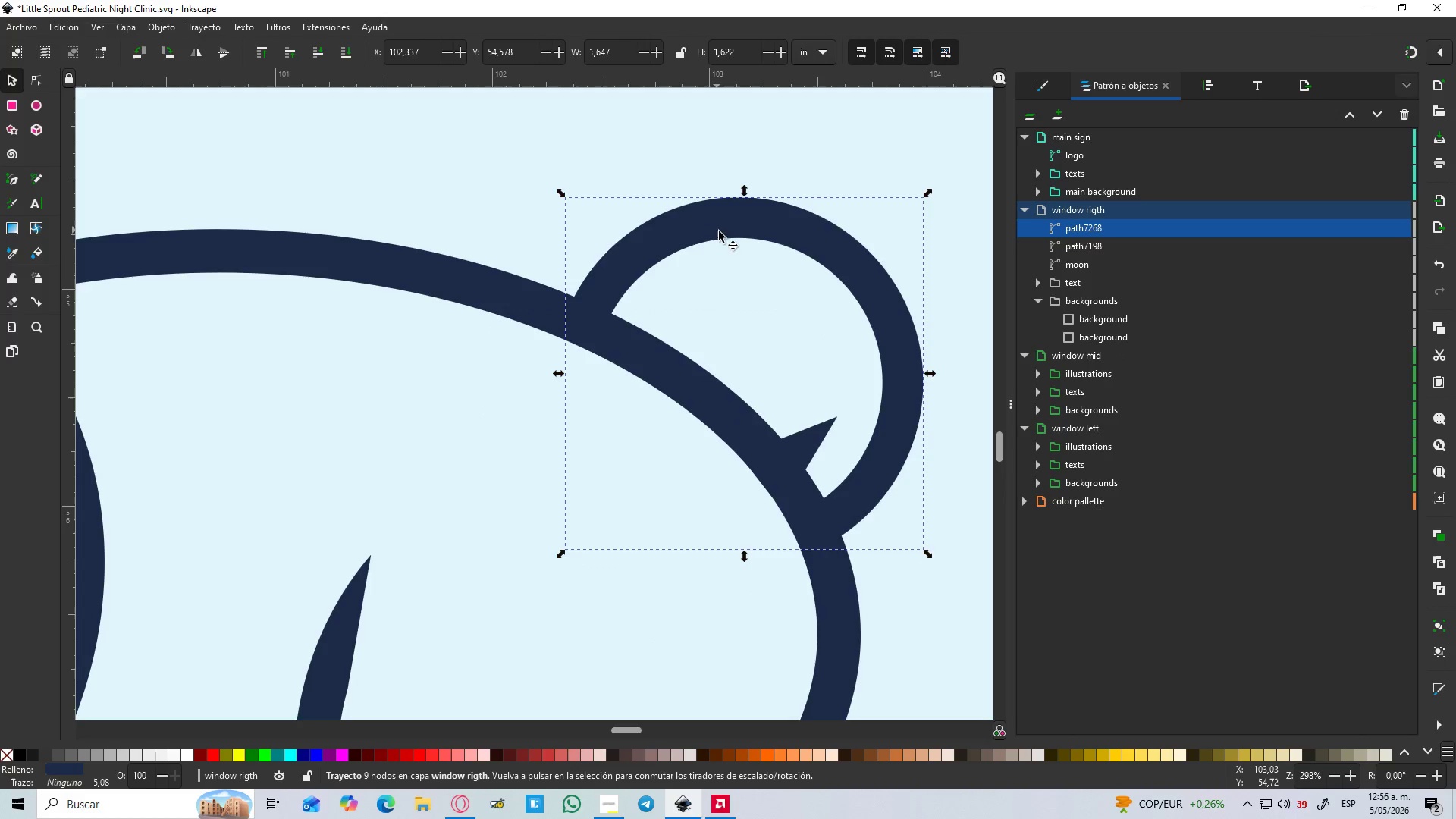 
hold_key(key=ControlLeft, duration=1.5)
scroll: coordinate [755, 290], scroll_direction: down, amount: 3.0
 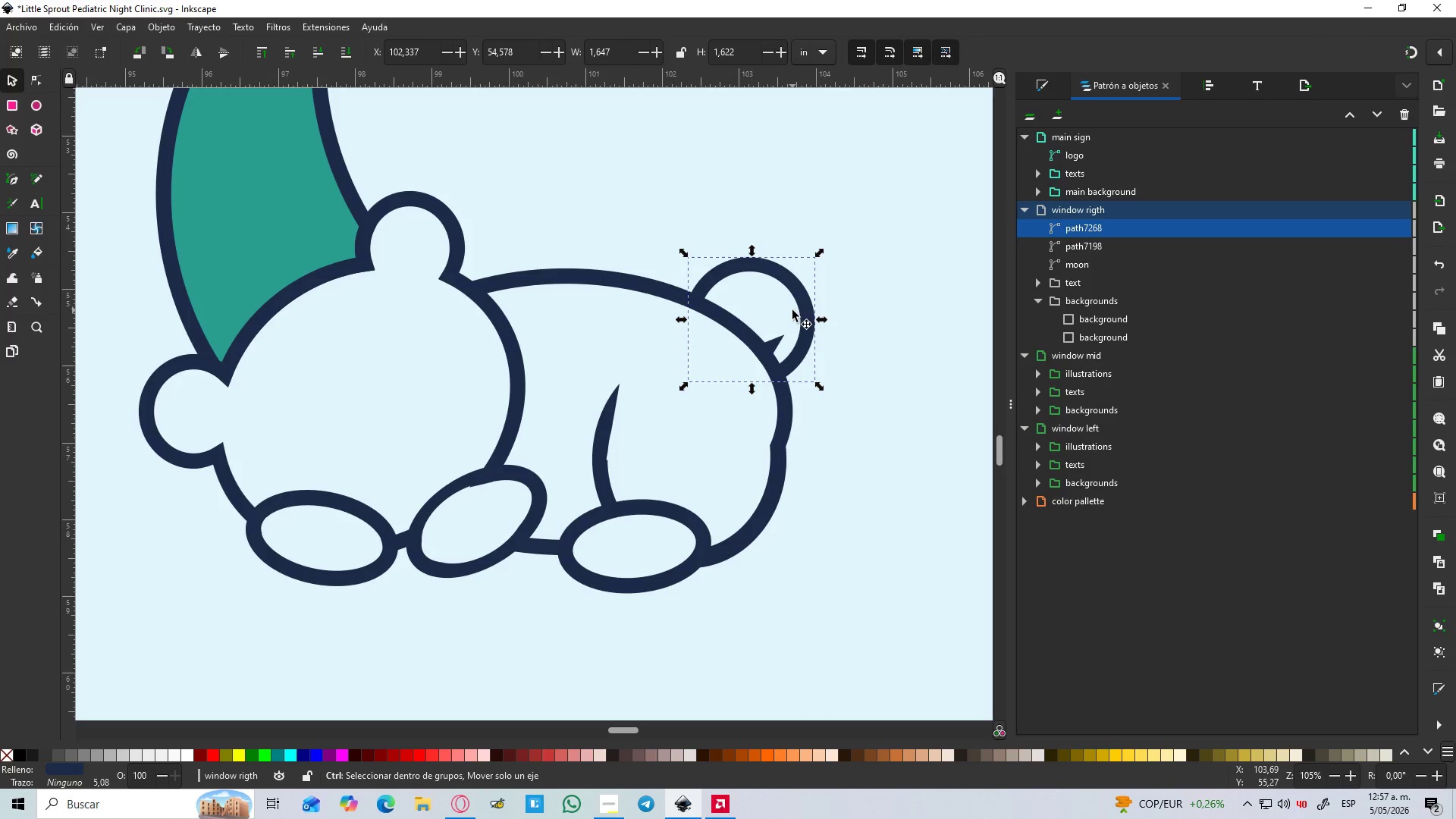 
key(Control+ControlLeft)
 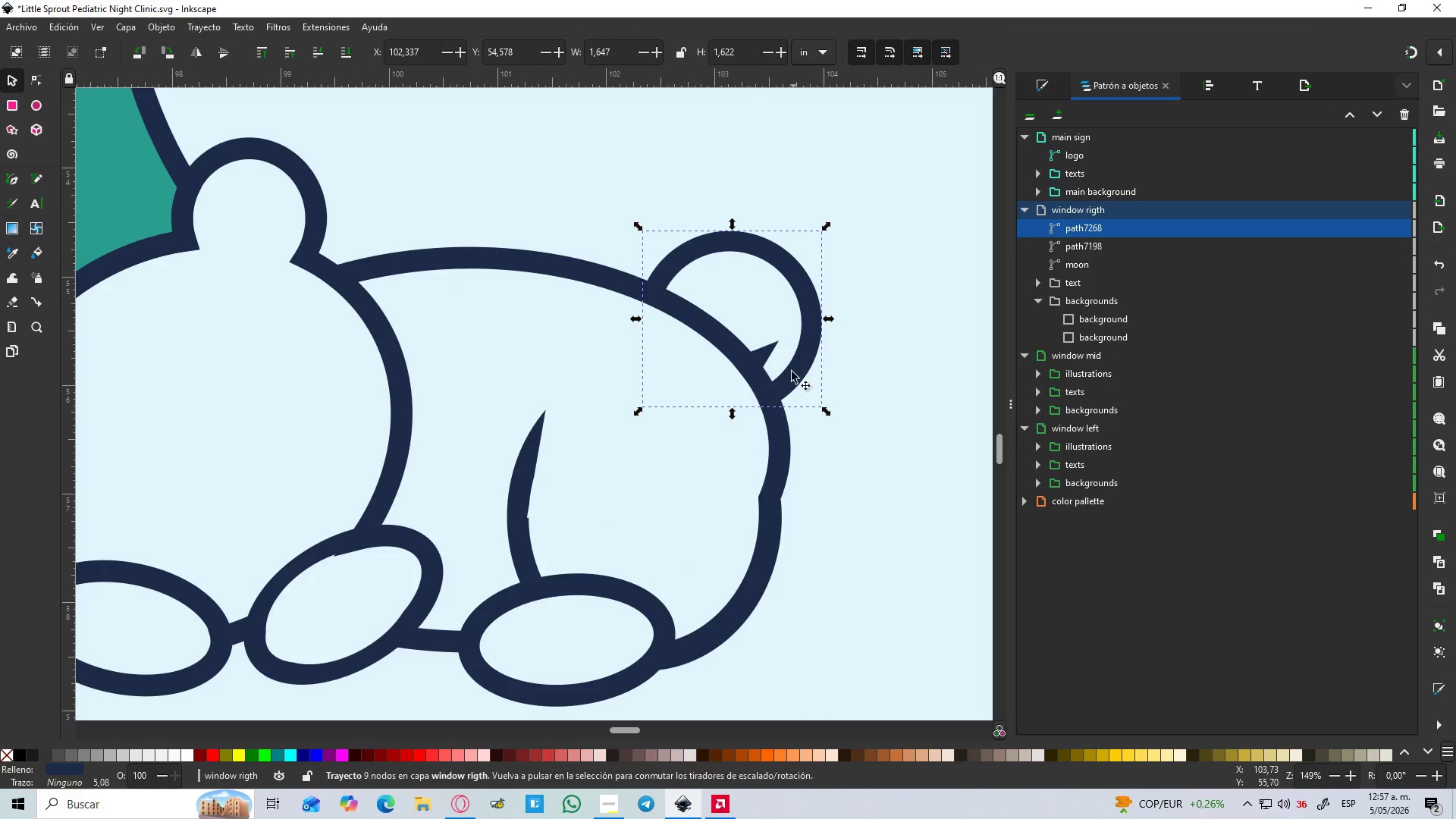 
hold_key(key=ShiftLeft, duration=0.69)
 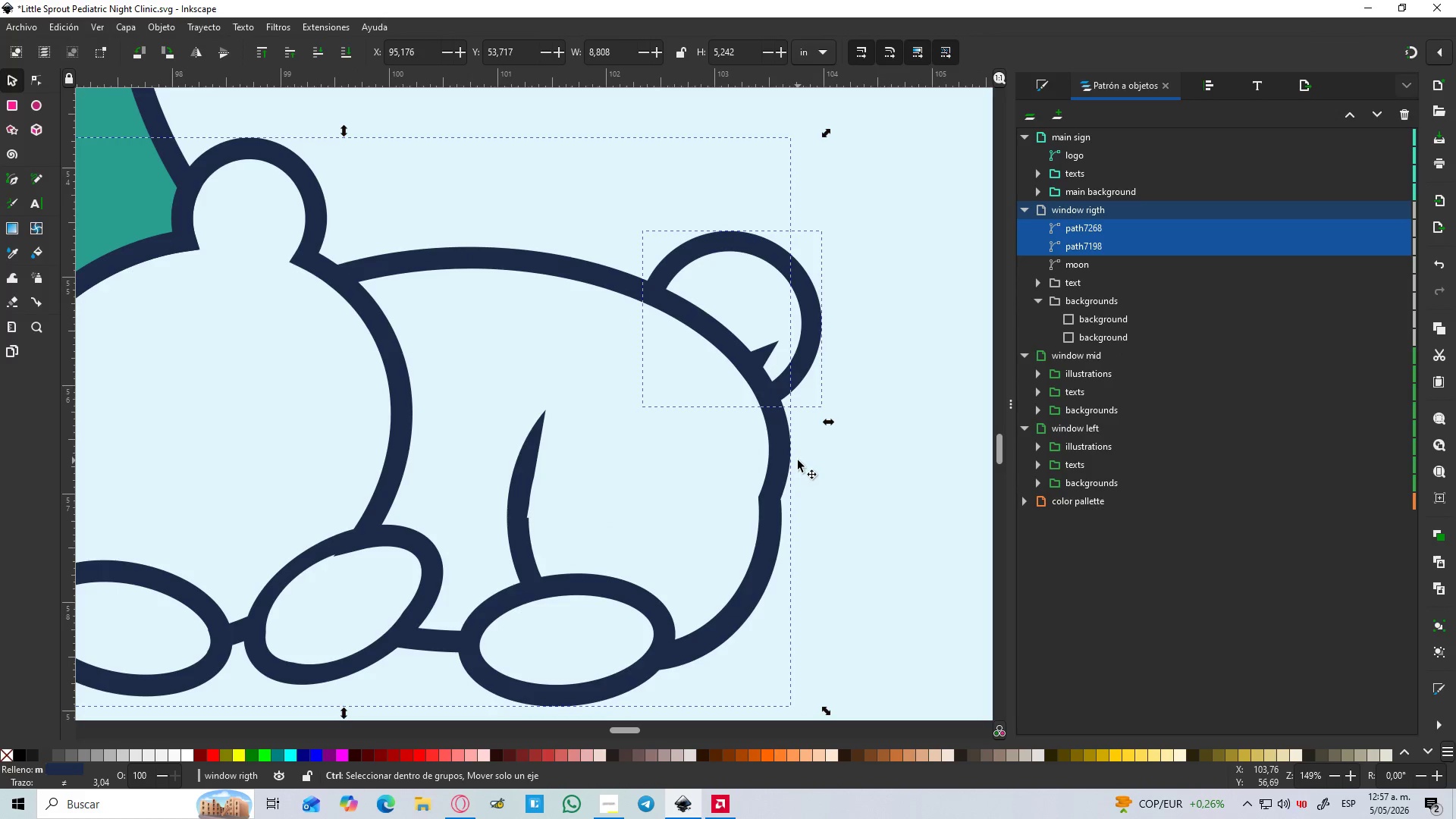 
scroll: coordinate [798, 320], scroll_direction: up, amount: 1.0
 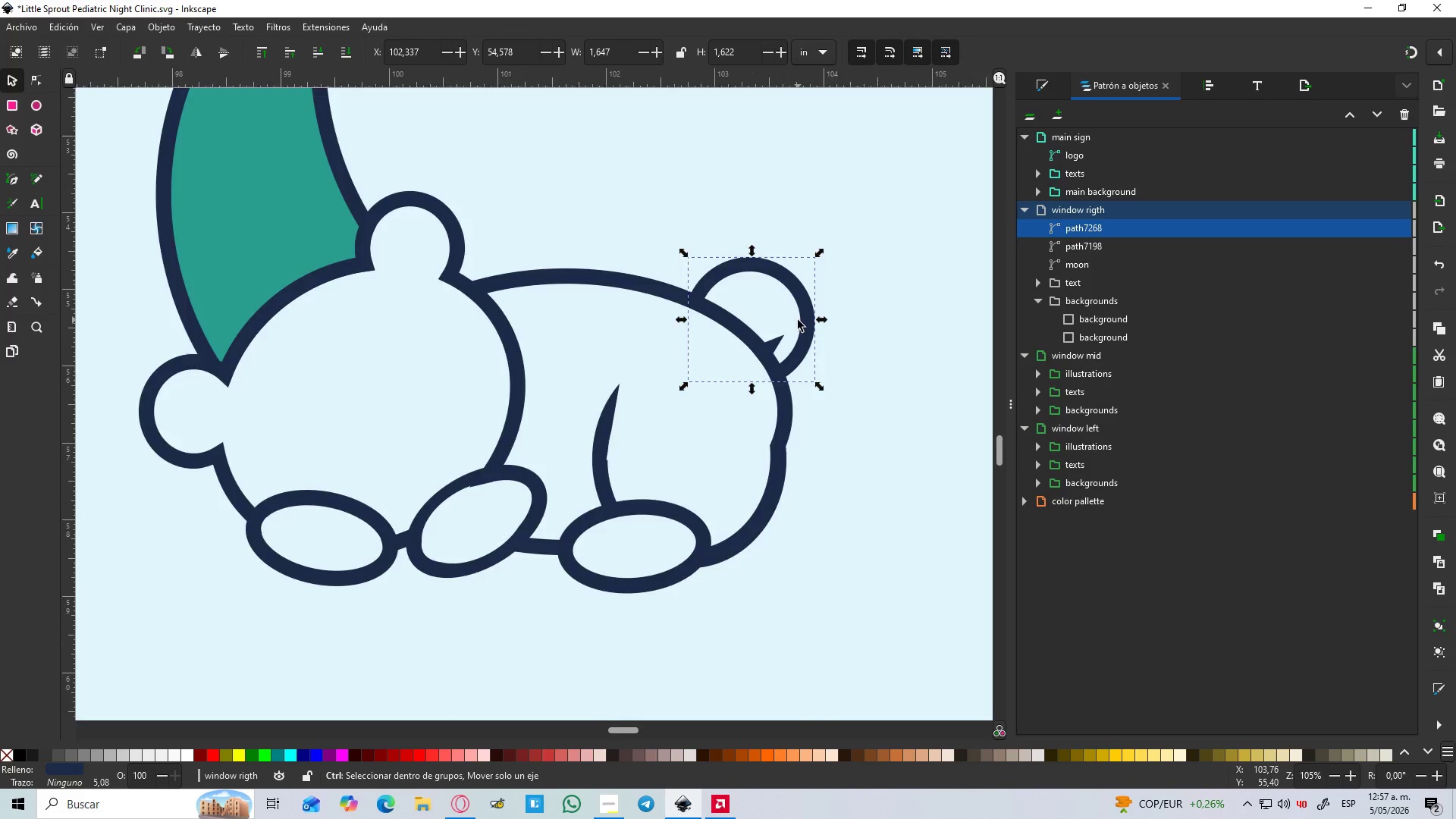 
left_click([791, 460])
 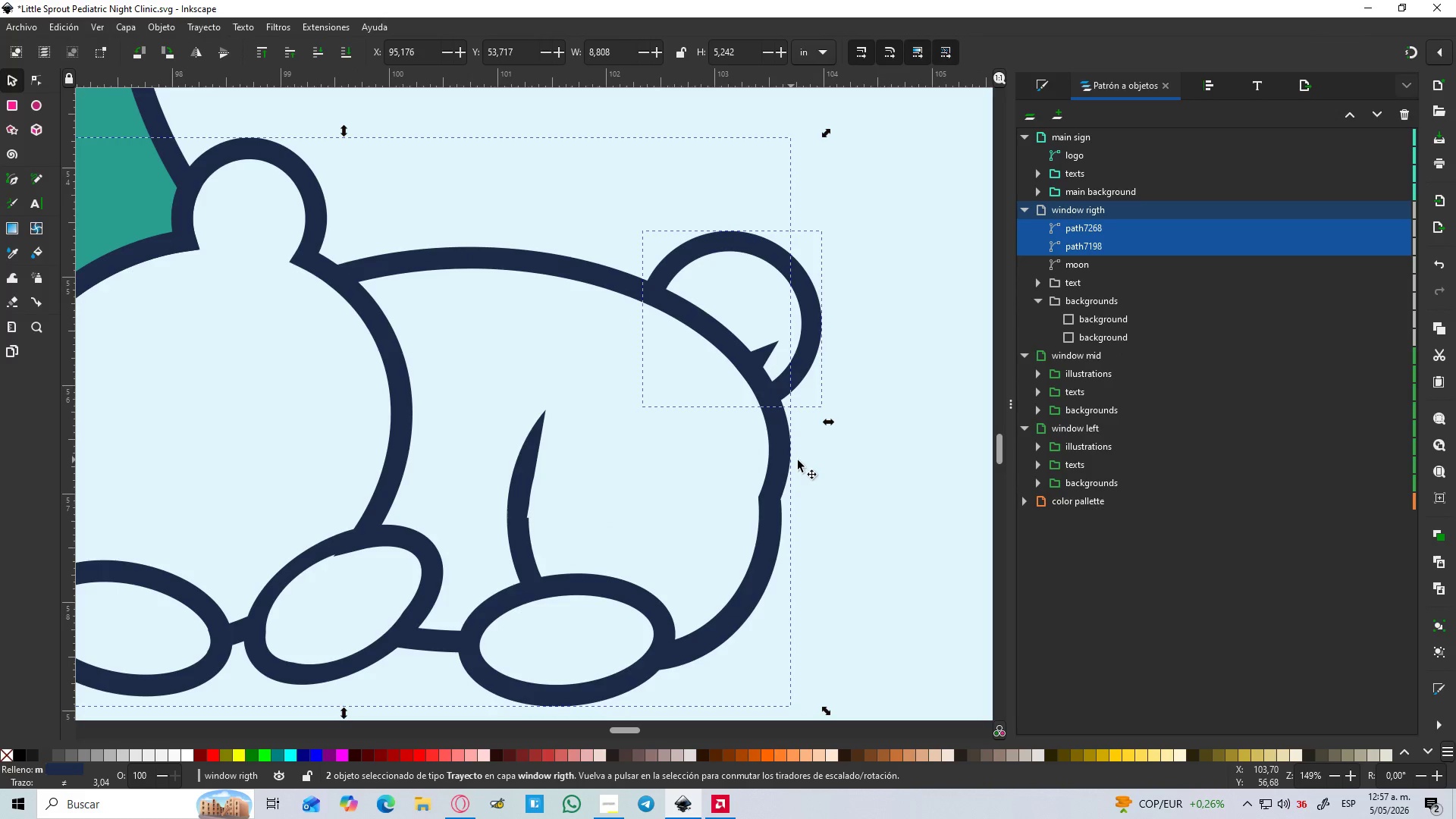 
key(Control+NumpadAdd)
 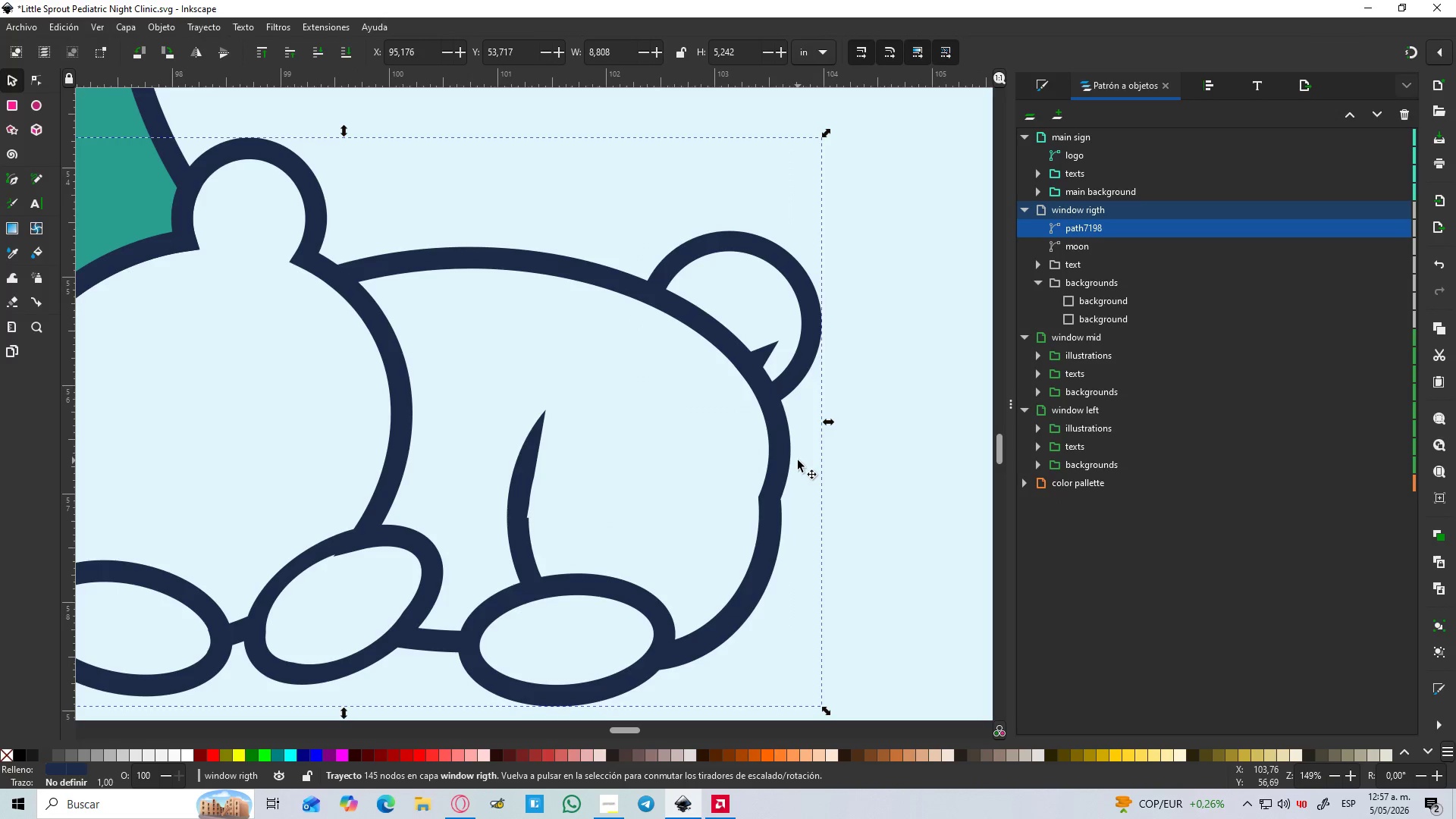 
hold_key(key=ControlLeft, duration=0.45)
scroll: coordinate [761, 441], scroll_direction: down, amount: 3.0
 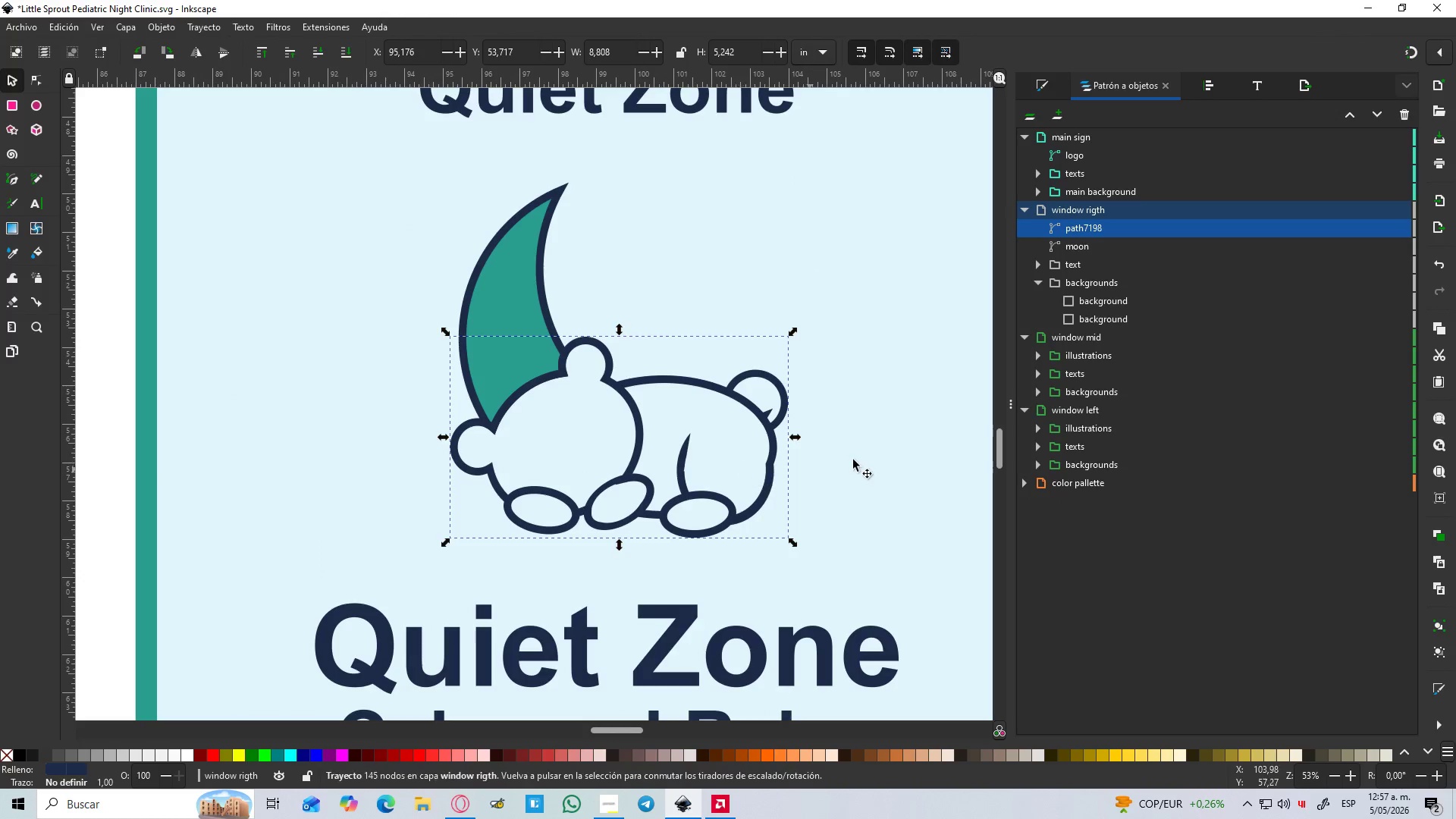 
left_click([854, 457])
 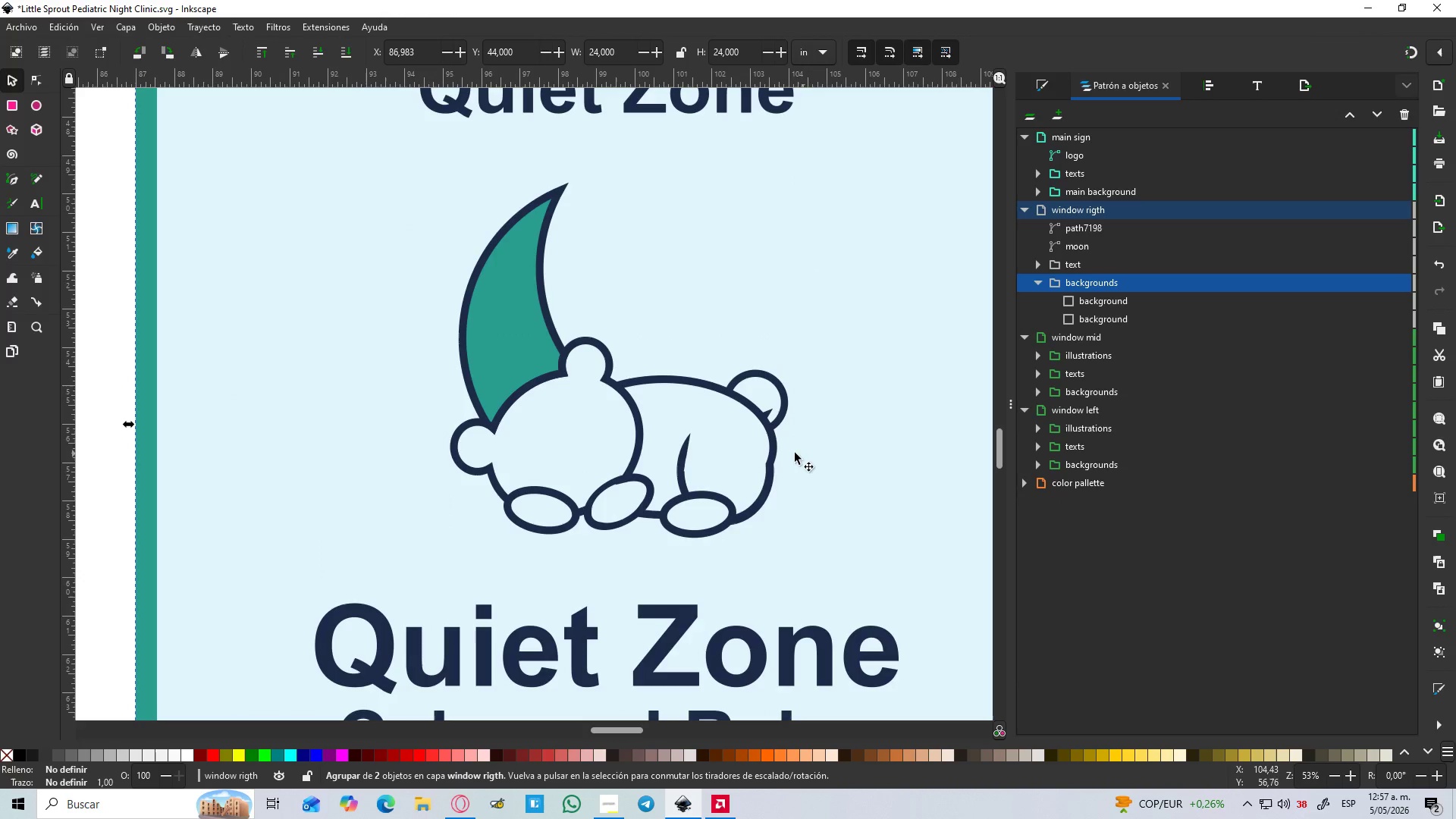 
left_click([773, 463])
 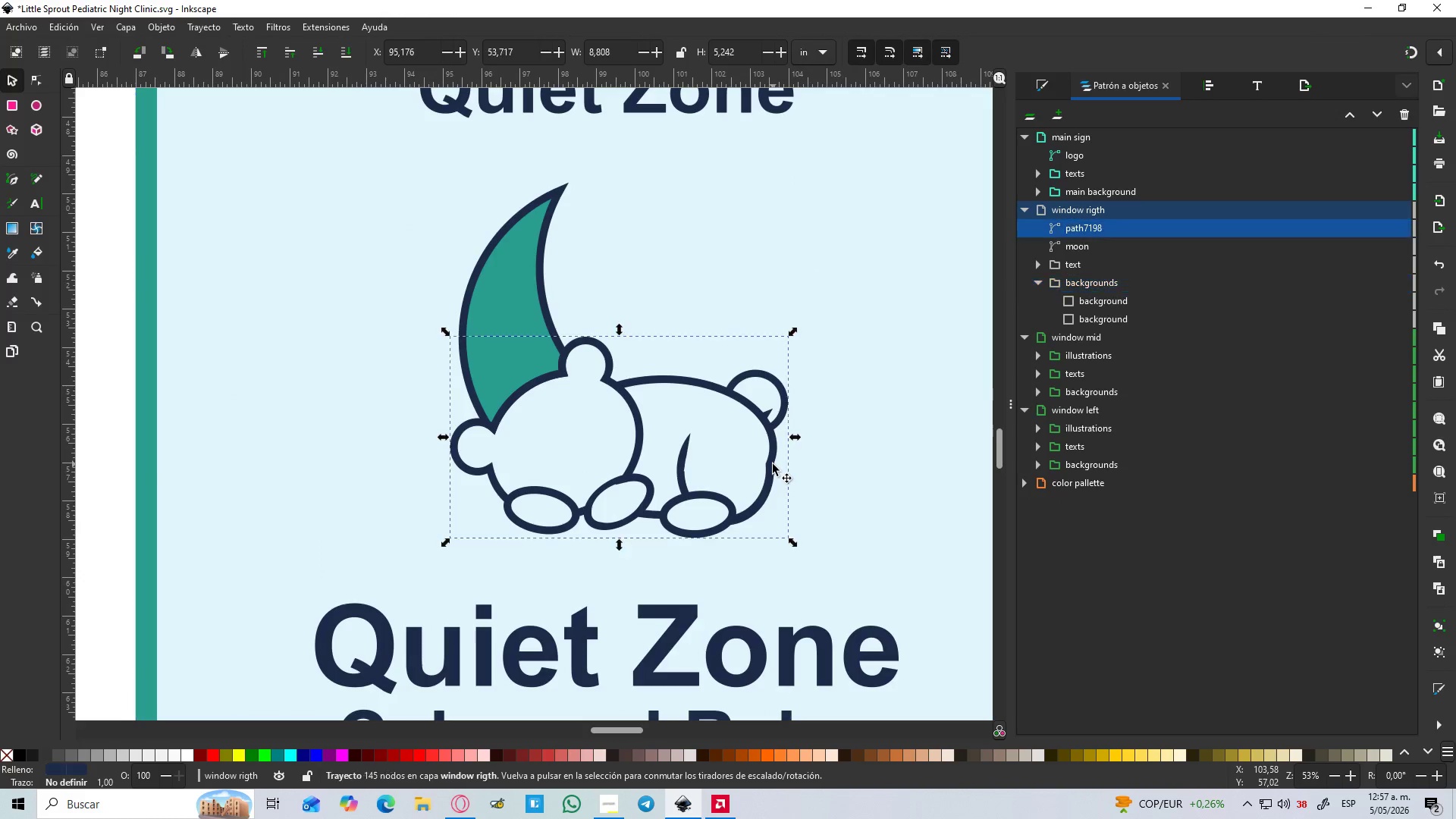 
hold_key(key=ControlLeft, duration=0.89)
scroll: coordinate [720, 494], scroll_direction: up, amount: 2.0
 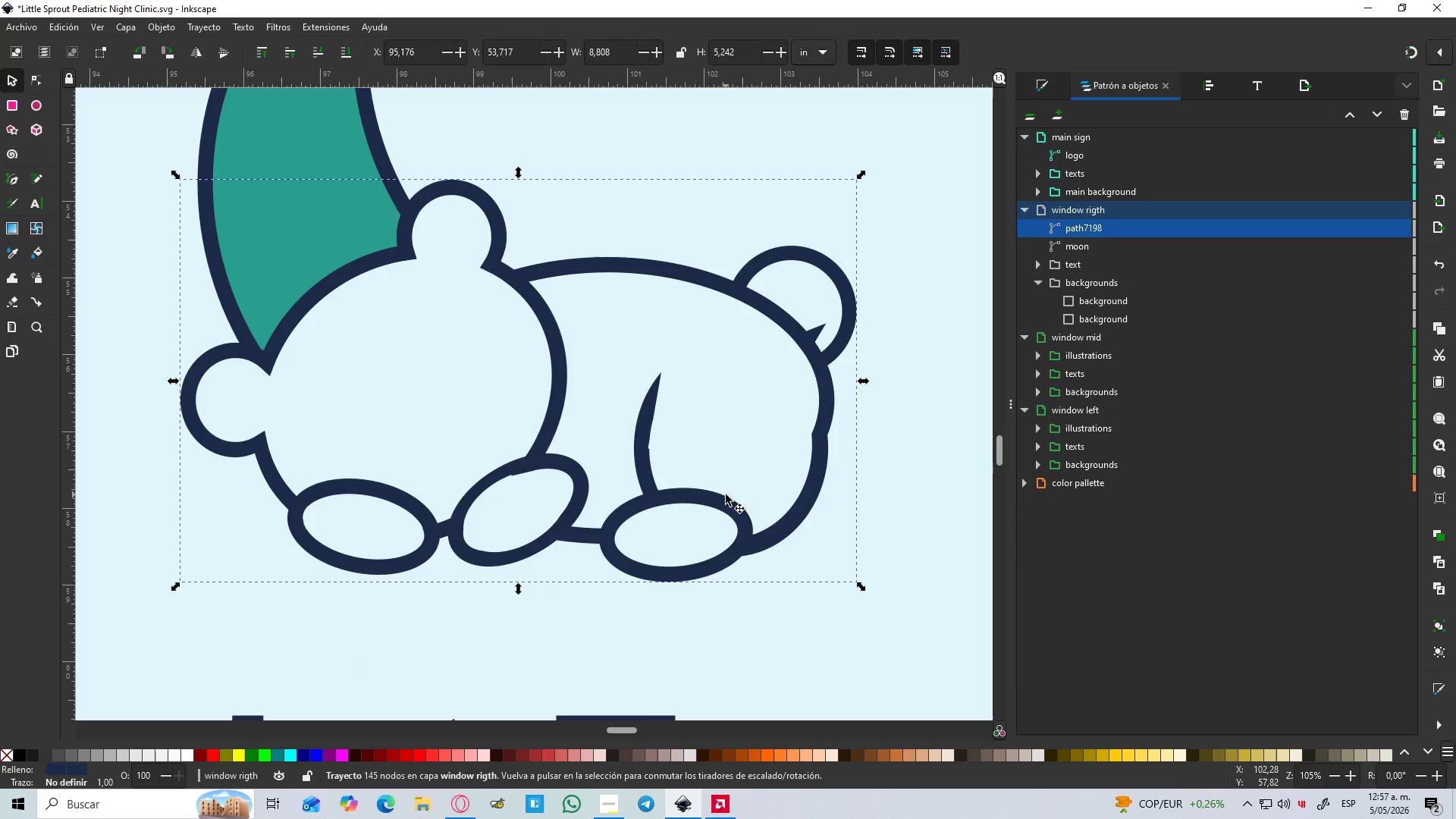 
key(N)
 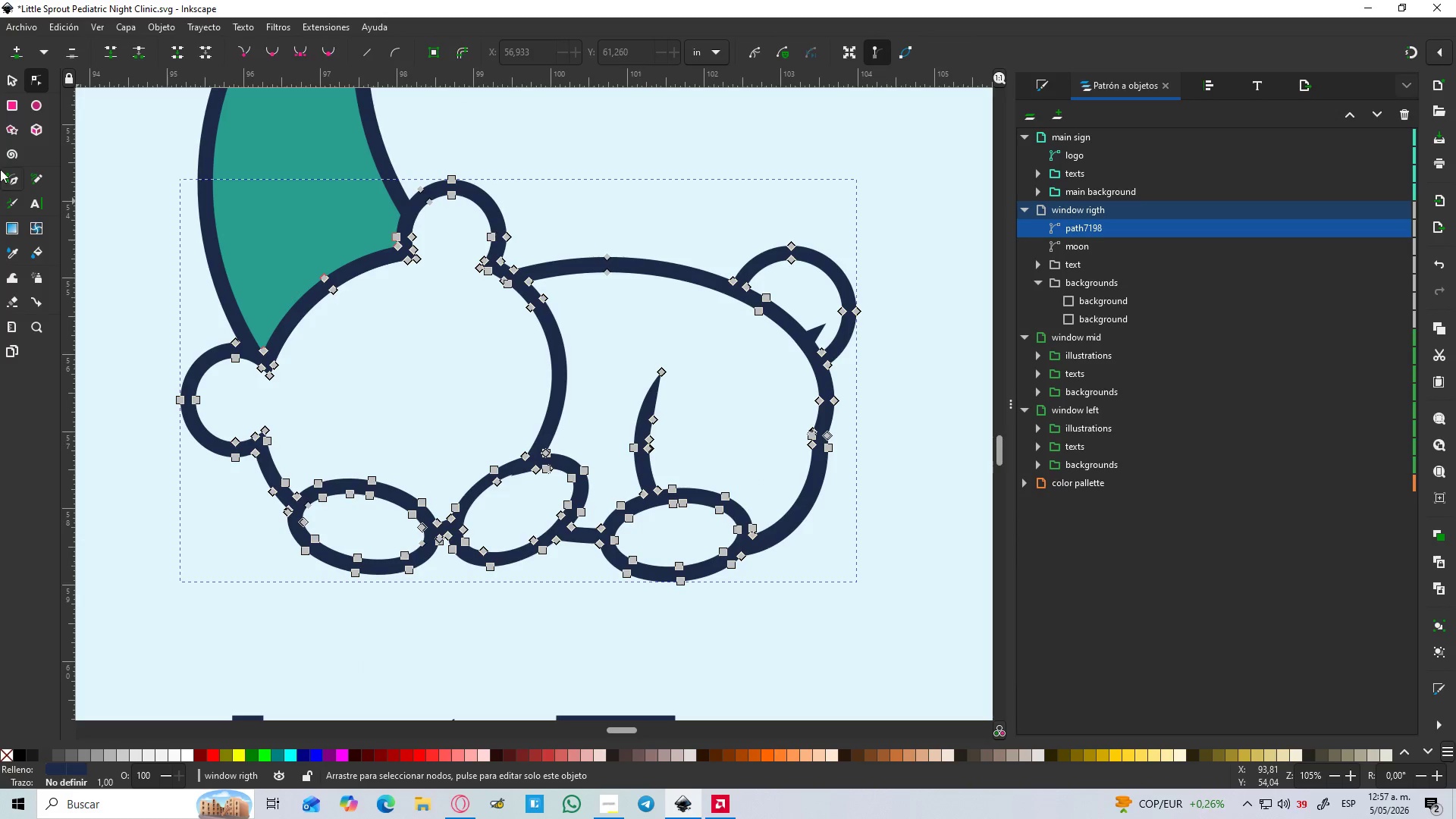 
left_click([8, 86])
 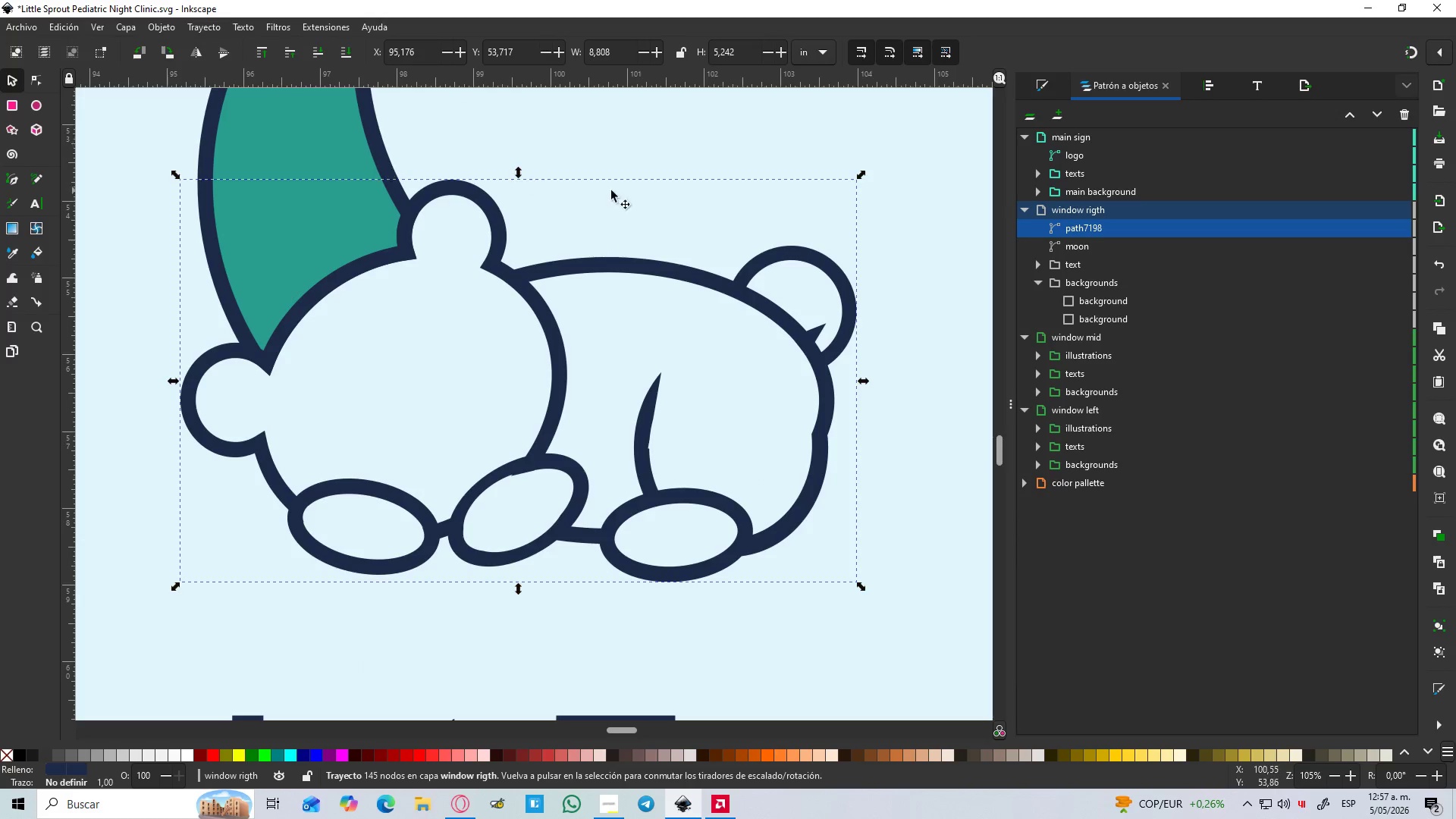 
left_click([626, 192])
 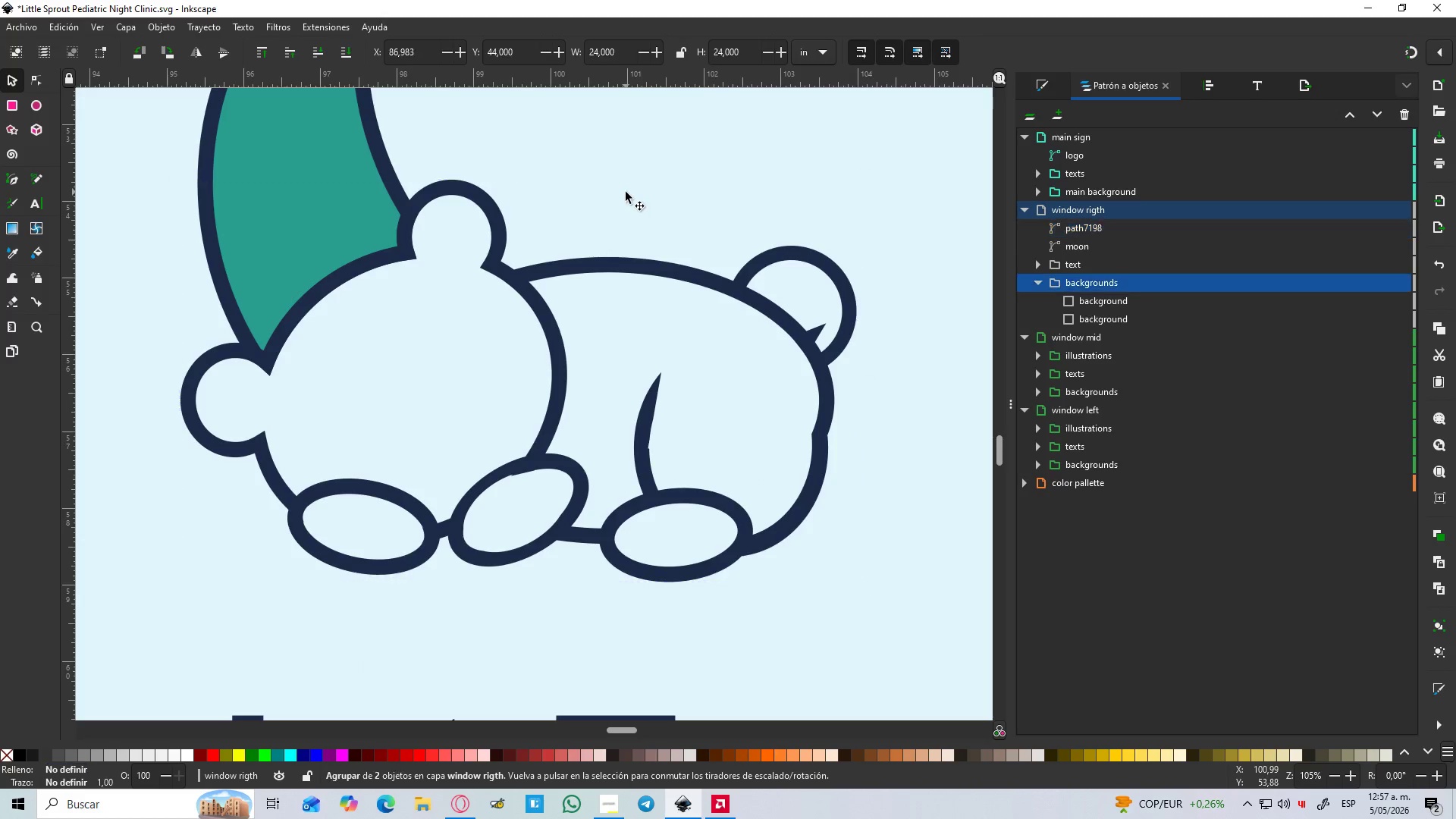 
hold_key(key=ControlLeft, duration=1.5)
scroll: coordinate [630, 199], scroll_direction: down, amount: 2.0
 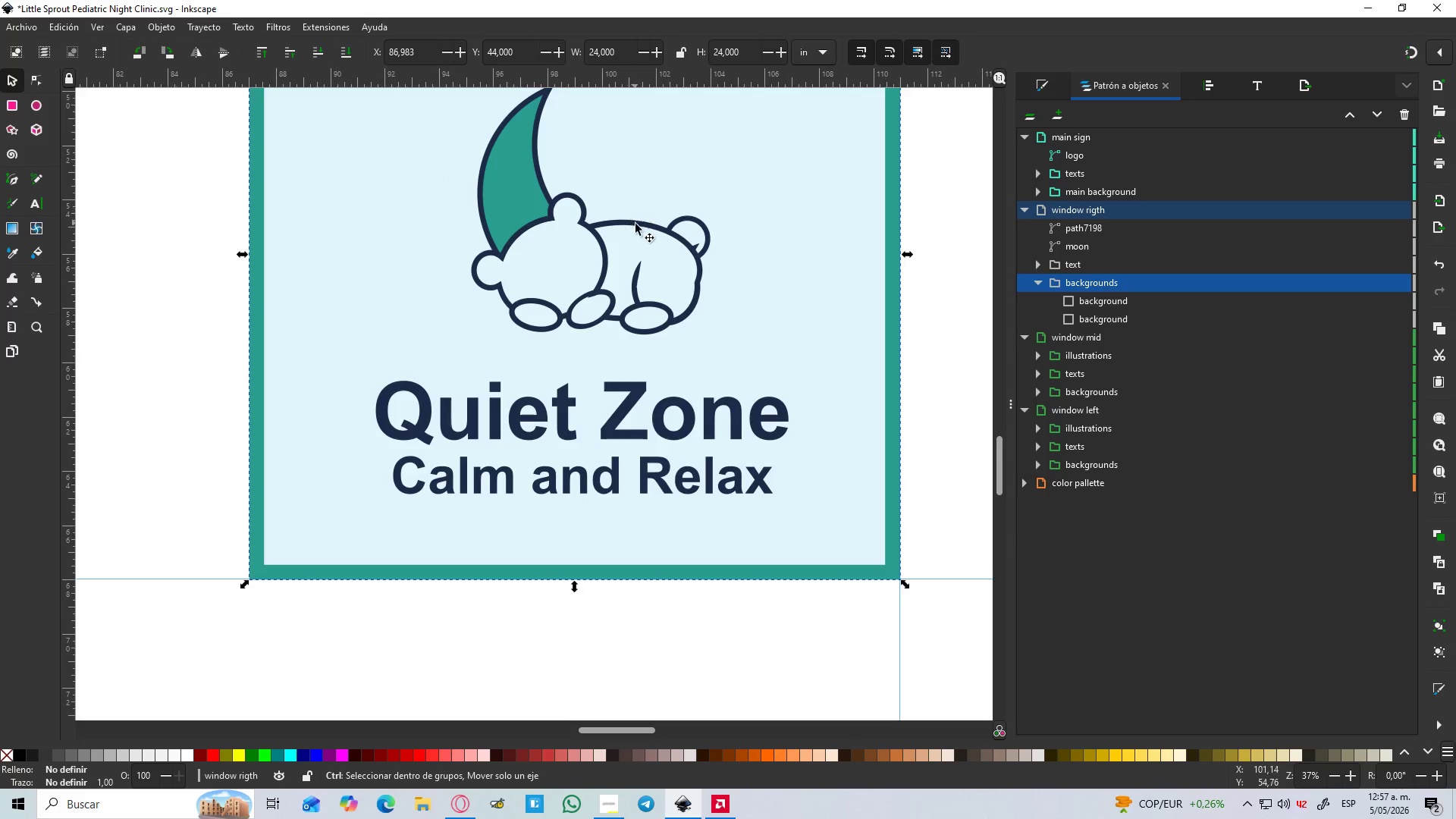 
hold_key(key=ControlLeft, duration=0.53)
scroll: coordinate [646, 216], scroll_direction: up, amount: 1.0
 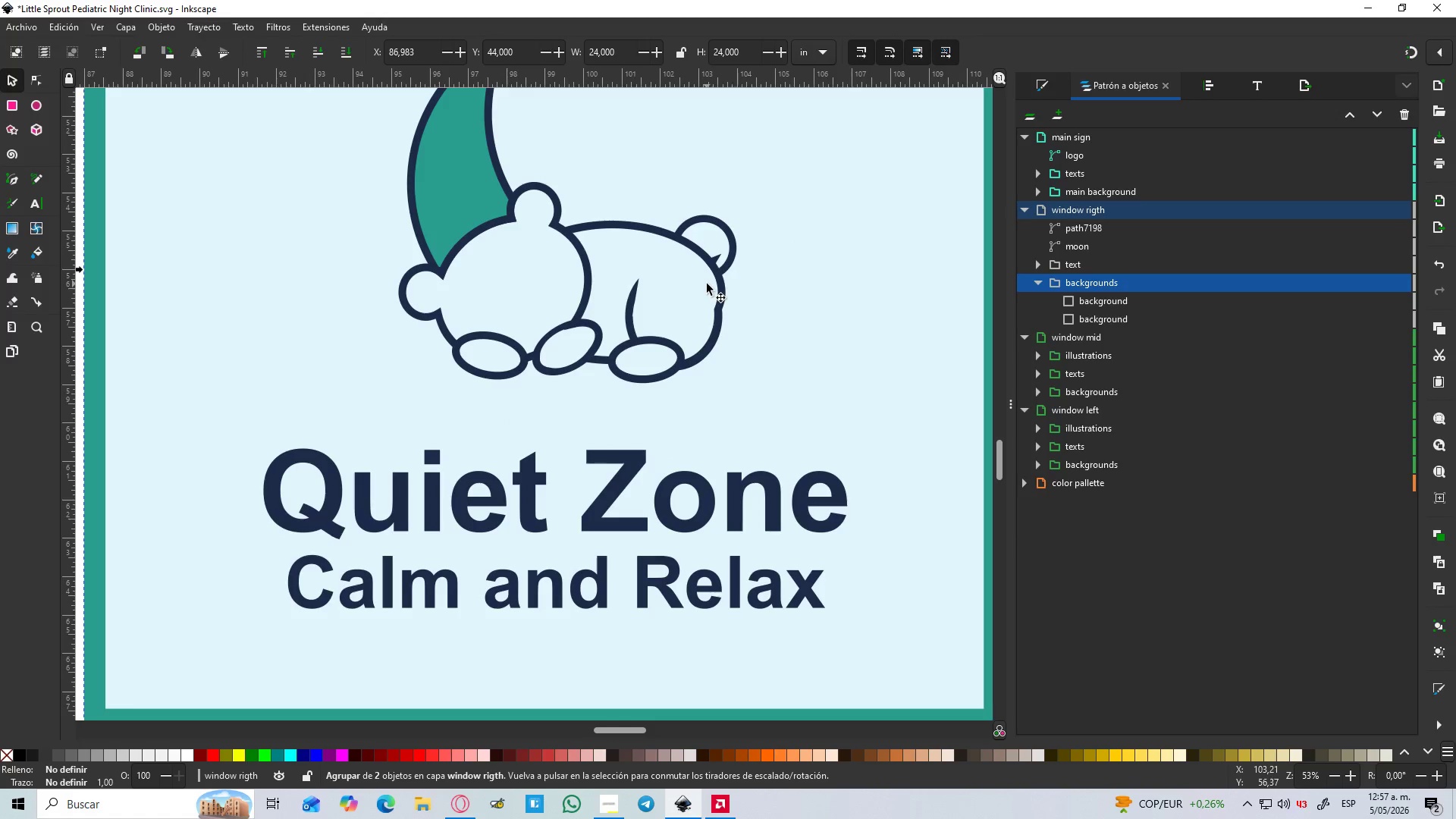 
left_click_drag(start_coordinate=[715, 285], to_coordinate=[721, 269])
 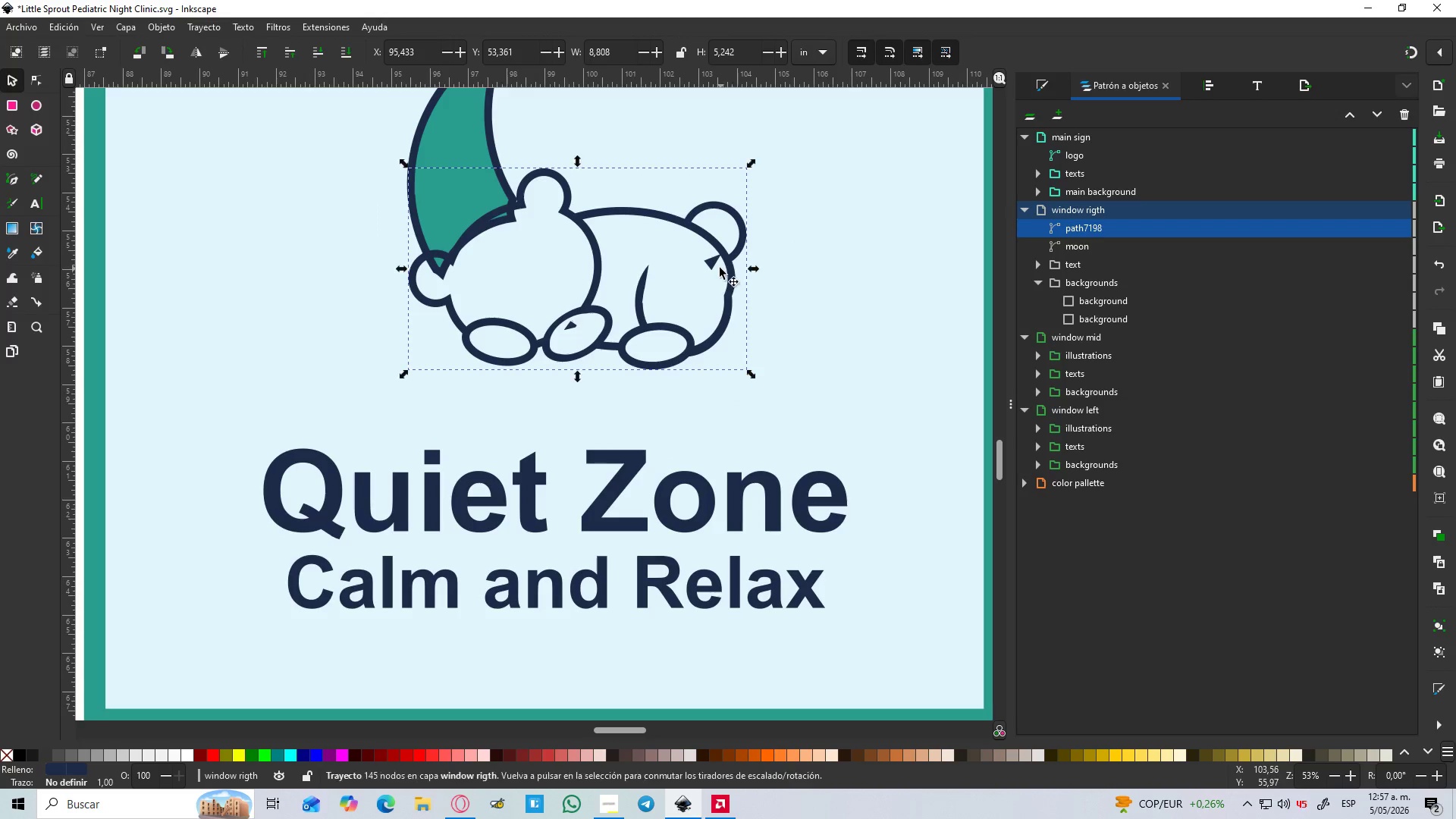 
key(Control+Z)
 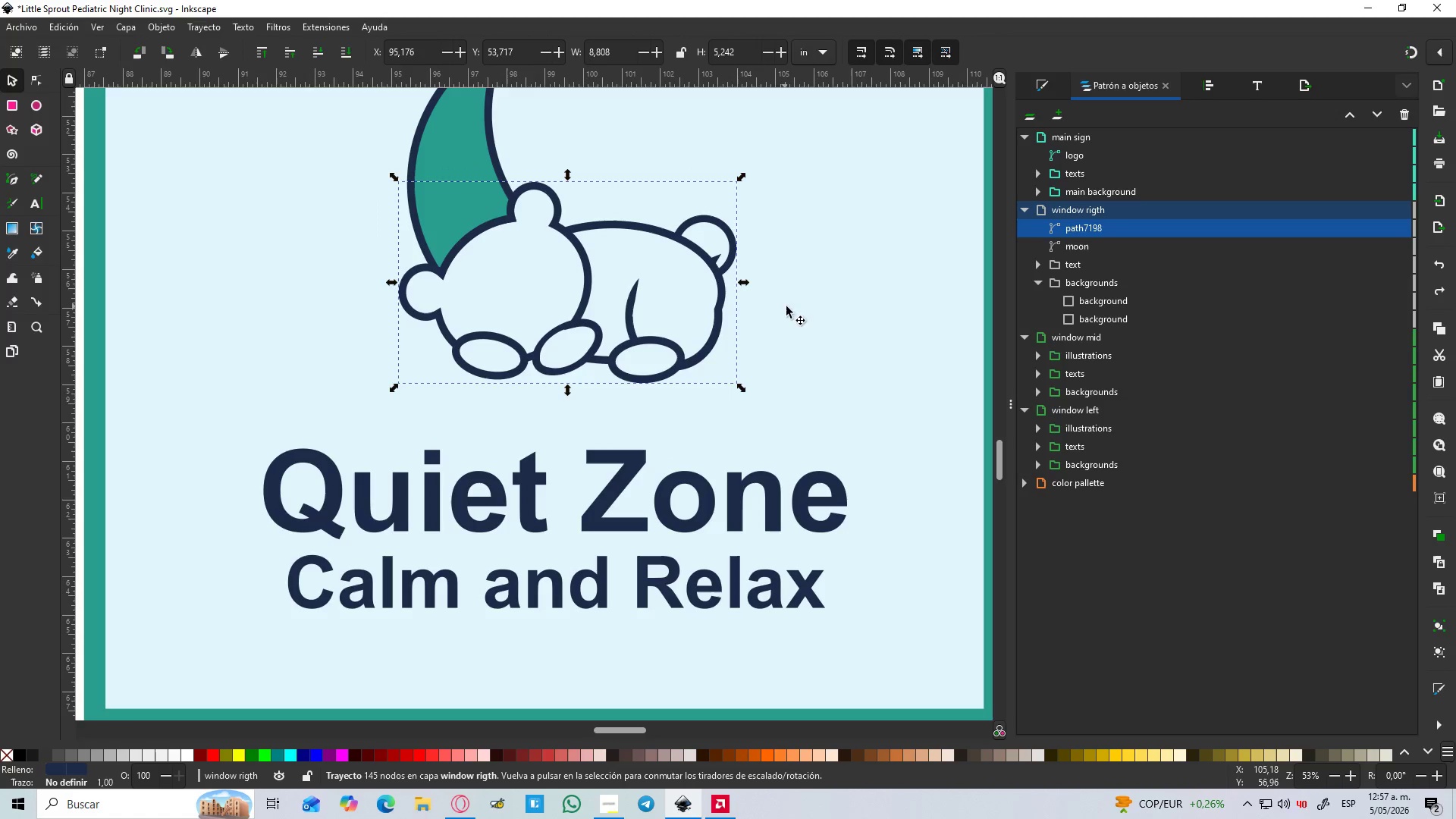 
left_click([799, 304])
 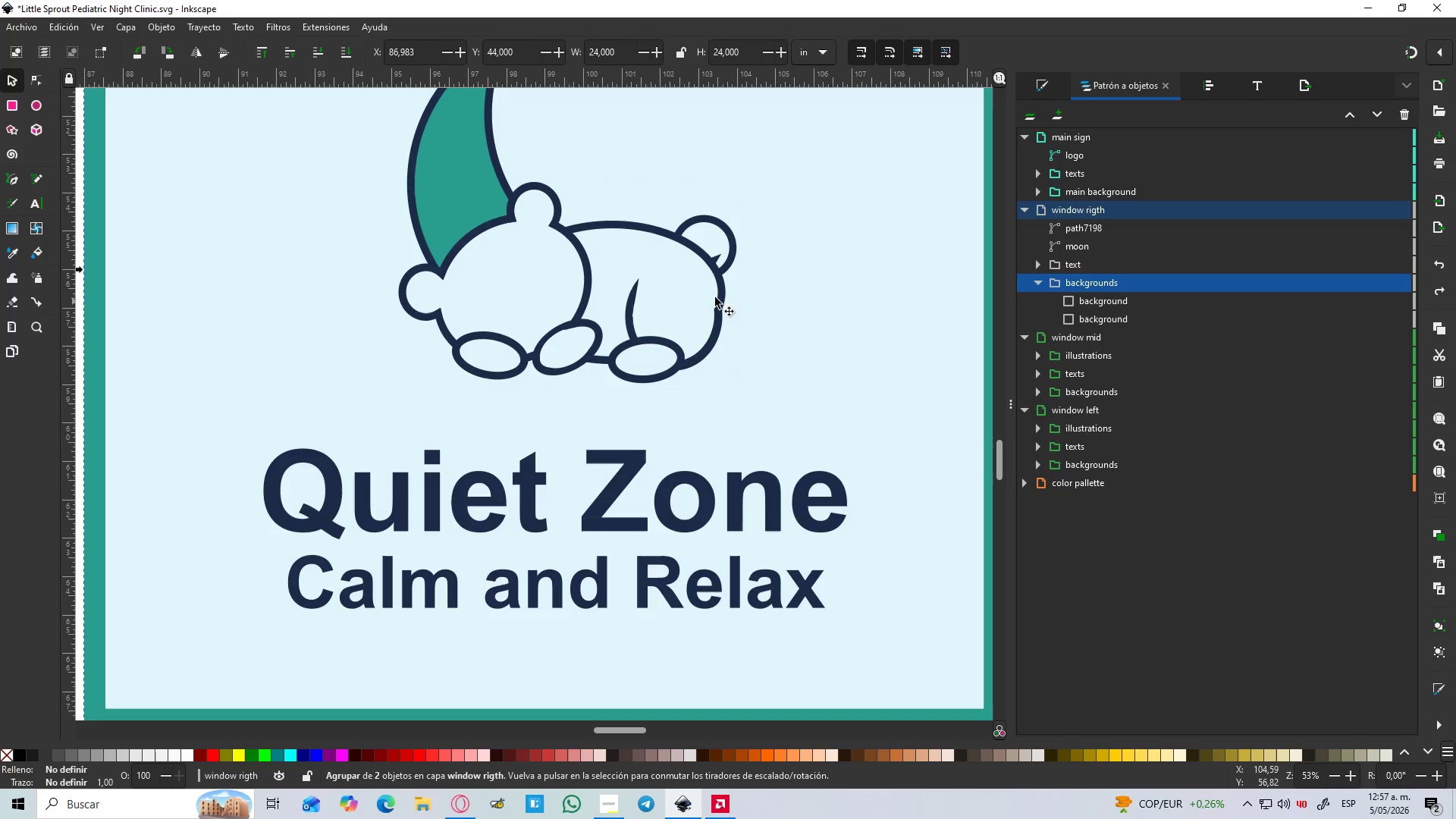 
hold_key(key=ControlLeft, duration=1.5)
scroll: coordinate [522, 254], scroll_direction: up, amount: 2.0
 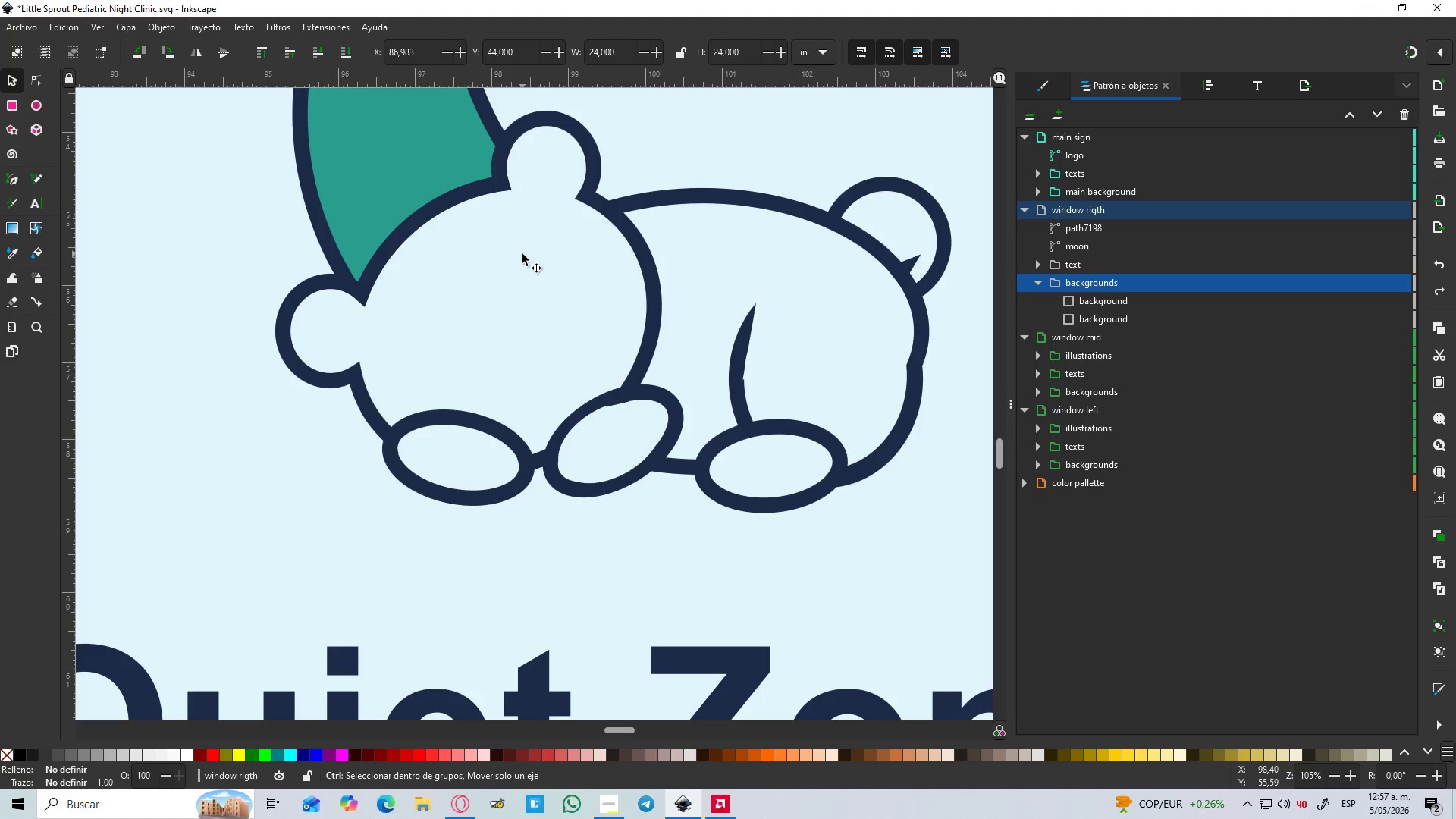 
key(Control+ControlLeft)
 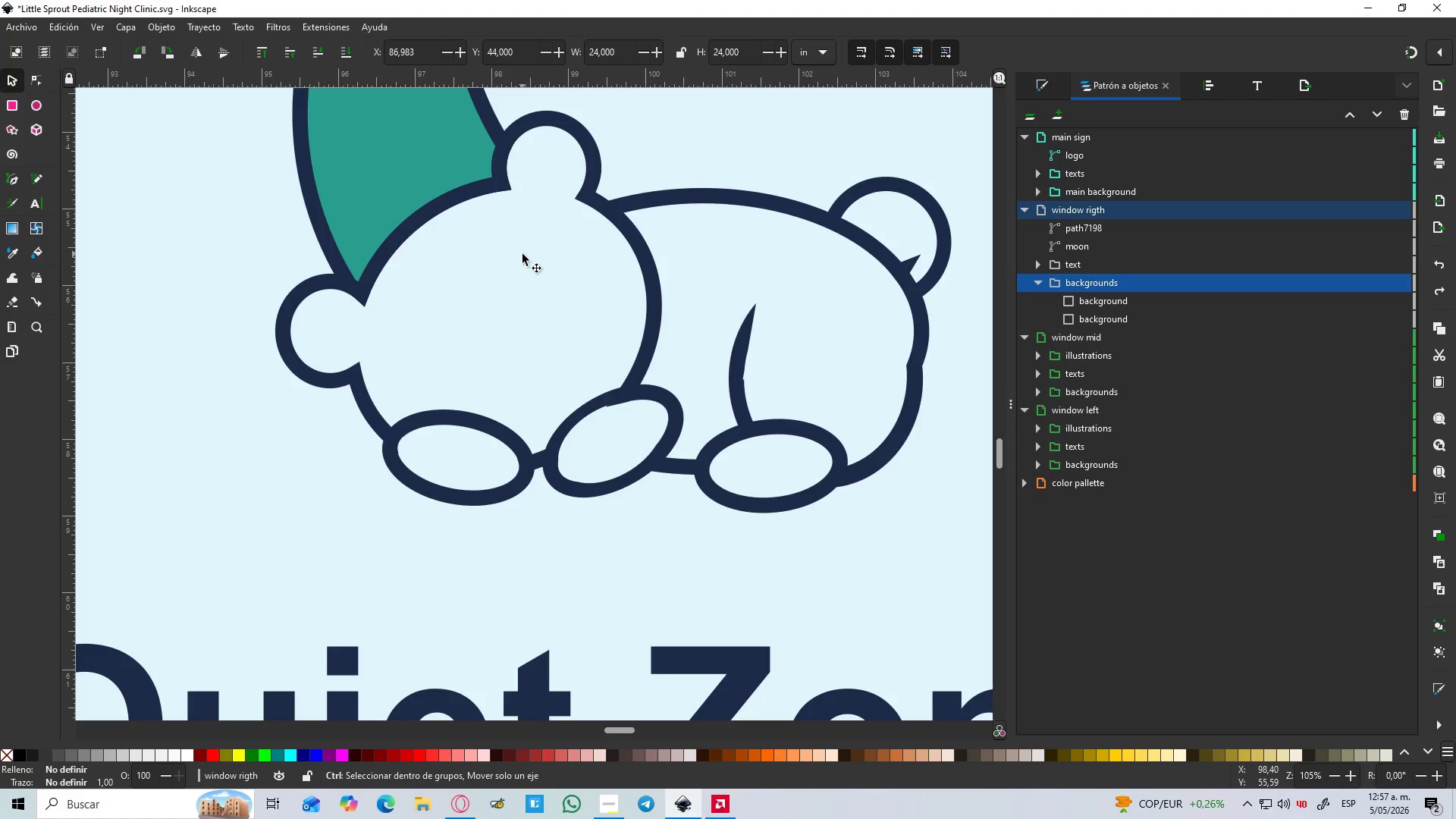 
key(Control+ControlLeft)
 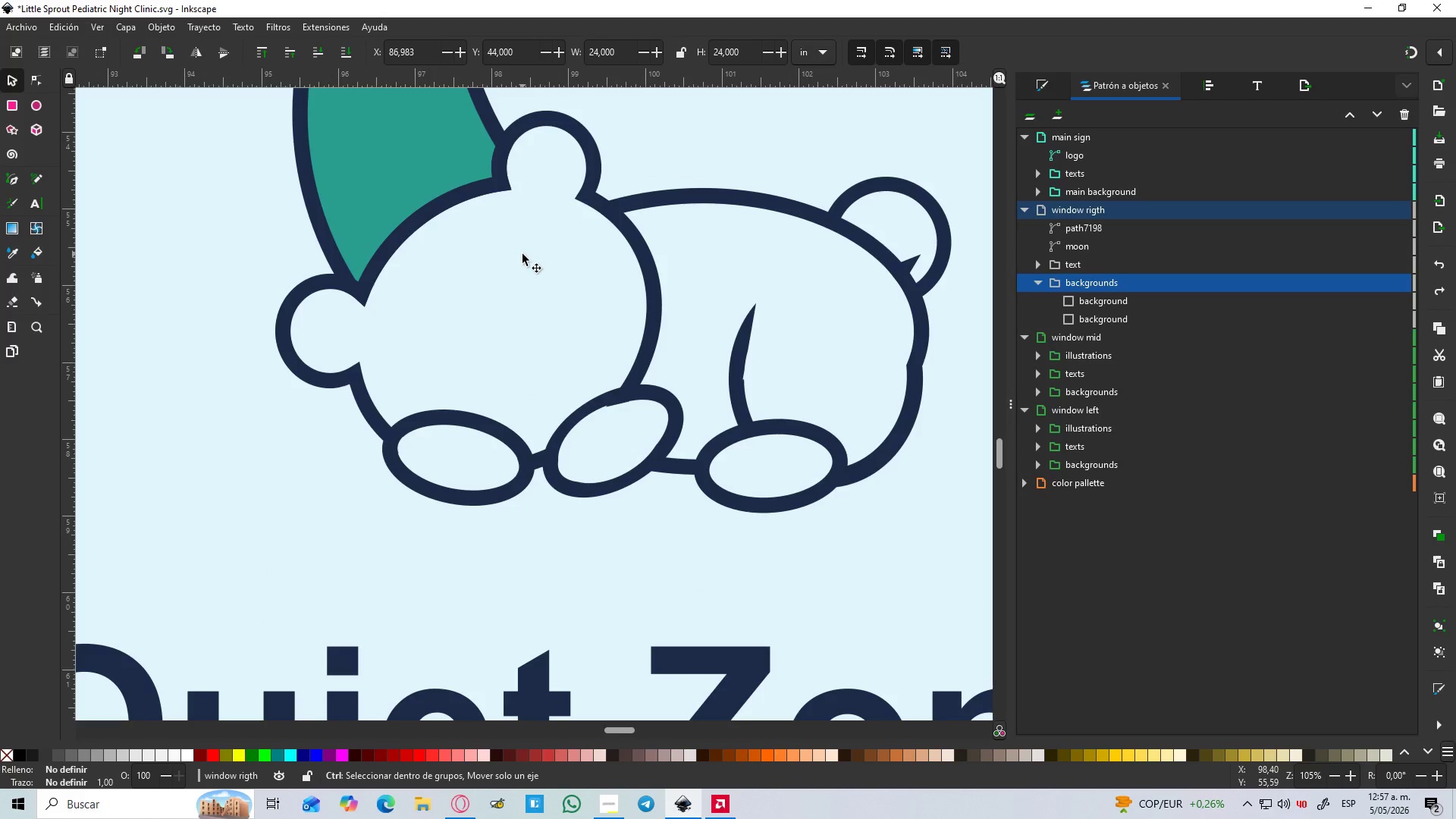 
key(Control+ControlLeft)
 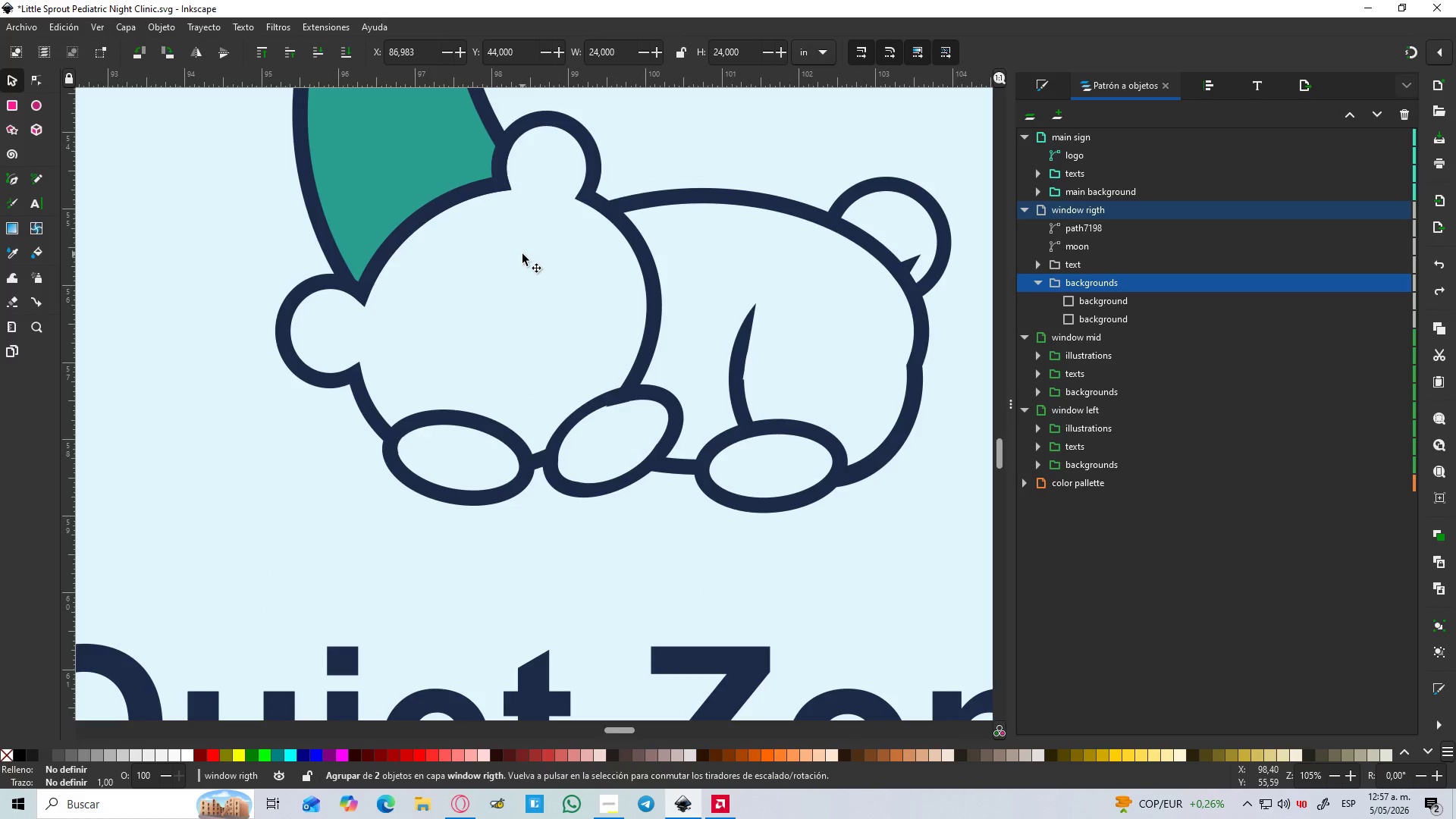 
key(Control+ControlLeft)
 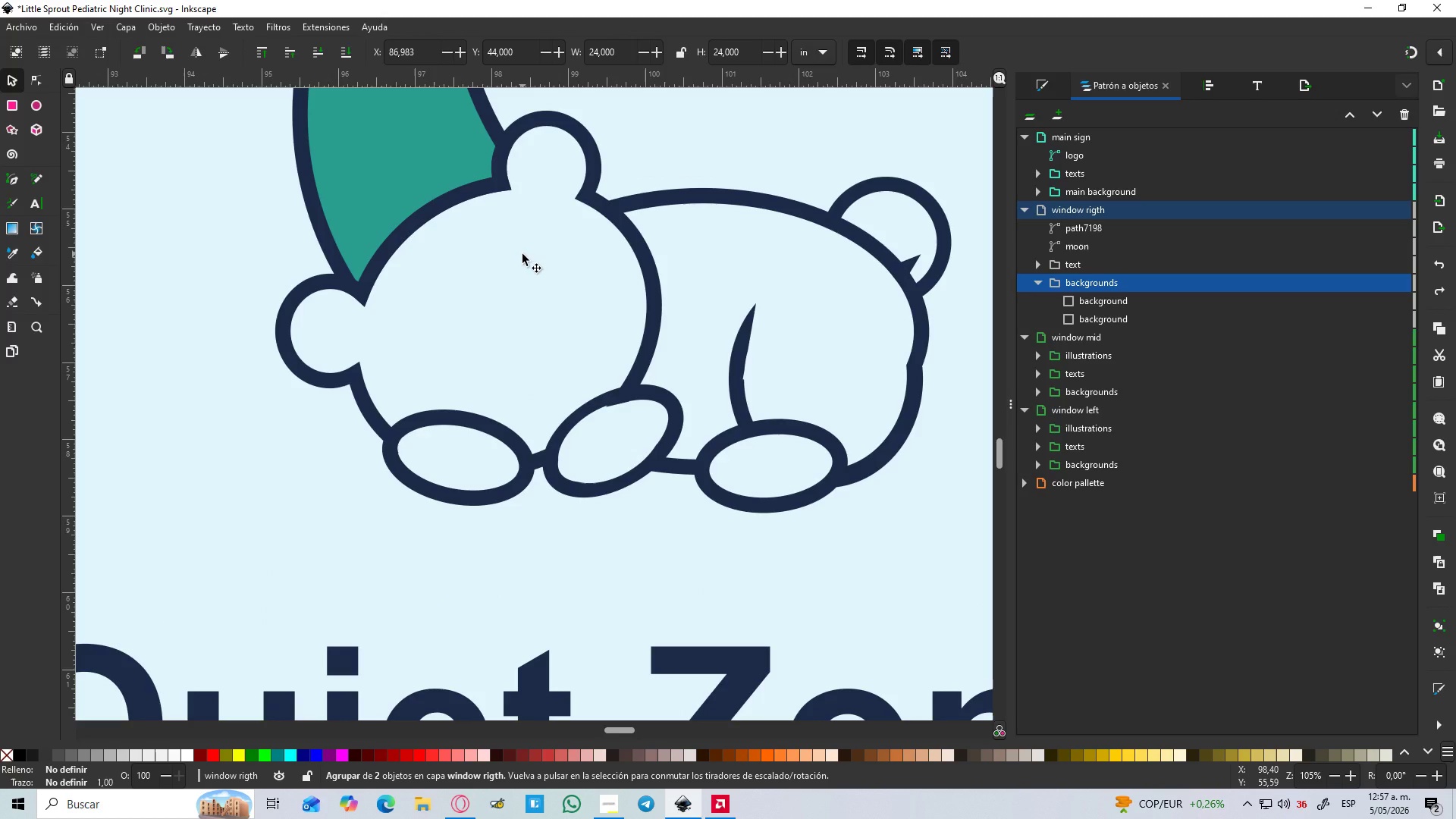 
wait(8.66)
 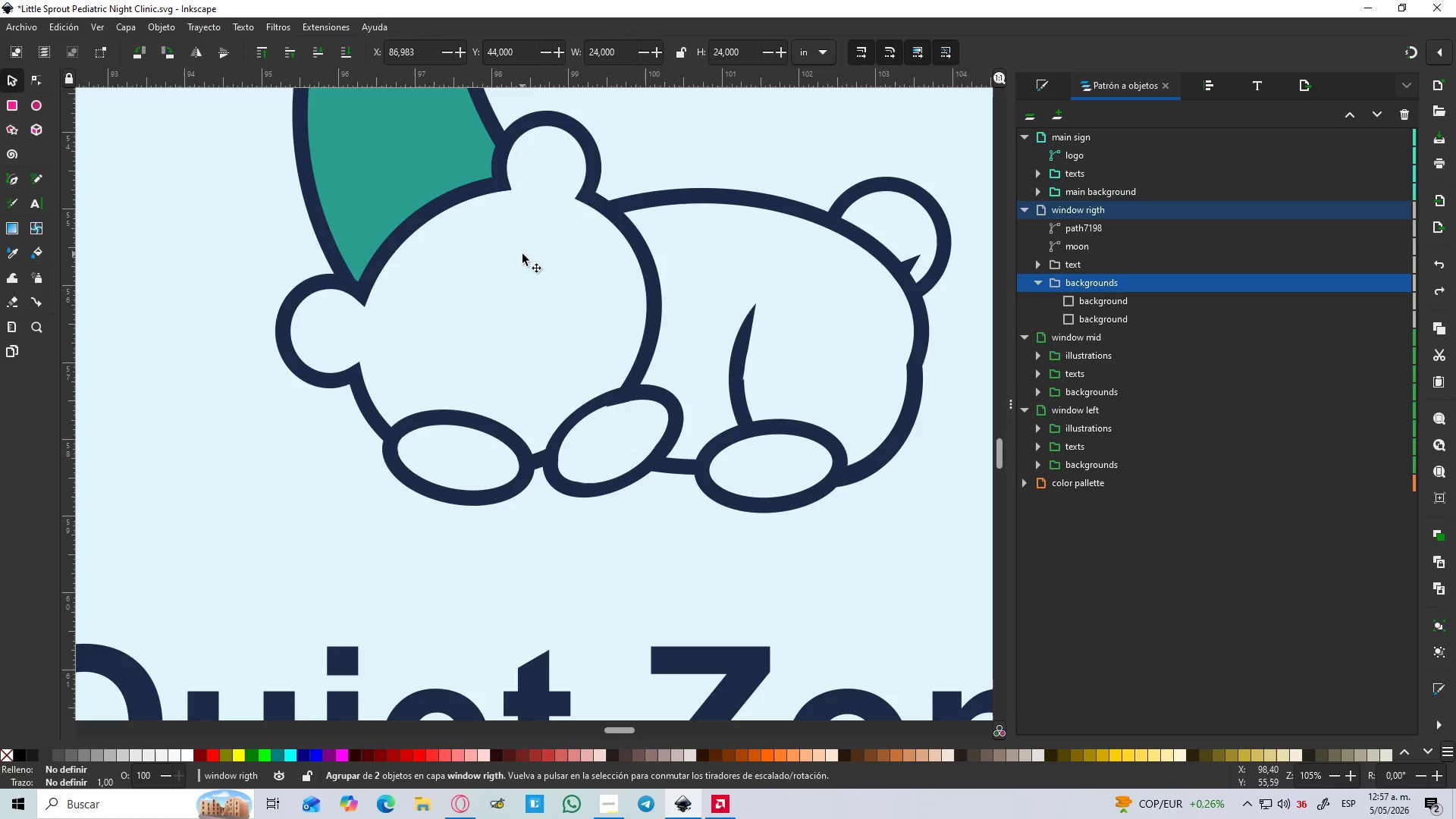 
hold_key(key=ControlLeft, duration=1.09)
scroll: coordinate [447, 338], scroll_direction: up, amount: 2.0
 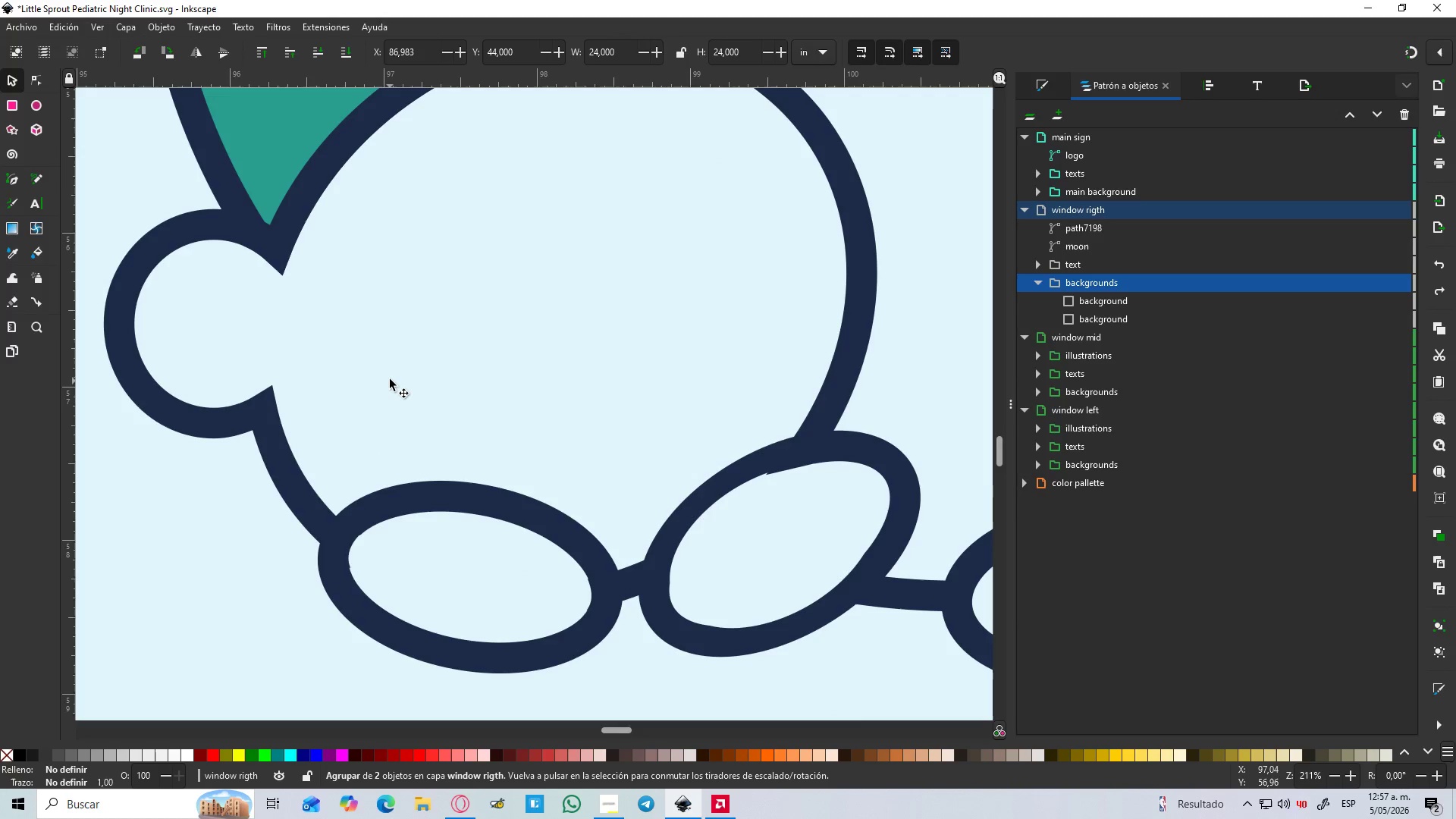 
key(B)
 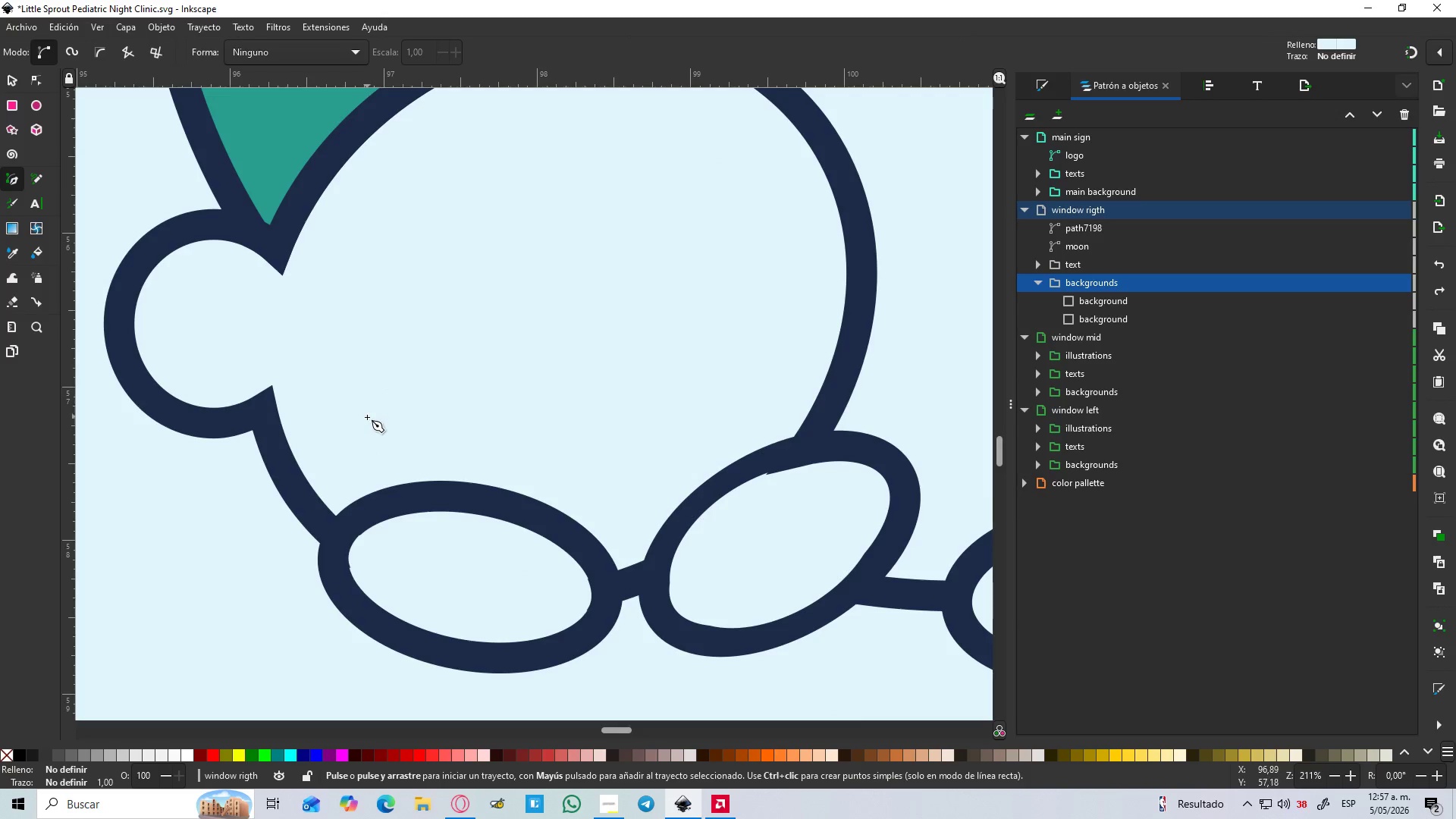 
left_click([367, 424])
 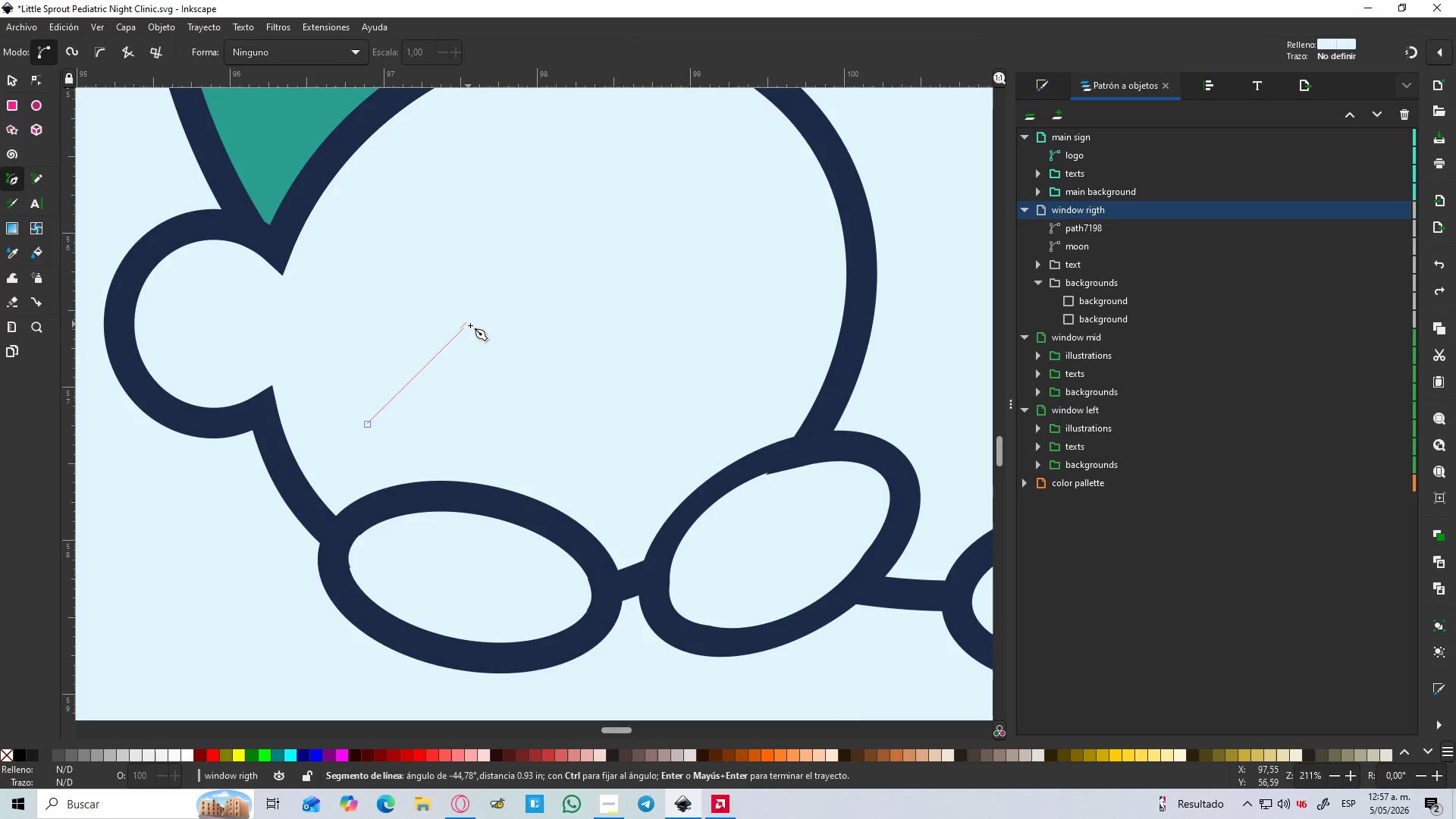 
left_click_drag(start_coordinate=[470, 325], to_coordinate=[560, 317])
 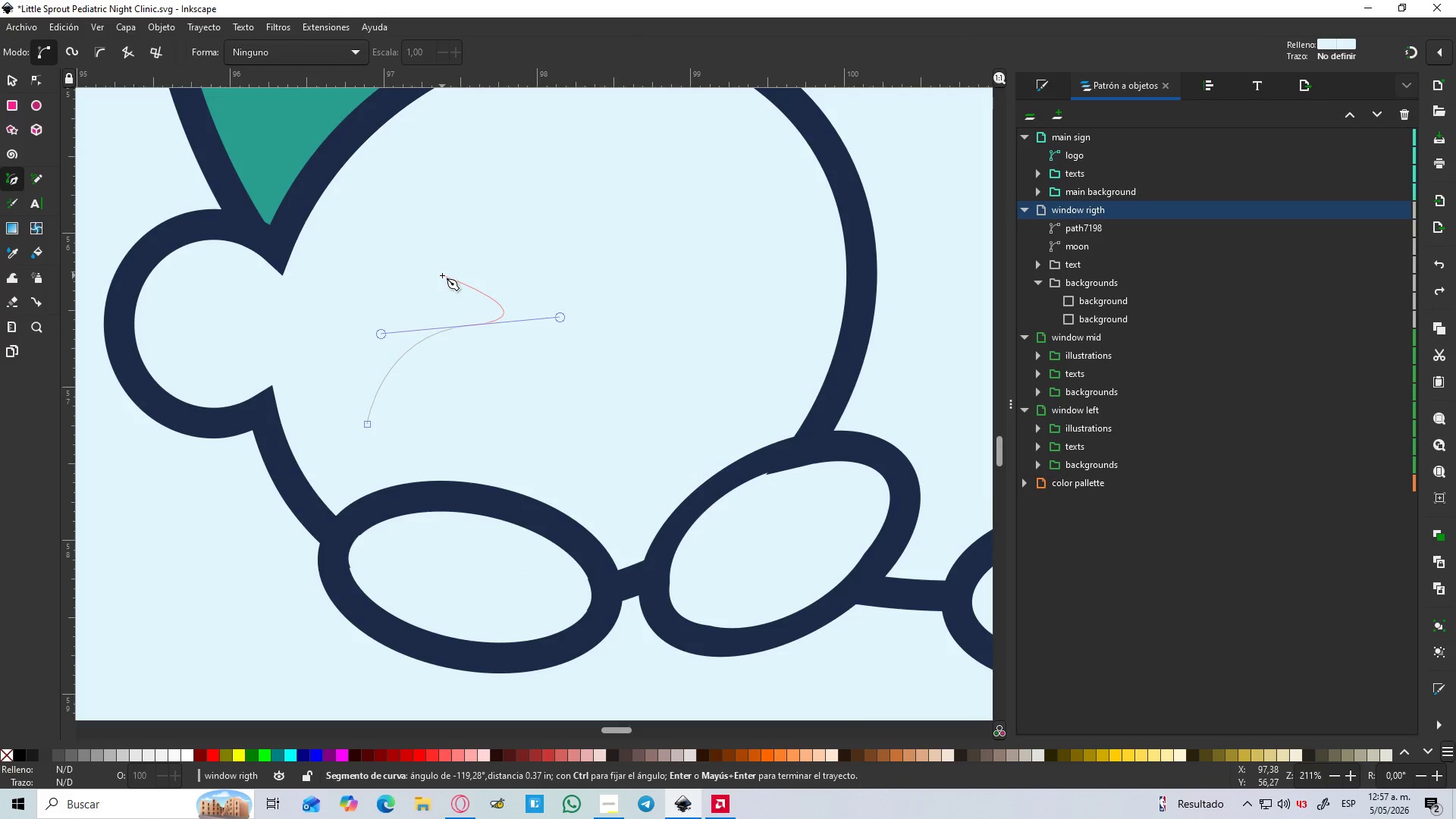 
key(Enter)
 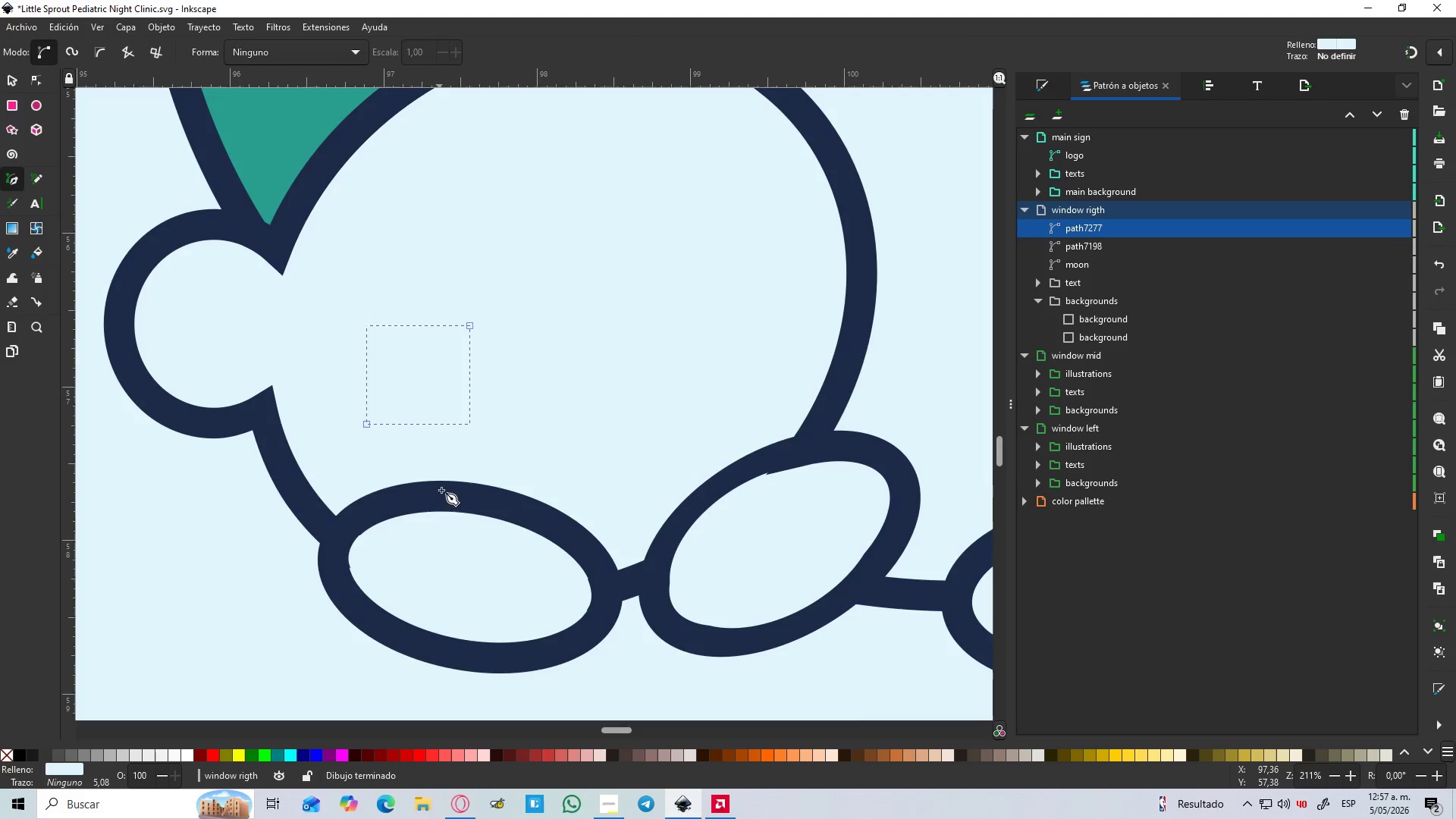 
key(D)
 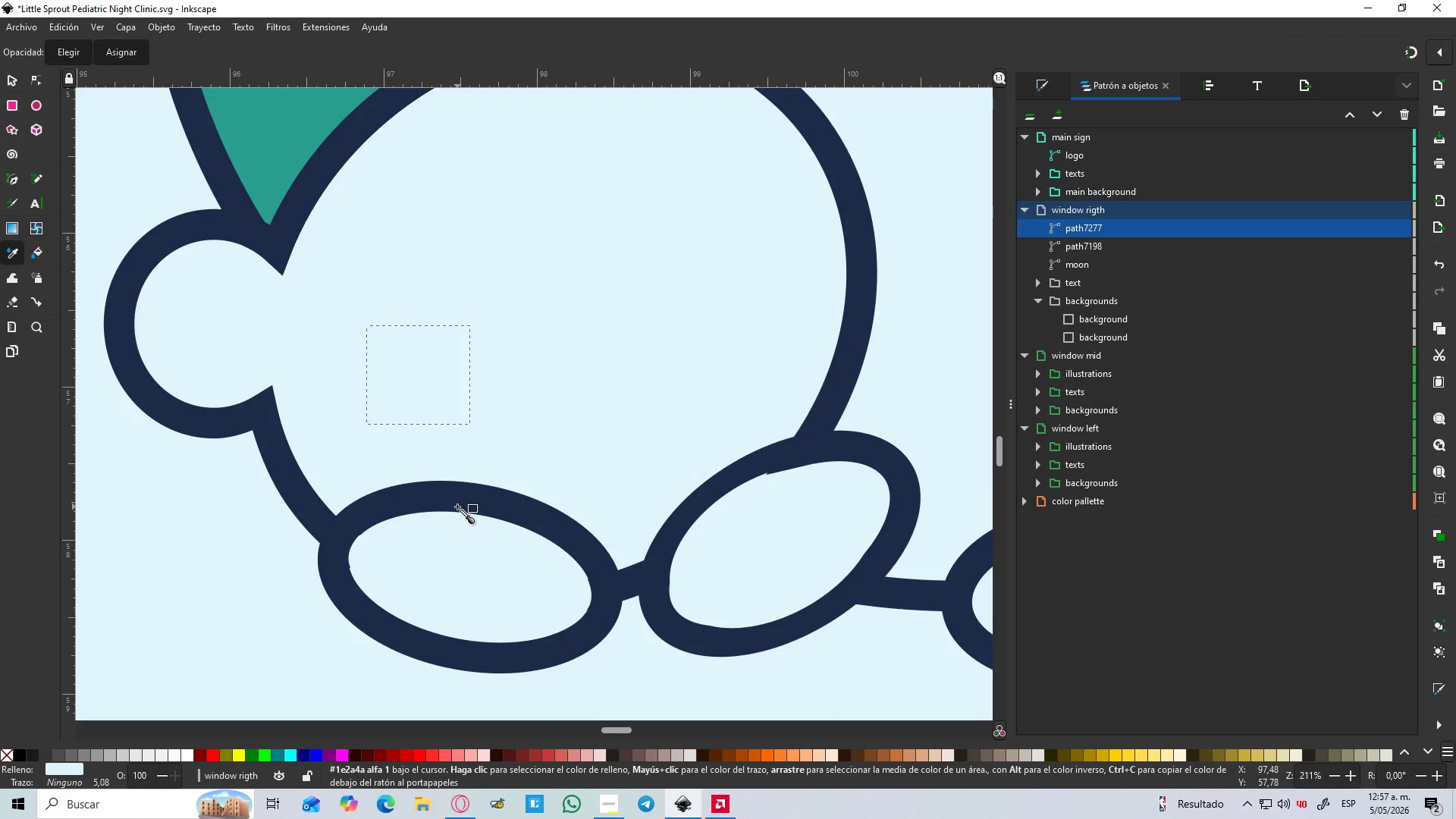 
left_click([457, 507])
 